 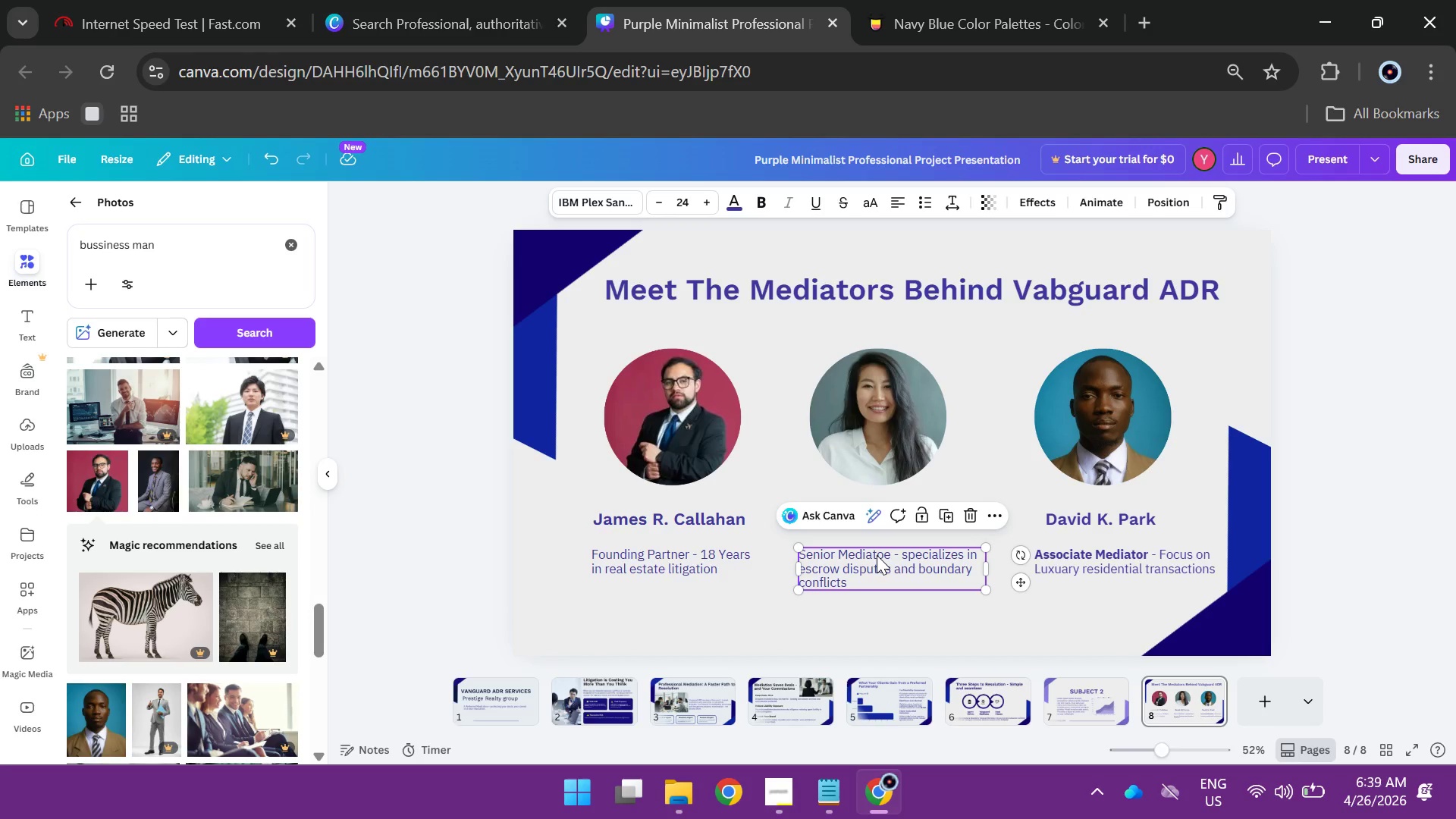 
double_click([883, 554])
 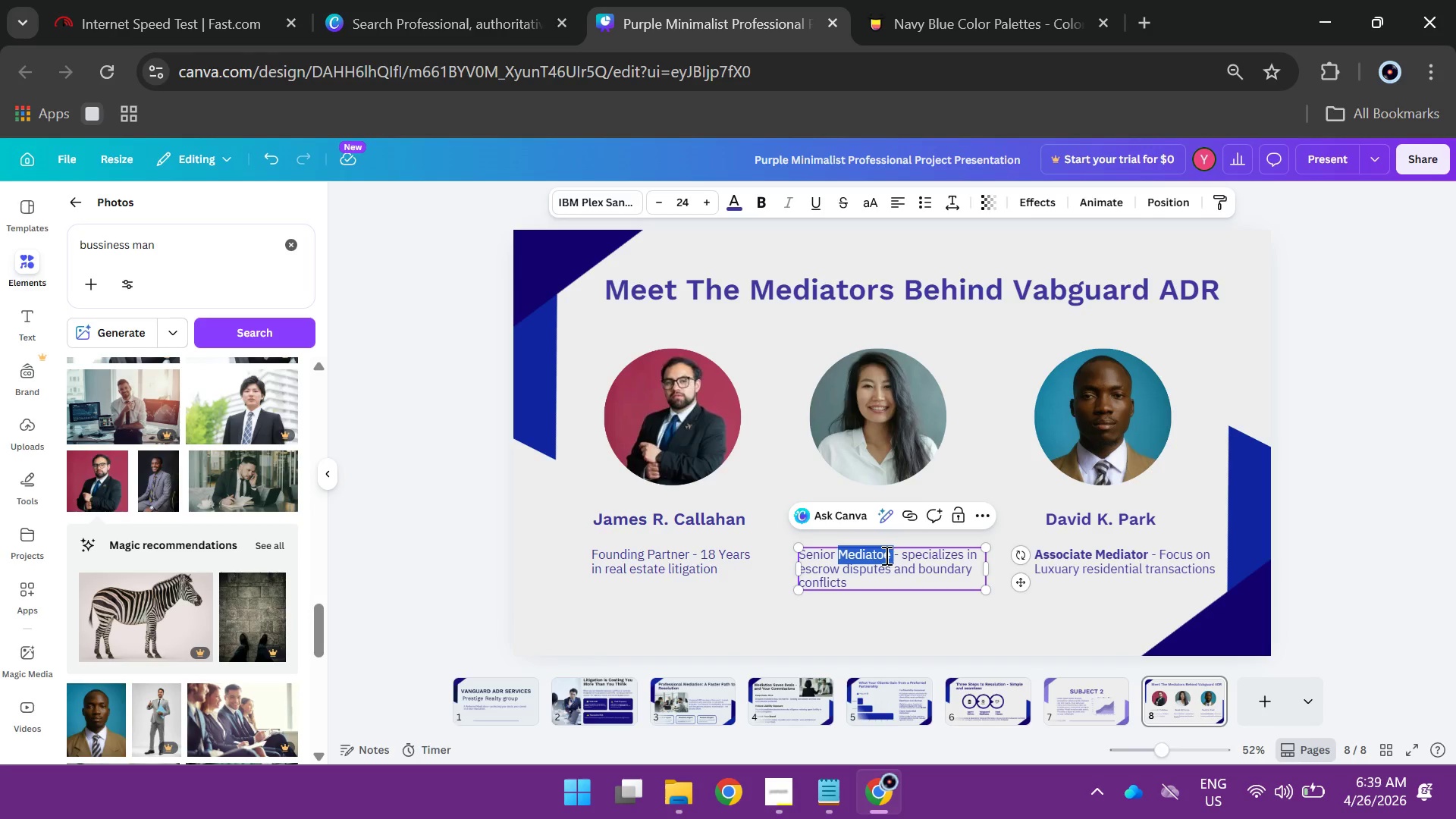 
left_click([885, 555])
 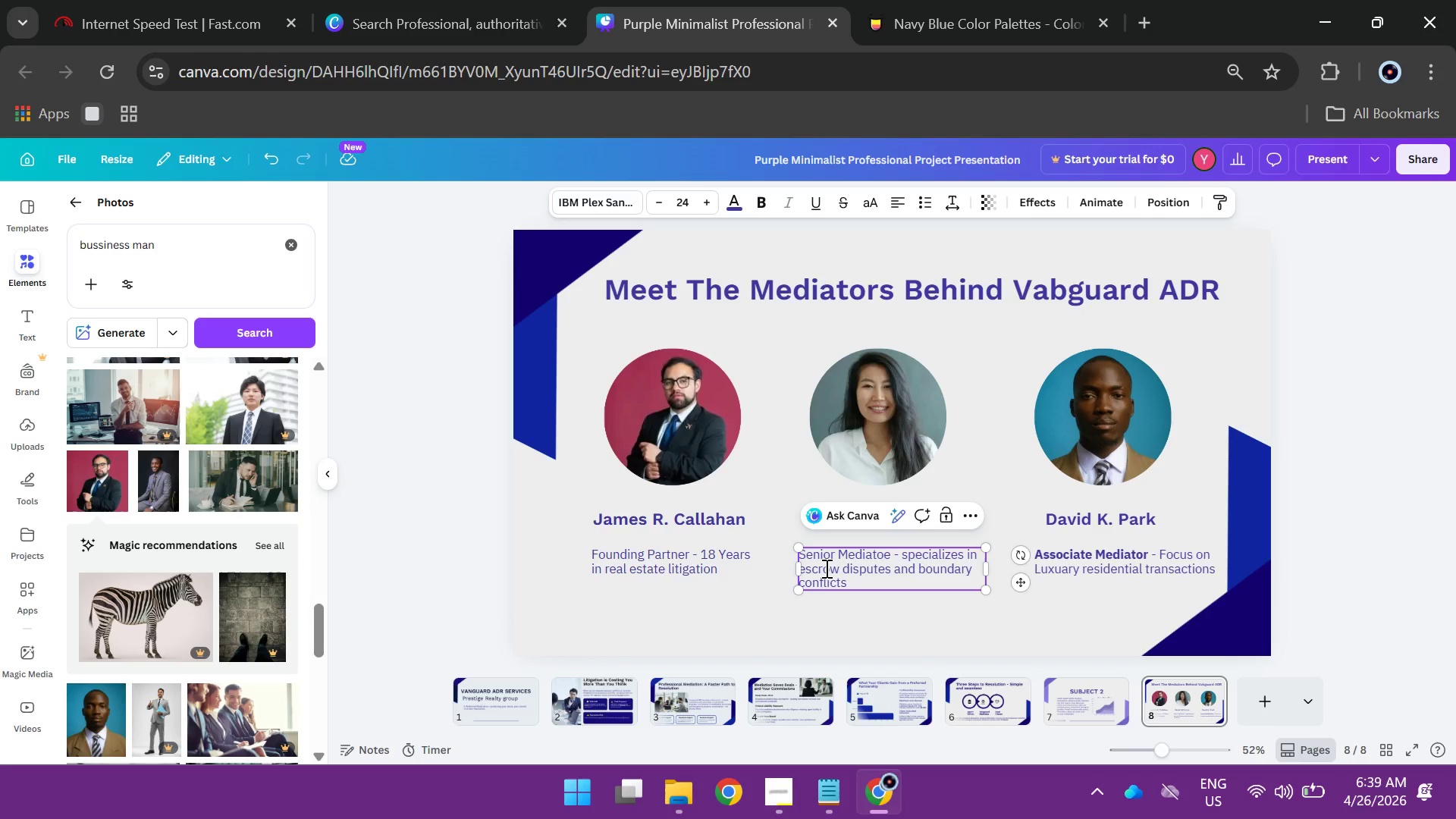 
wait(5.28)
 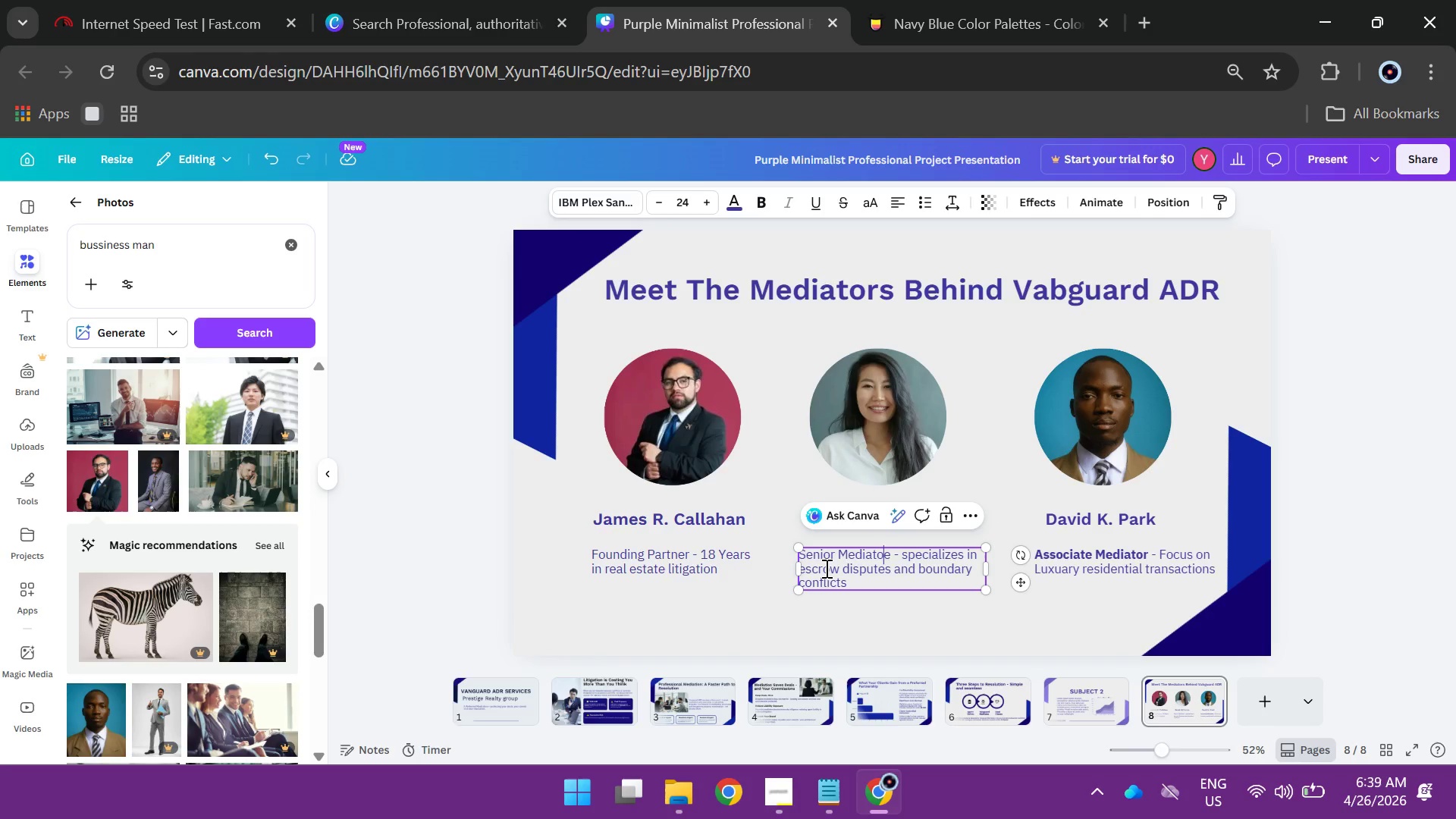 
key(PageDown)
 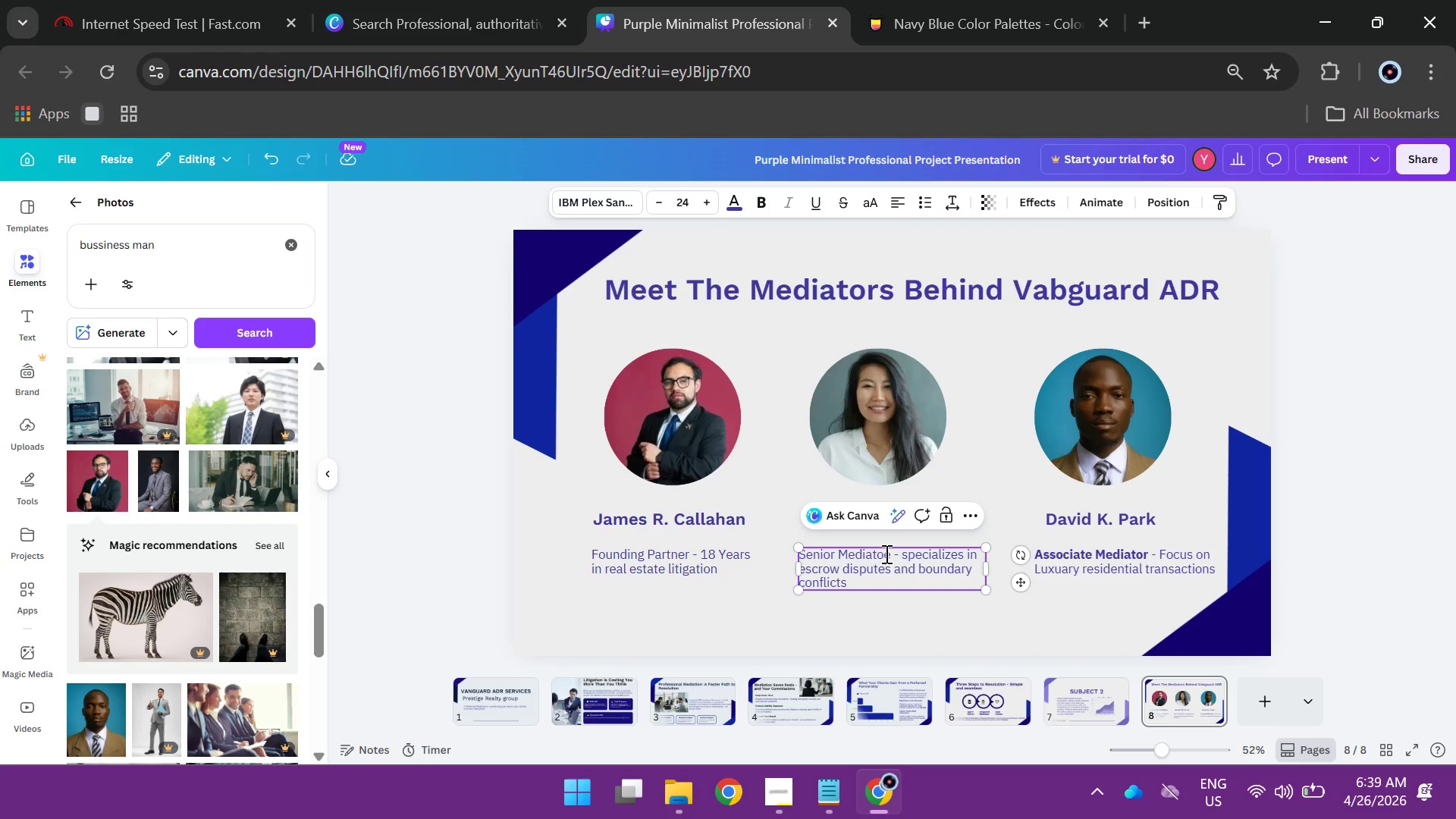 
left_click([892, 557])
 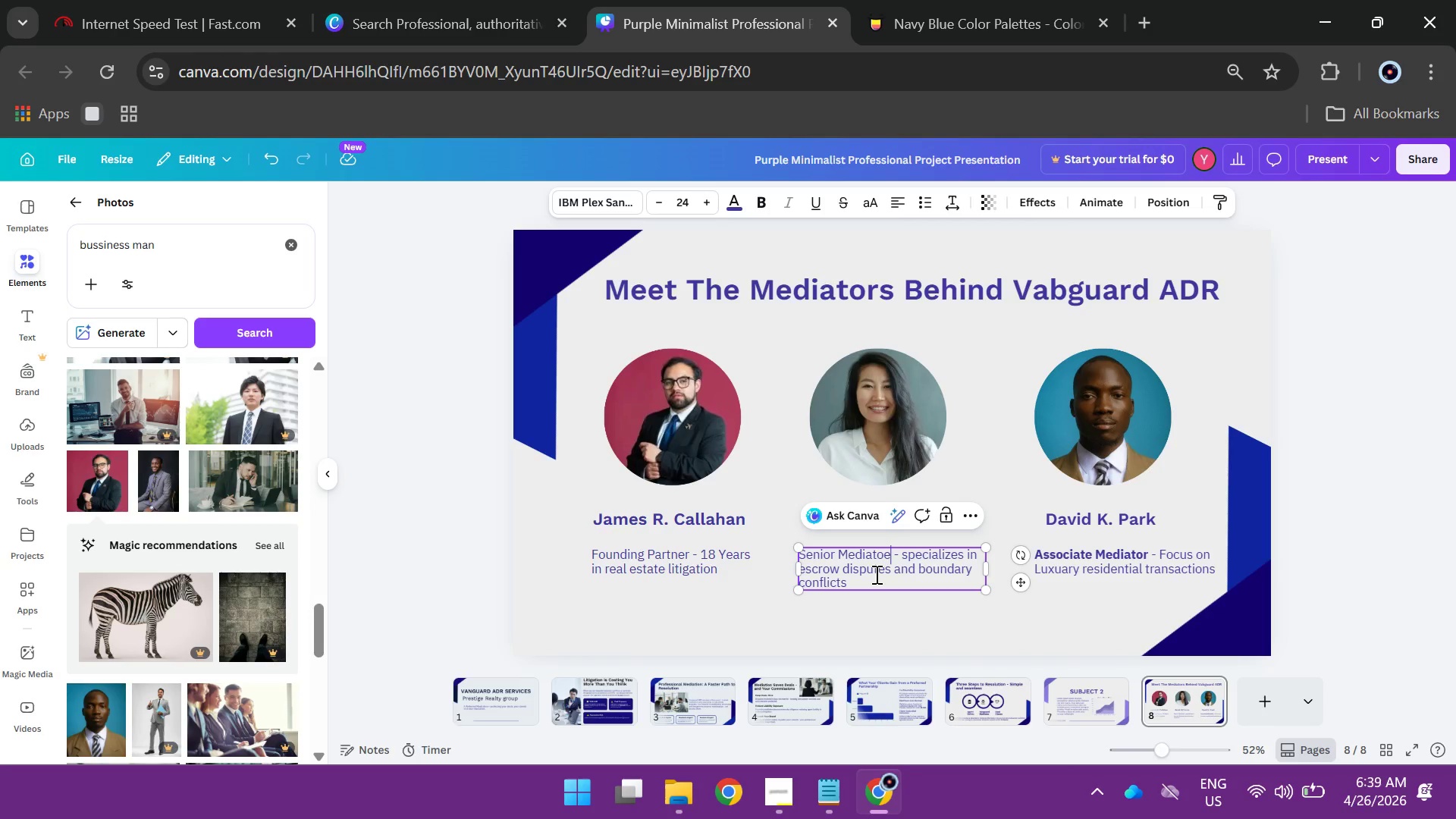 
key(Backspace)
 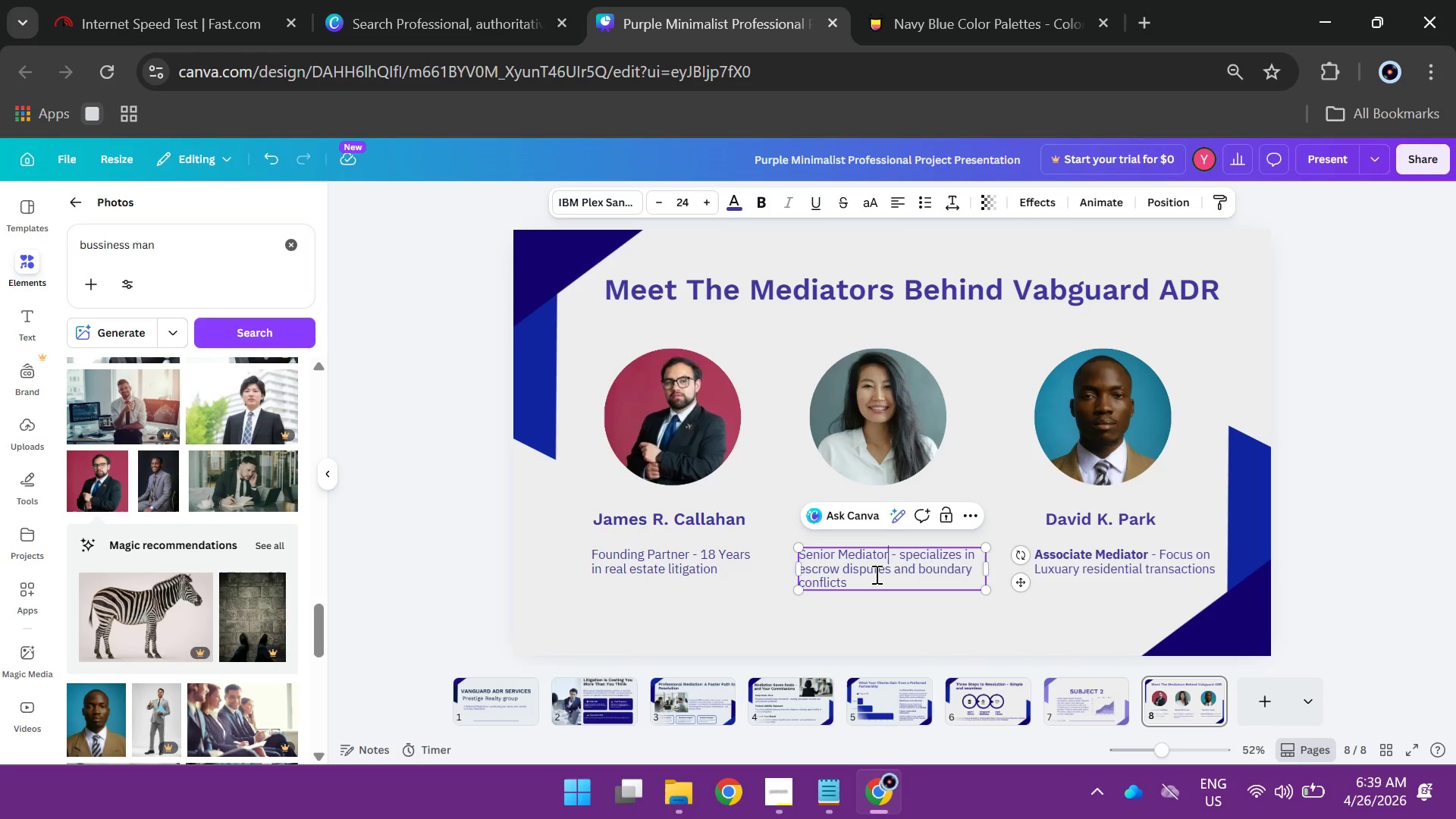 
key(R)
 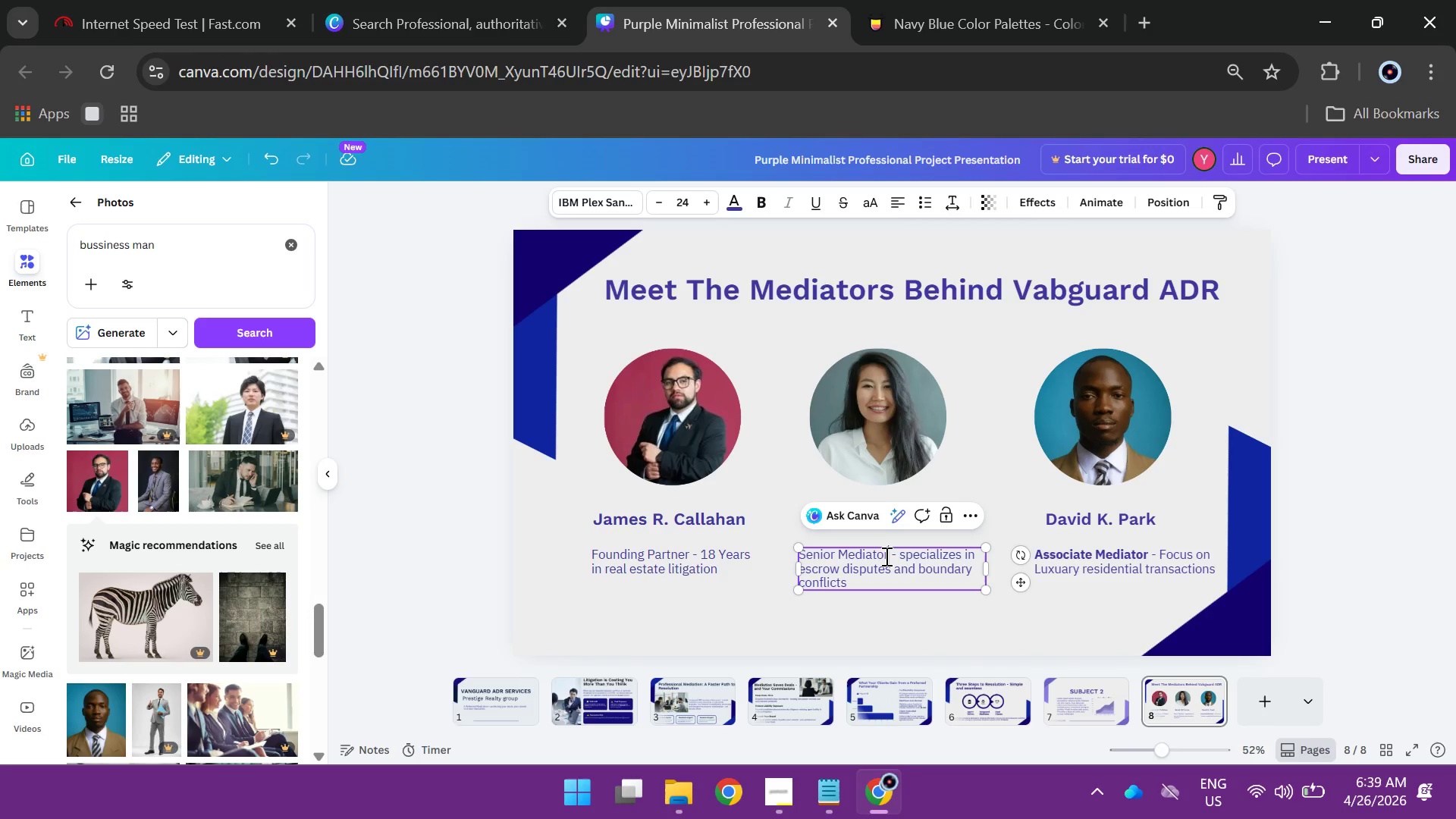 
left_click_drag(start_coordinate=[885, 556], to_coordinate=[876, 557])
 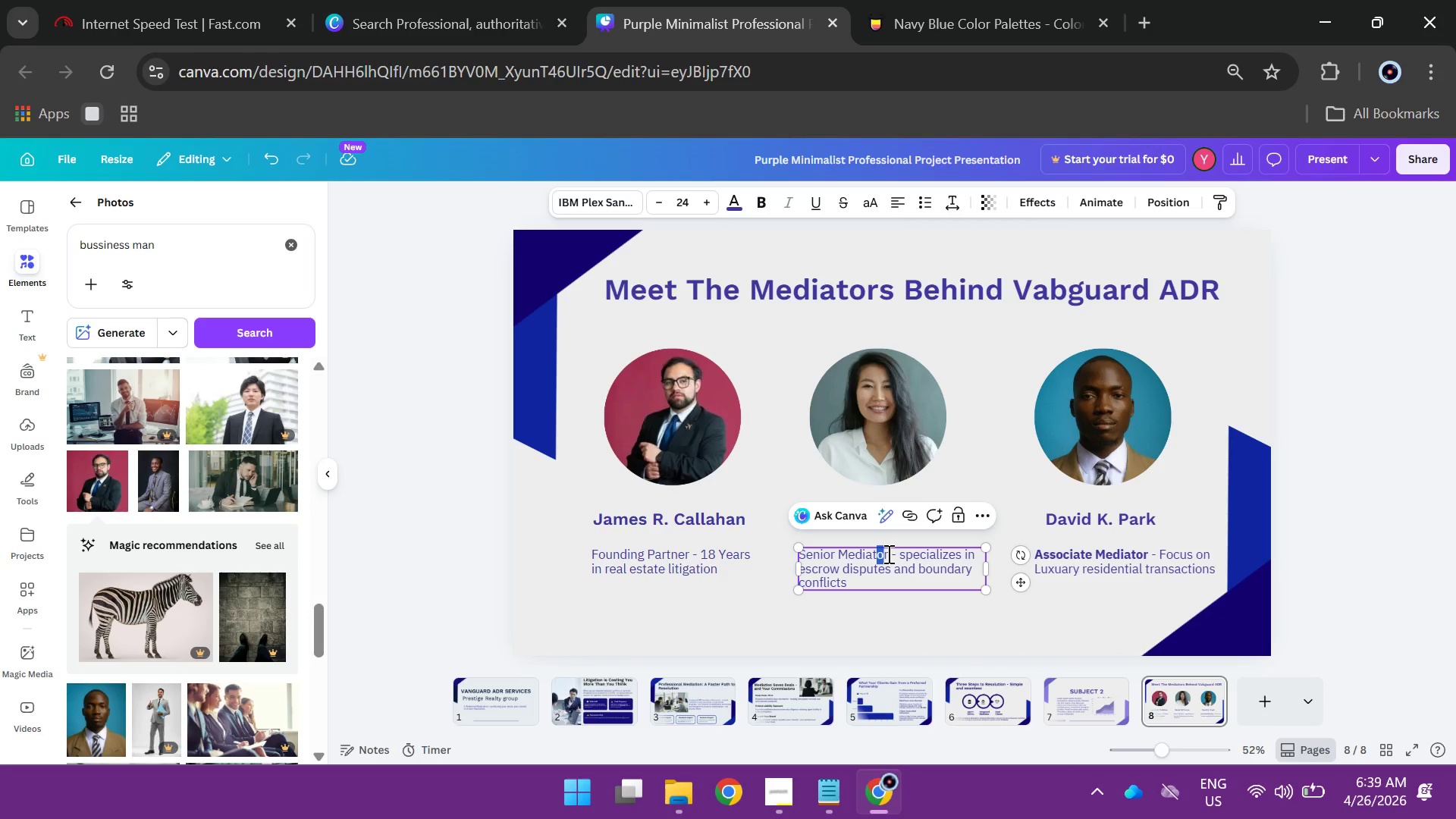 
left_click_drag(start_coordinate=[887, 554], to_coordinate=[799, 553])
 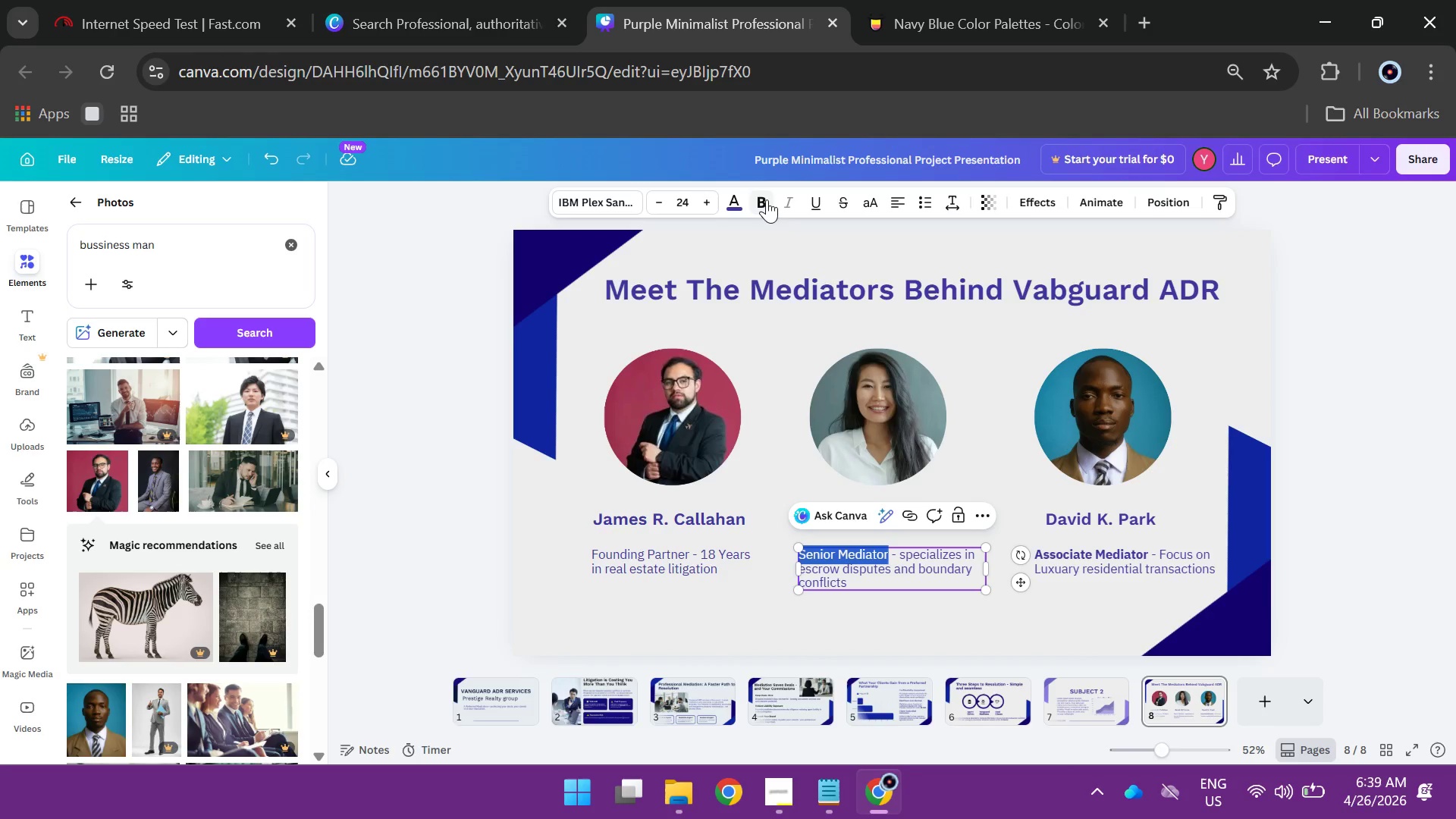 
left_click([767, 199])
 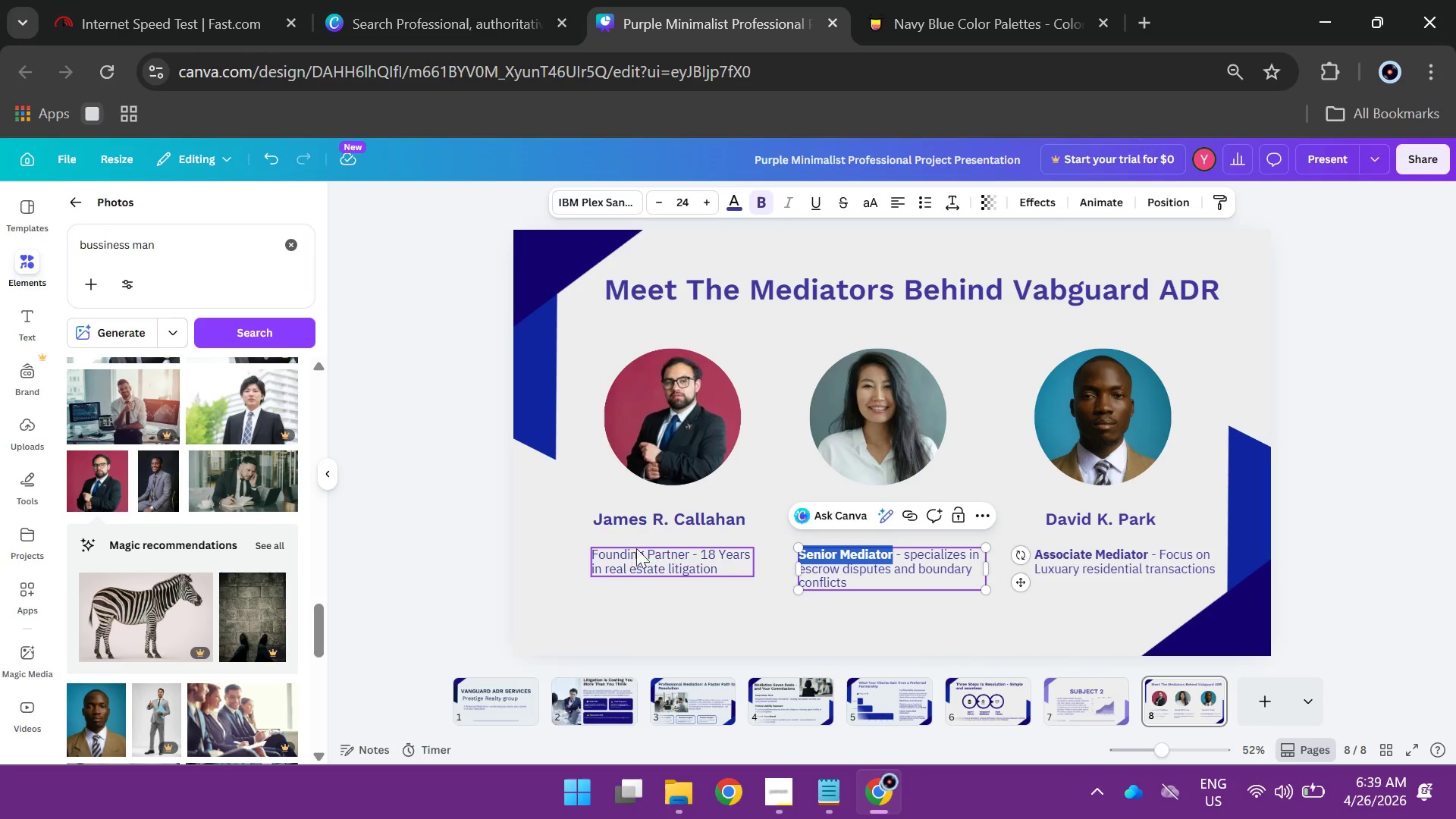 
left_click([651, 545])
 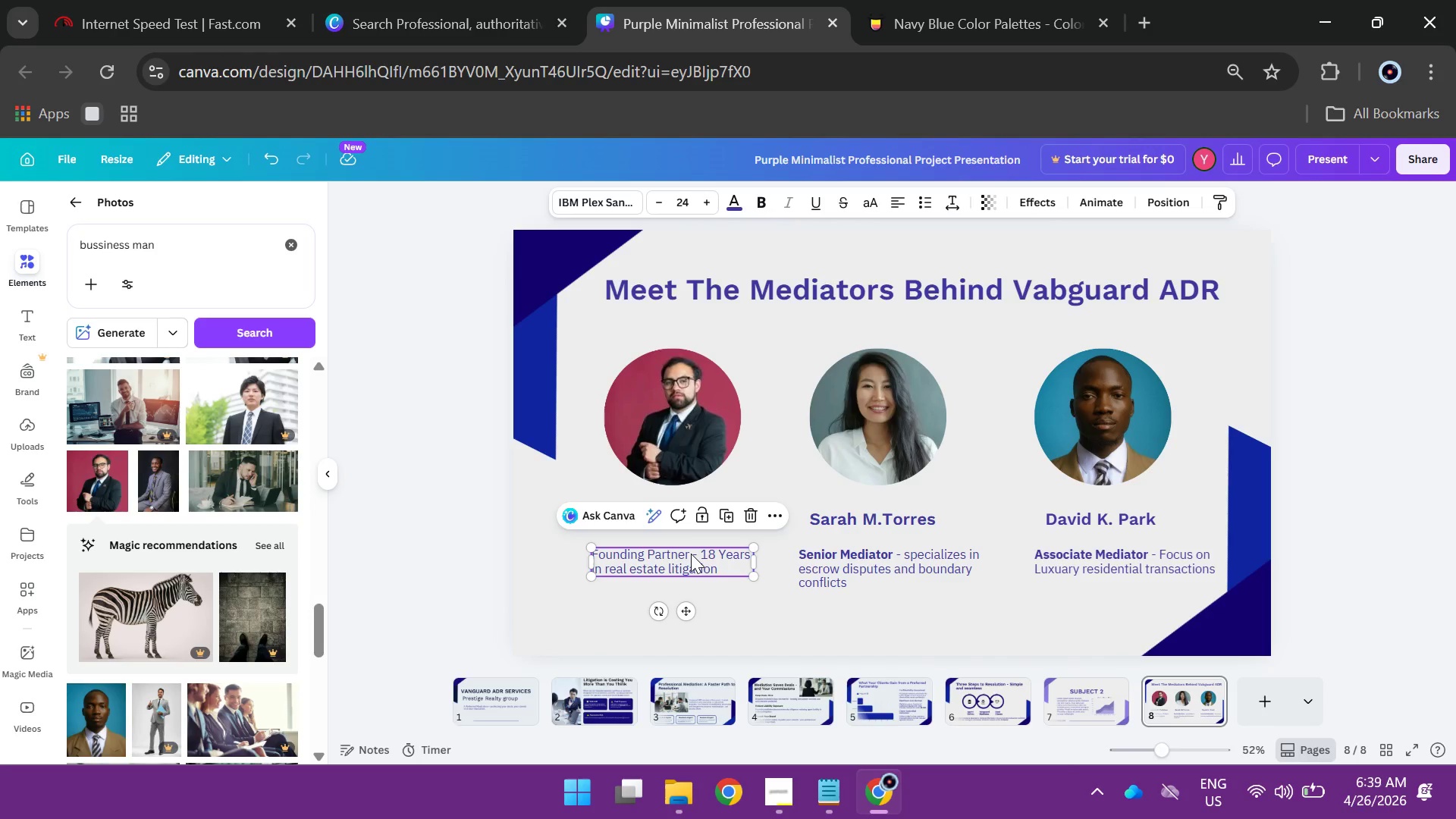 
left_click([691, 554])
 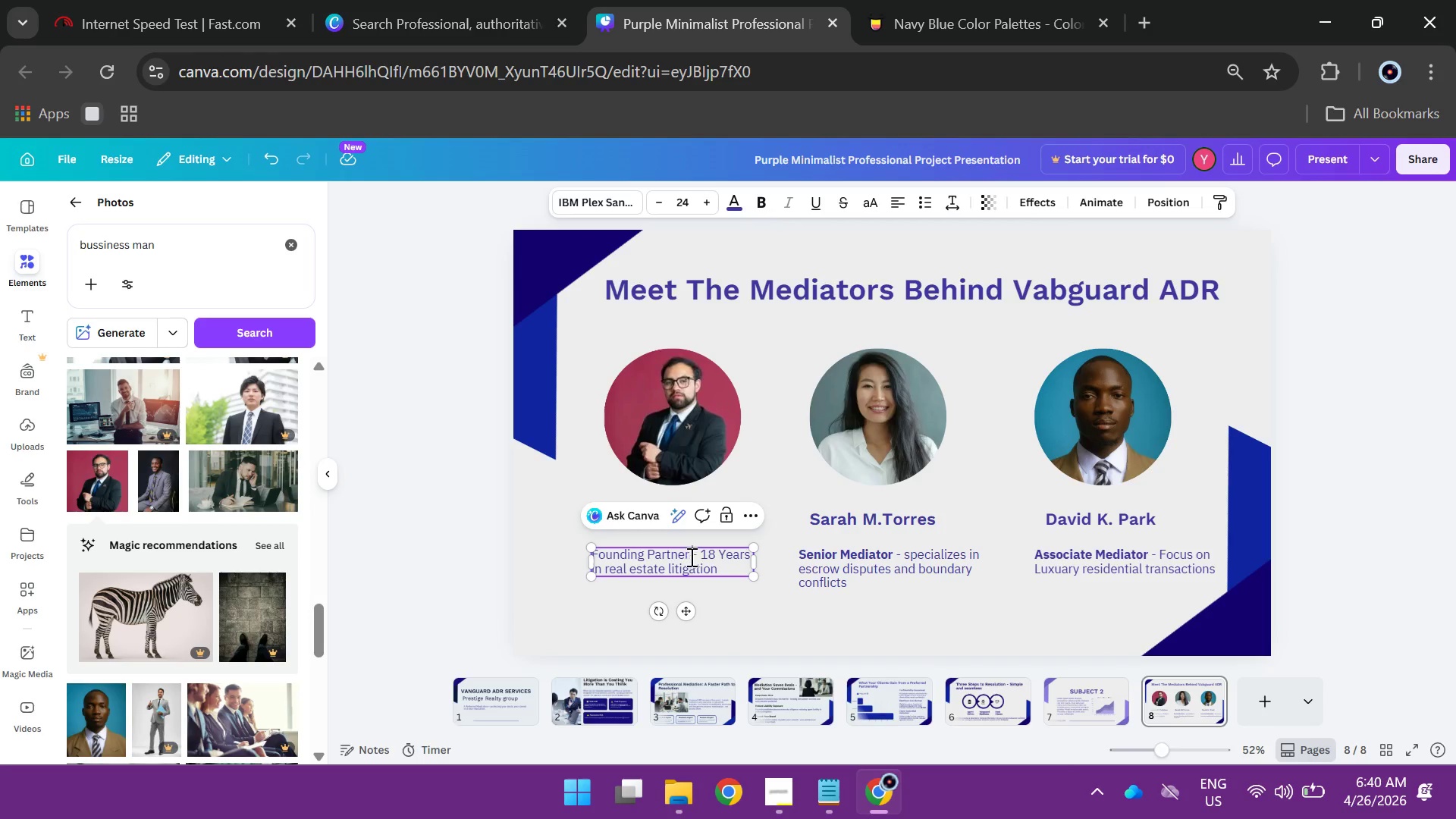 
left_click_drag(start_coordinate=[692, 557], to_coordinate=[592, 545])
 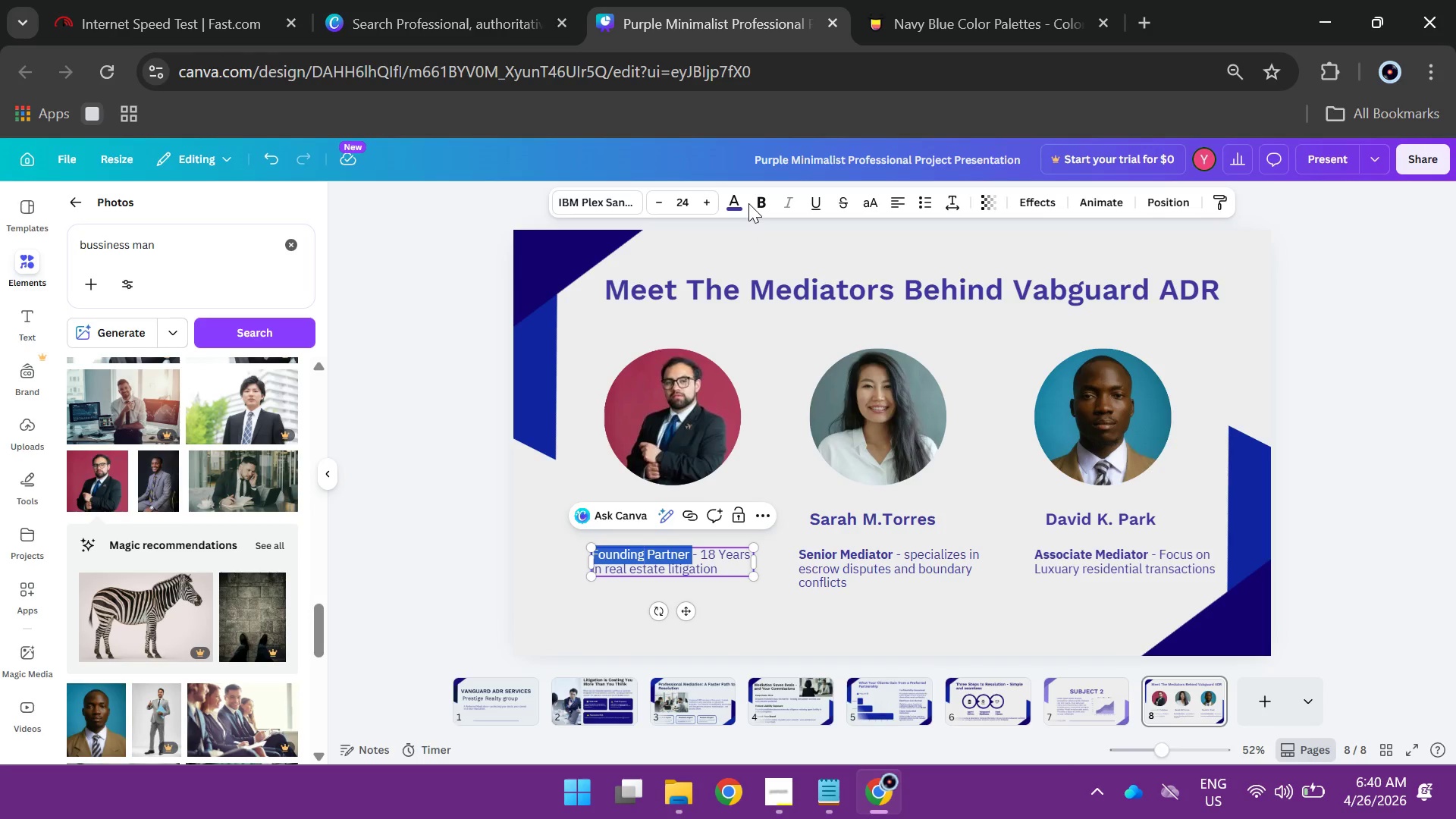 
left_click([757, 206])
 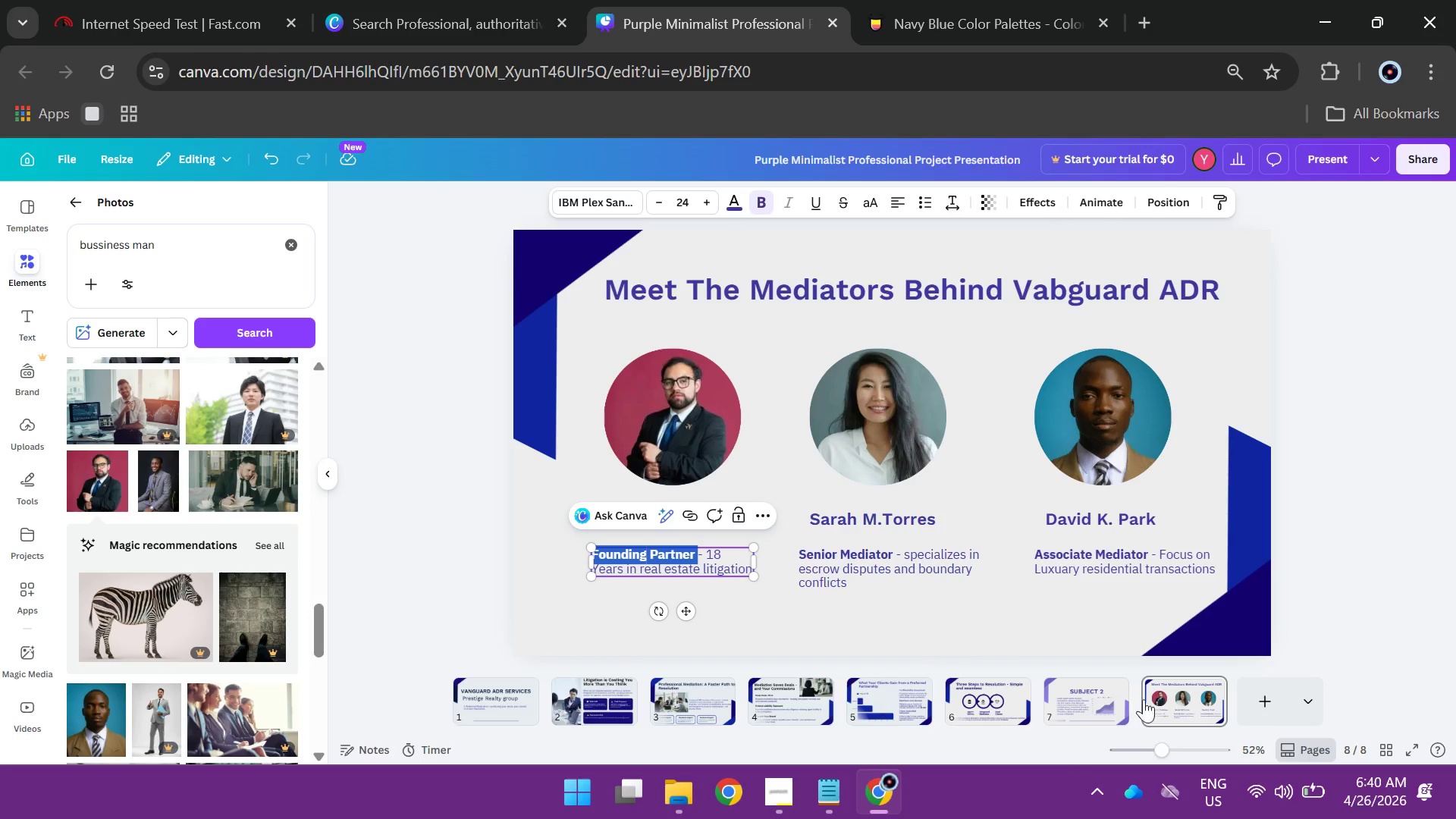 
left_click([1150, 700])
 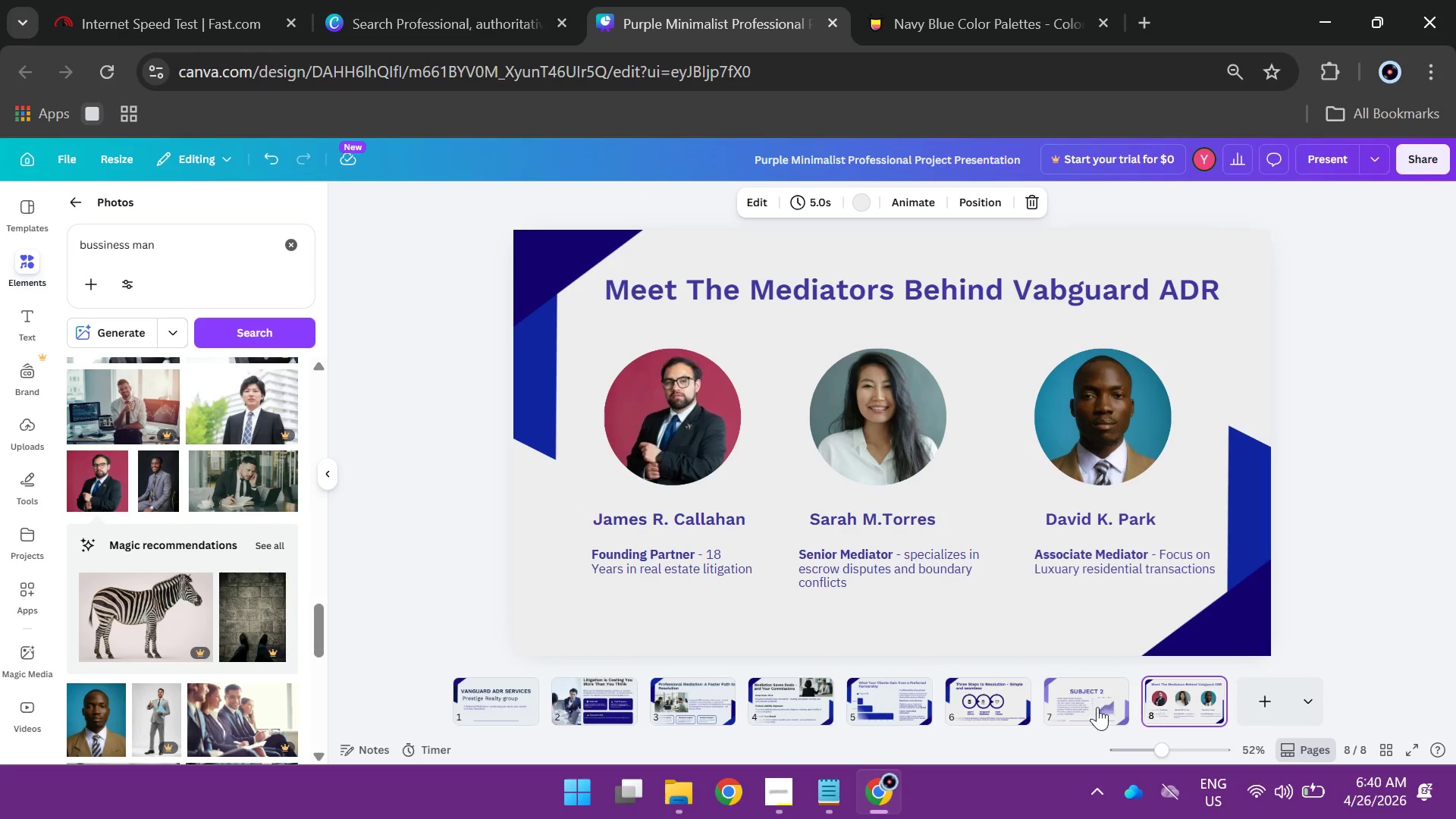 
mouse_move([1087, 707])
 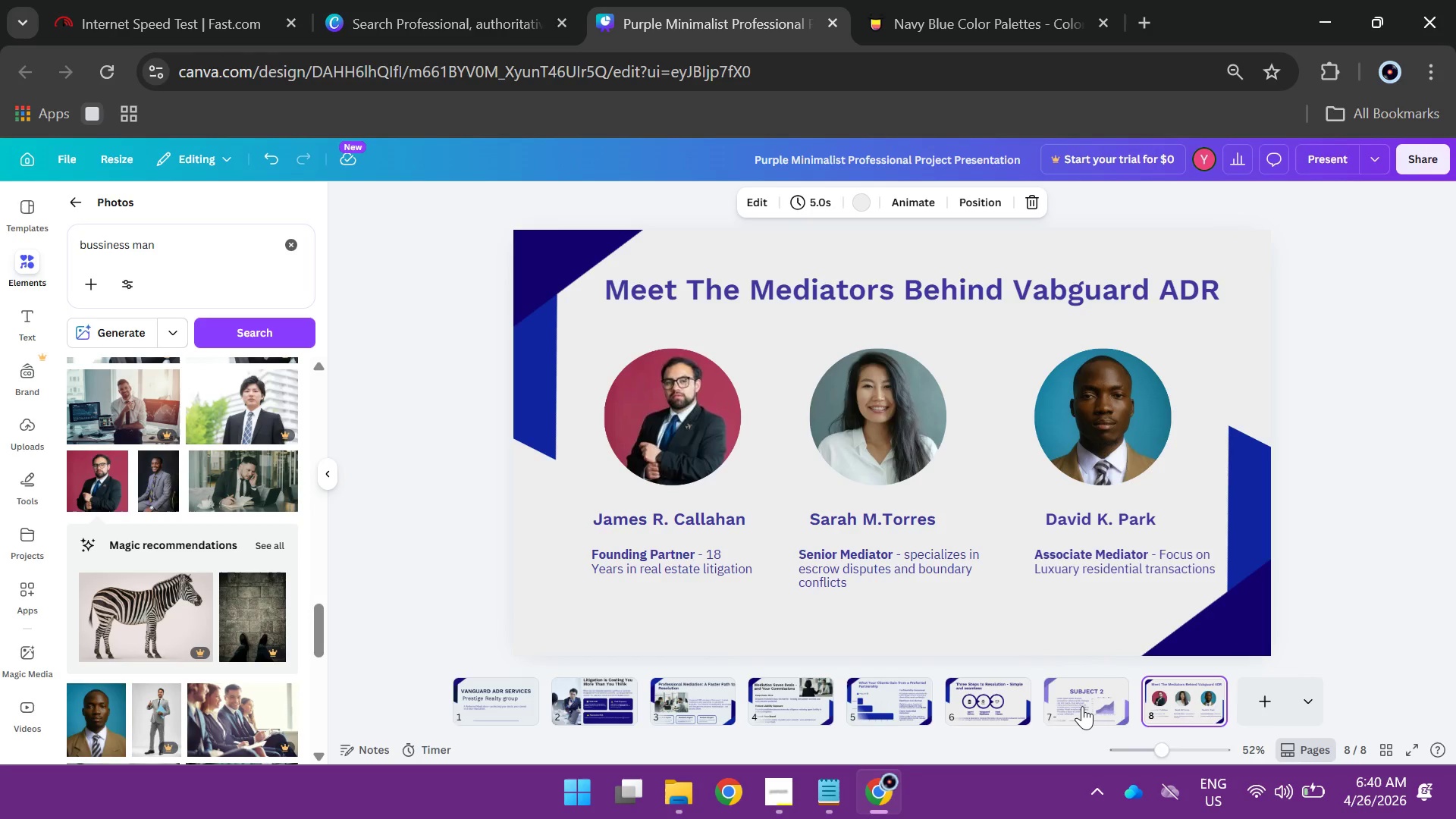 
left_click([1082, 706])
 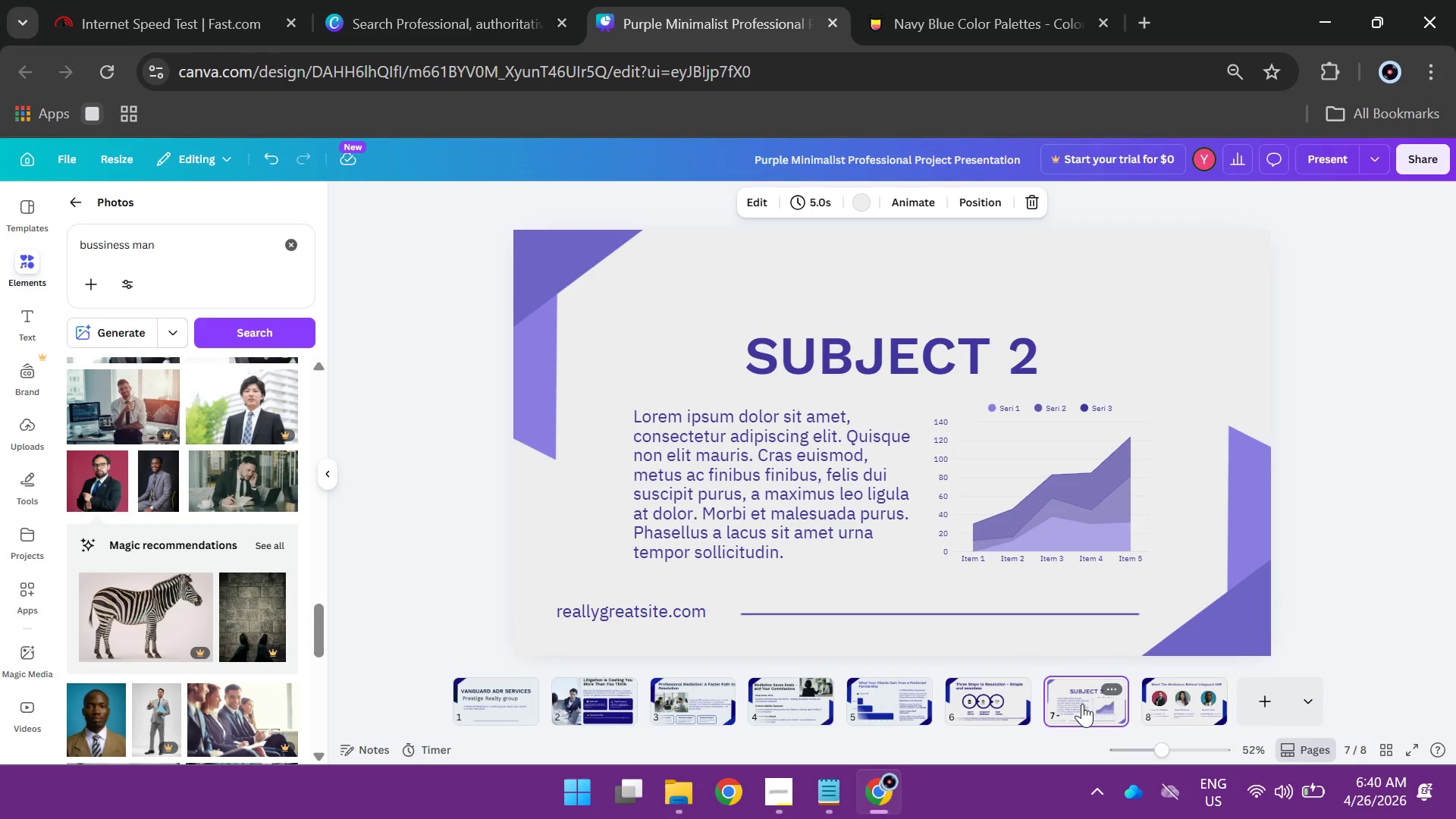 
left_click_drag(start_coordinate=[1082, 704], to_coordinate=[1243, 708])
 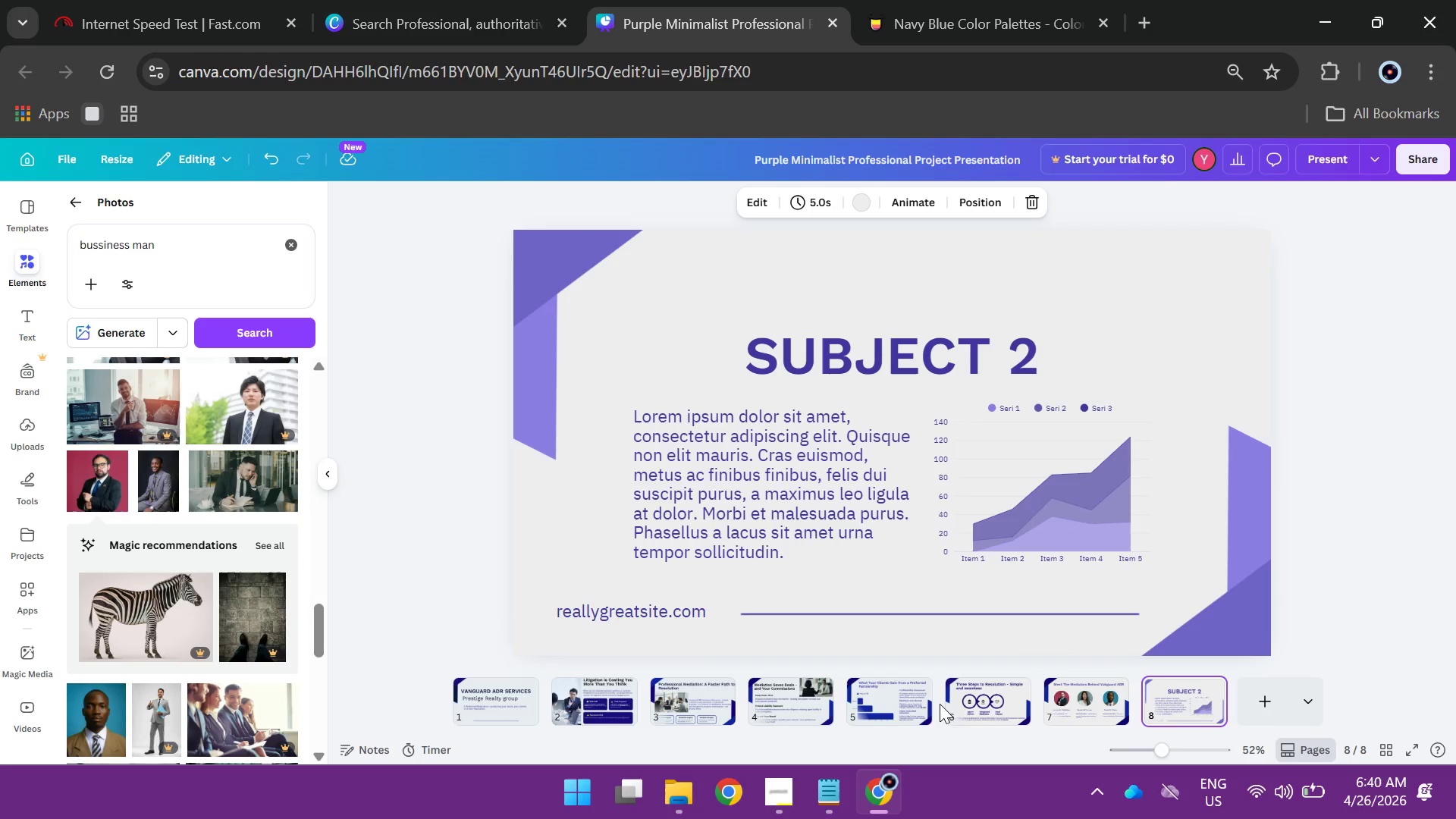 
left_click([958, 704])
 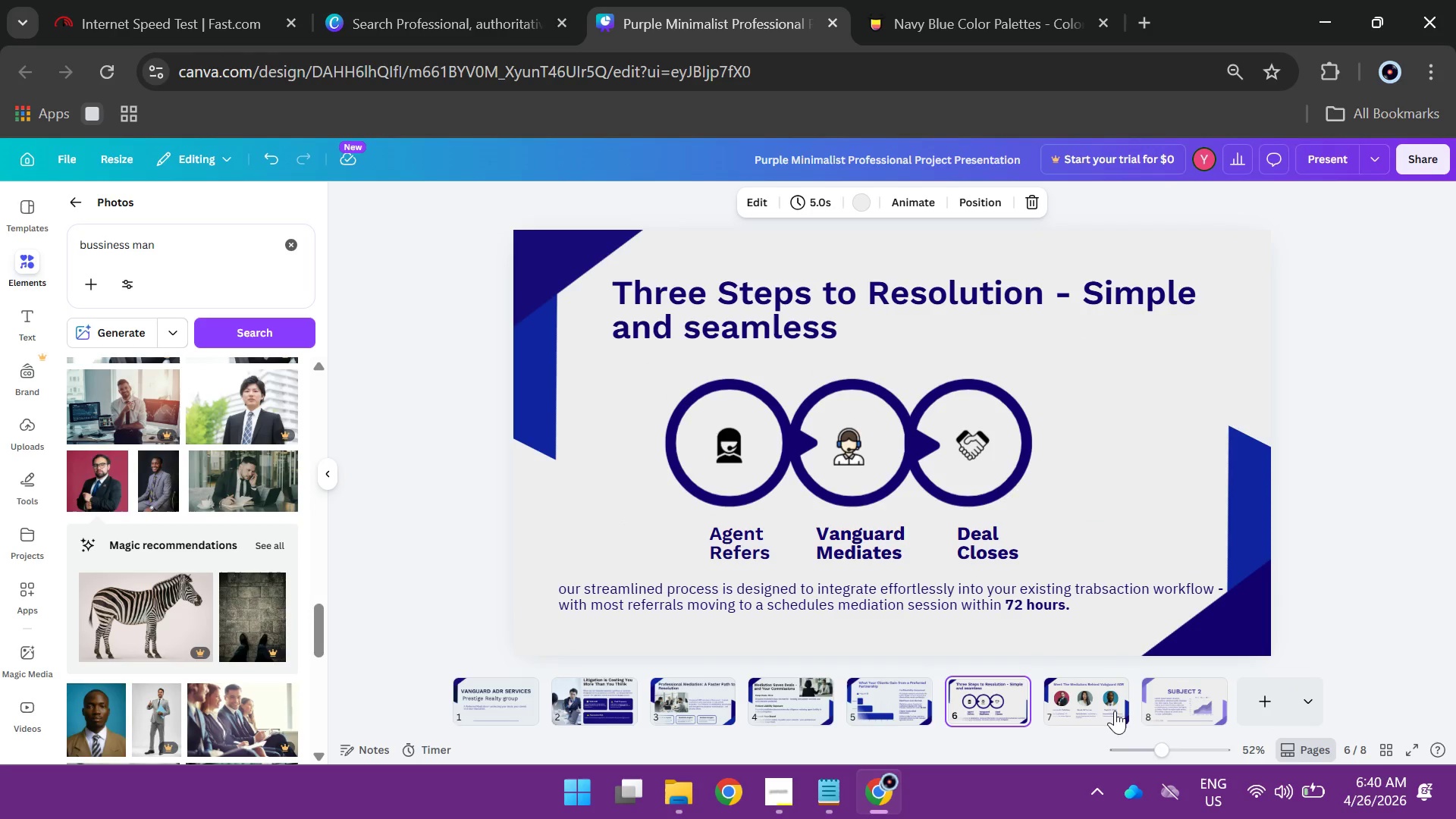 
left_click([1100, 711])
 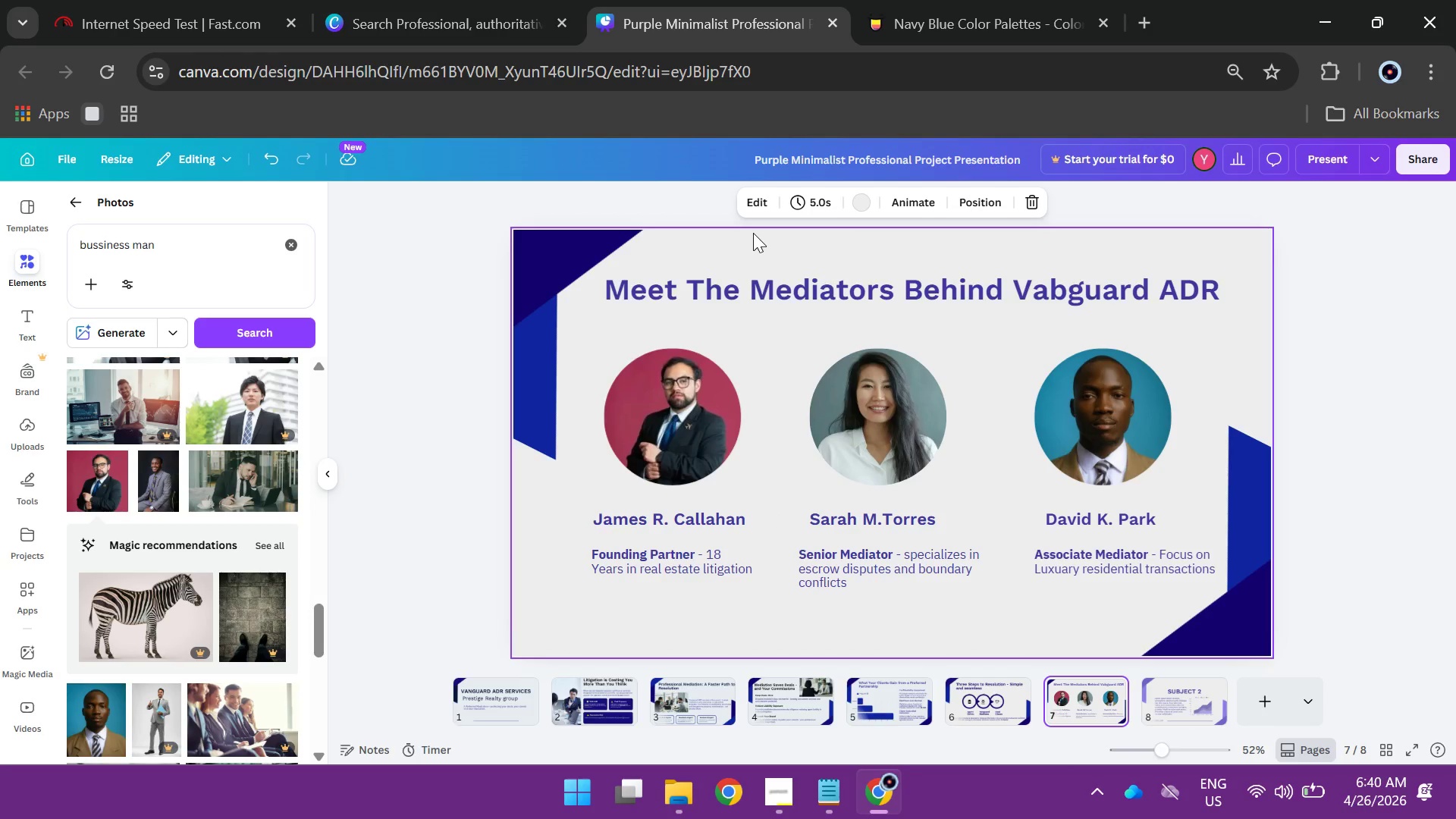 
wait(7.05)
 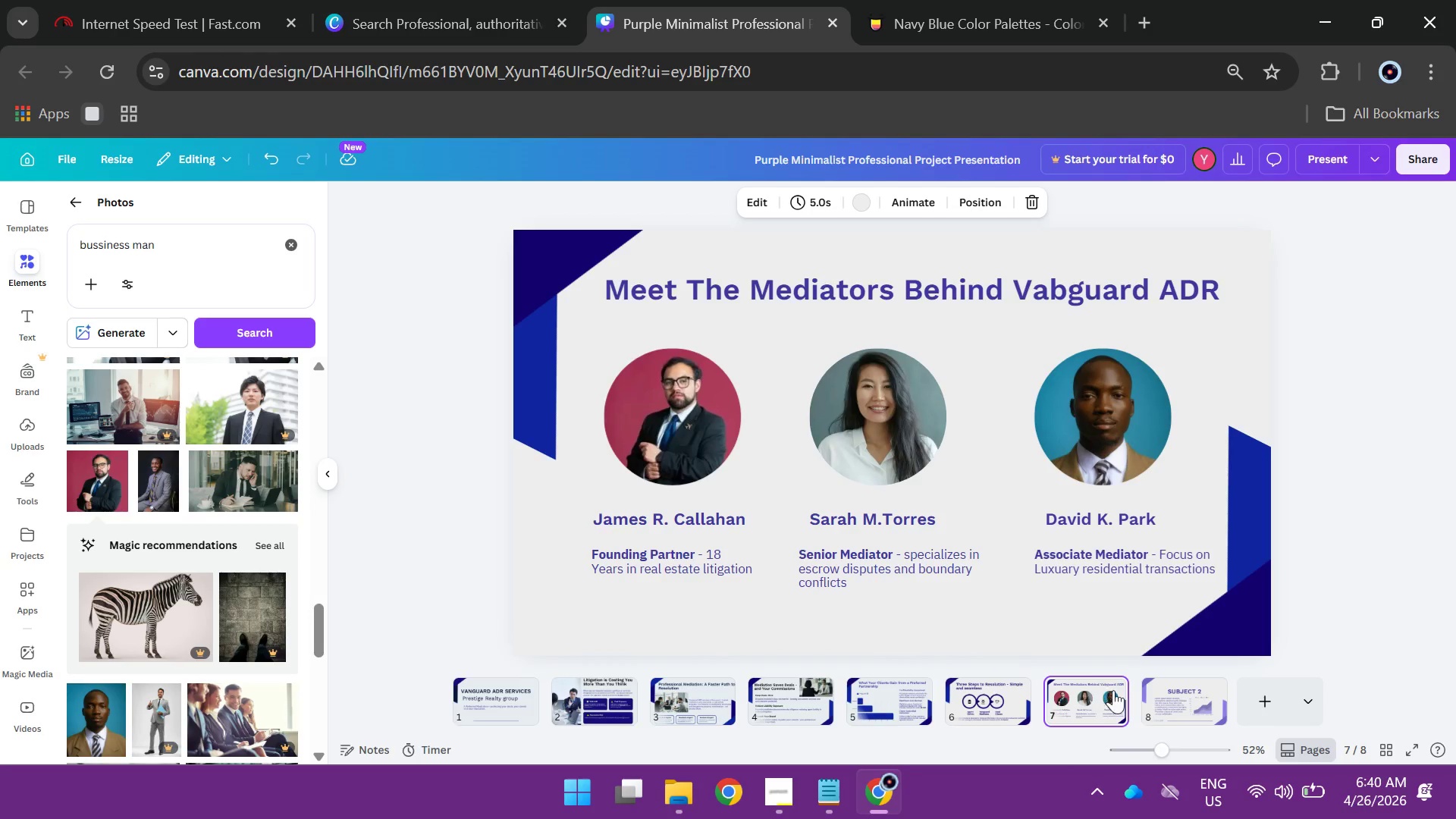 
double_click([1065, 286])
 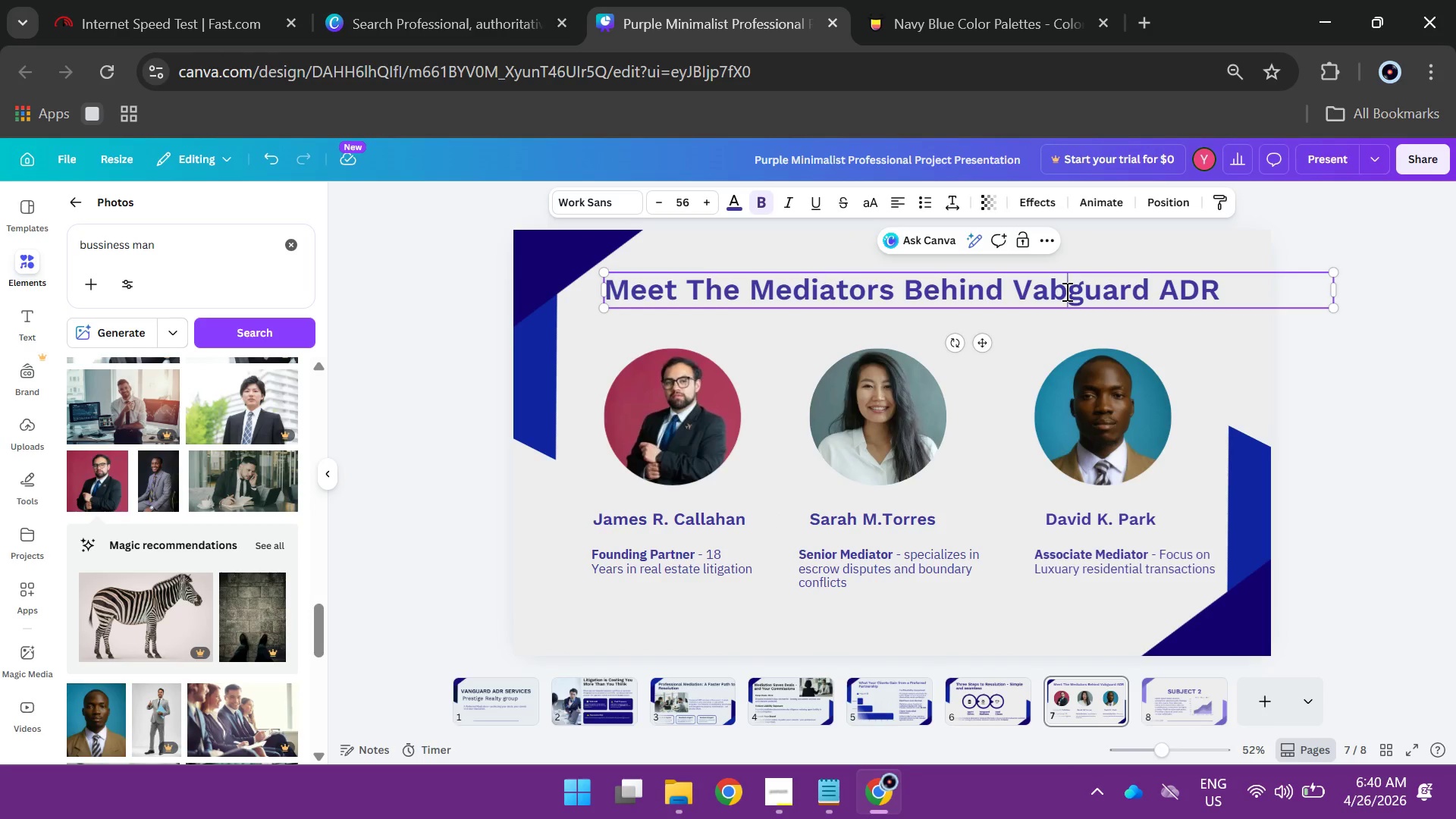 
left_click([1065, 291])
 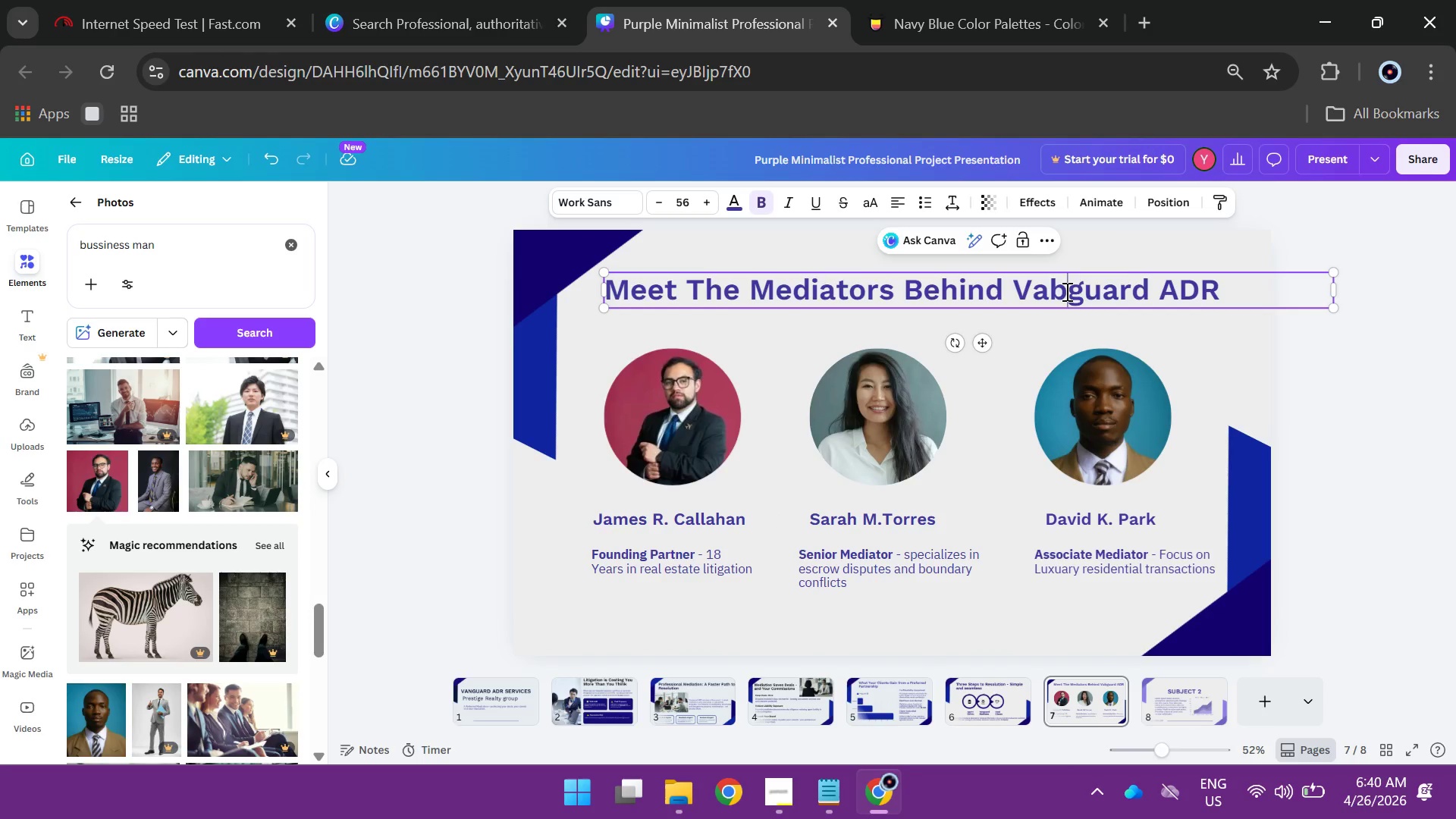 
key(Backspace)
 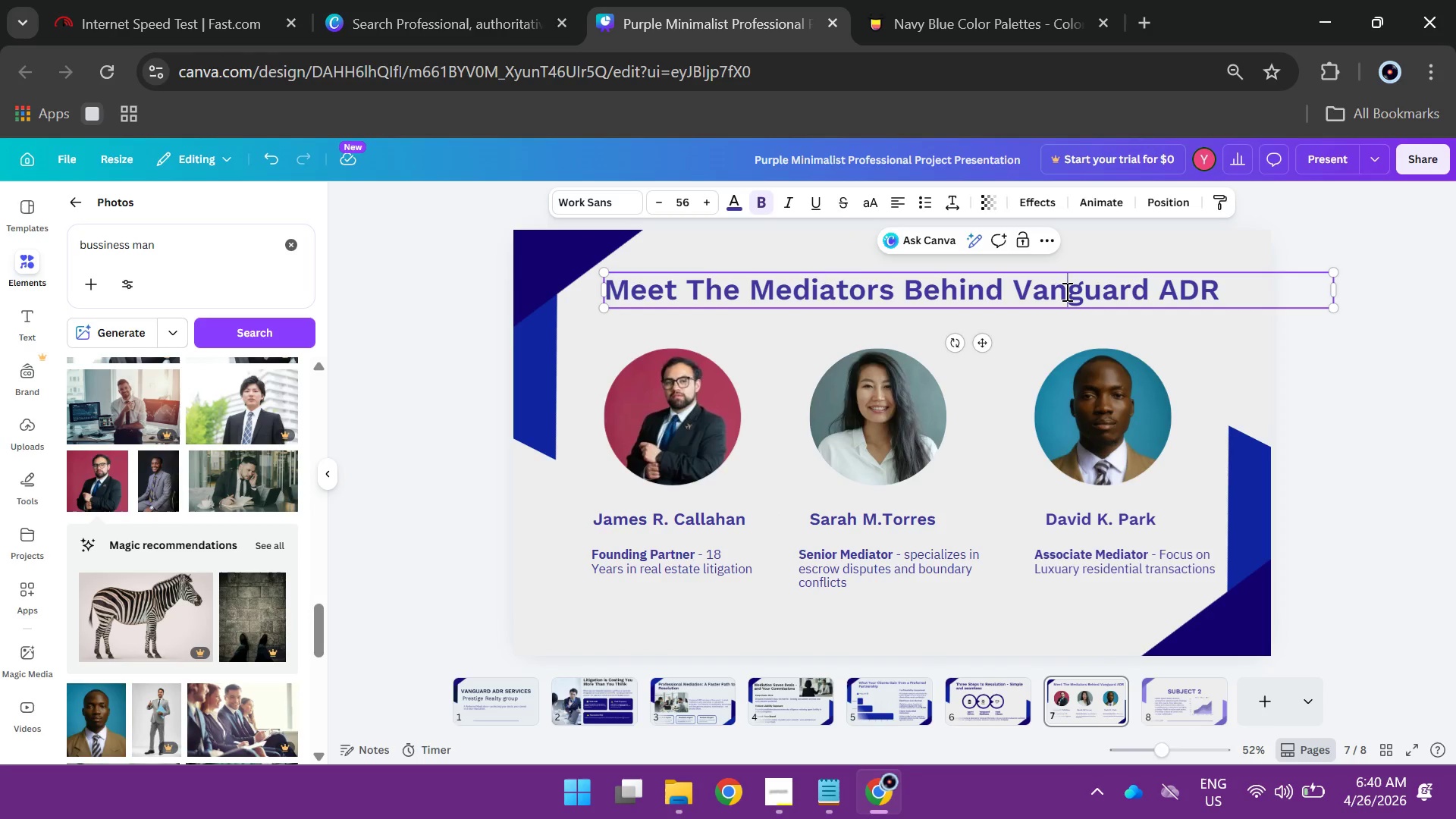 
key(N)
 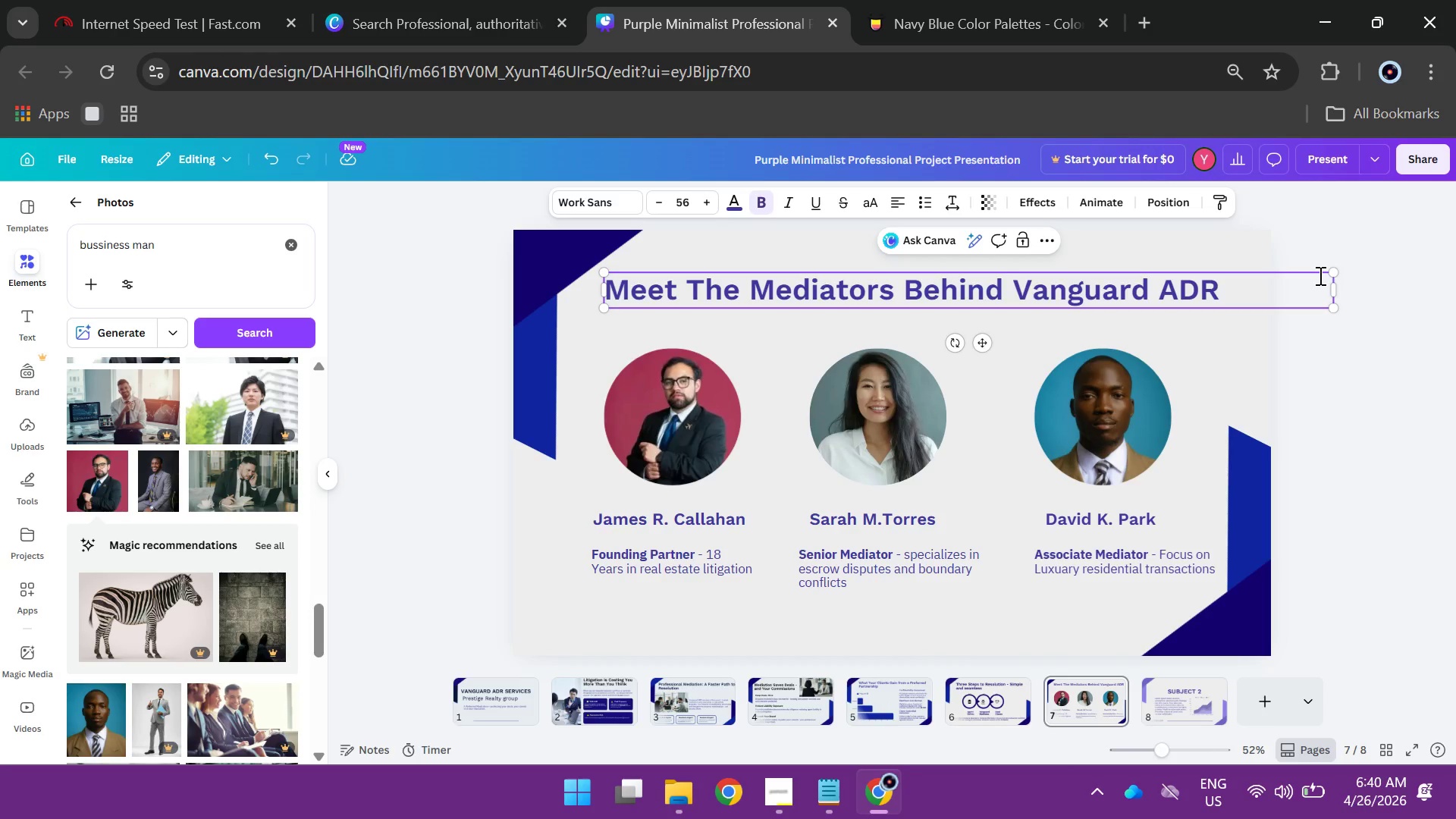 
wait(5.14)
 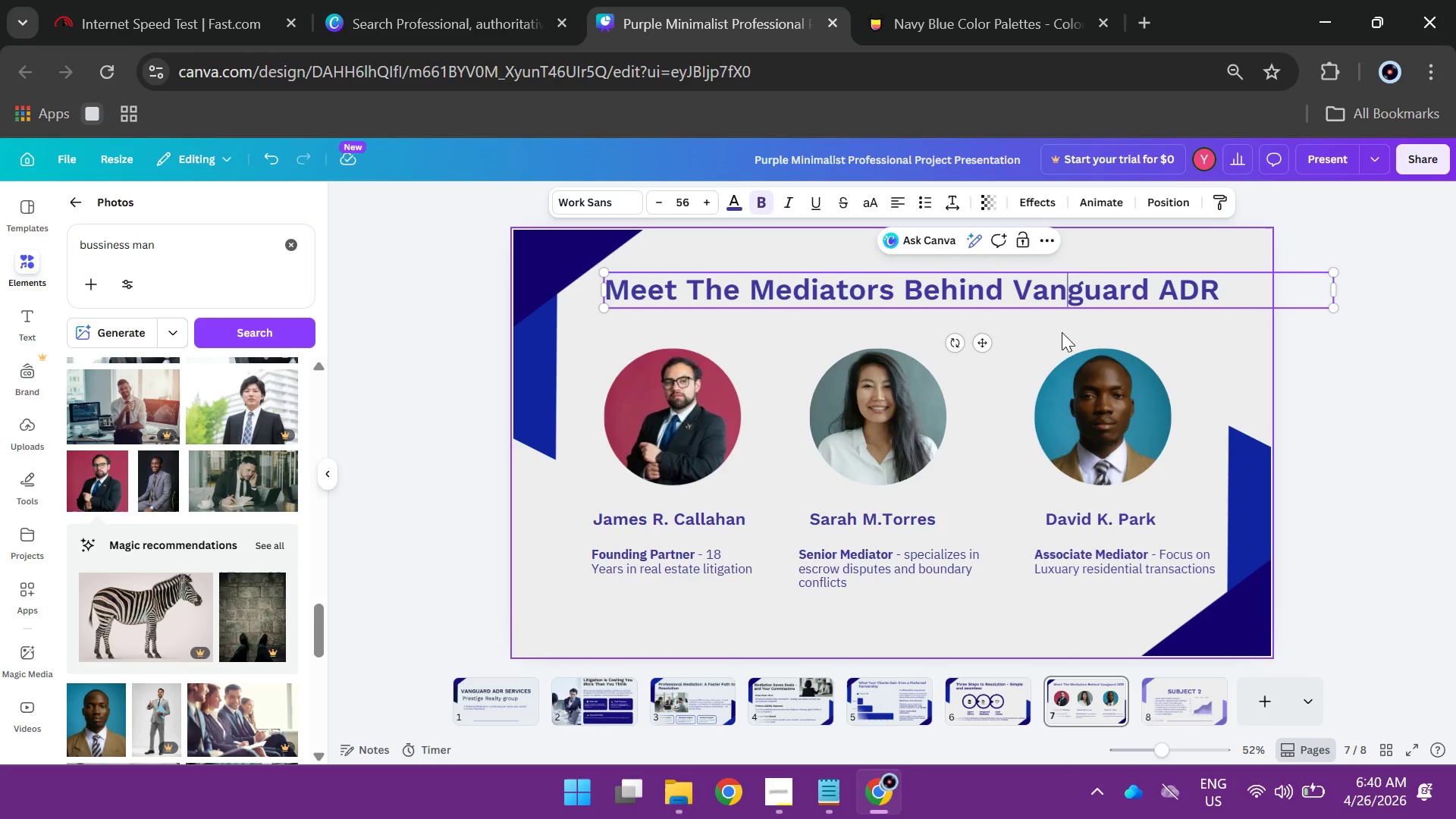 
left_click_drag(start_coordinate=[1344, 286], to_coordinate=[1272, 300])
 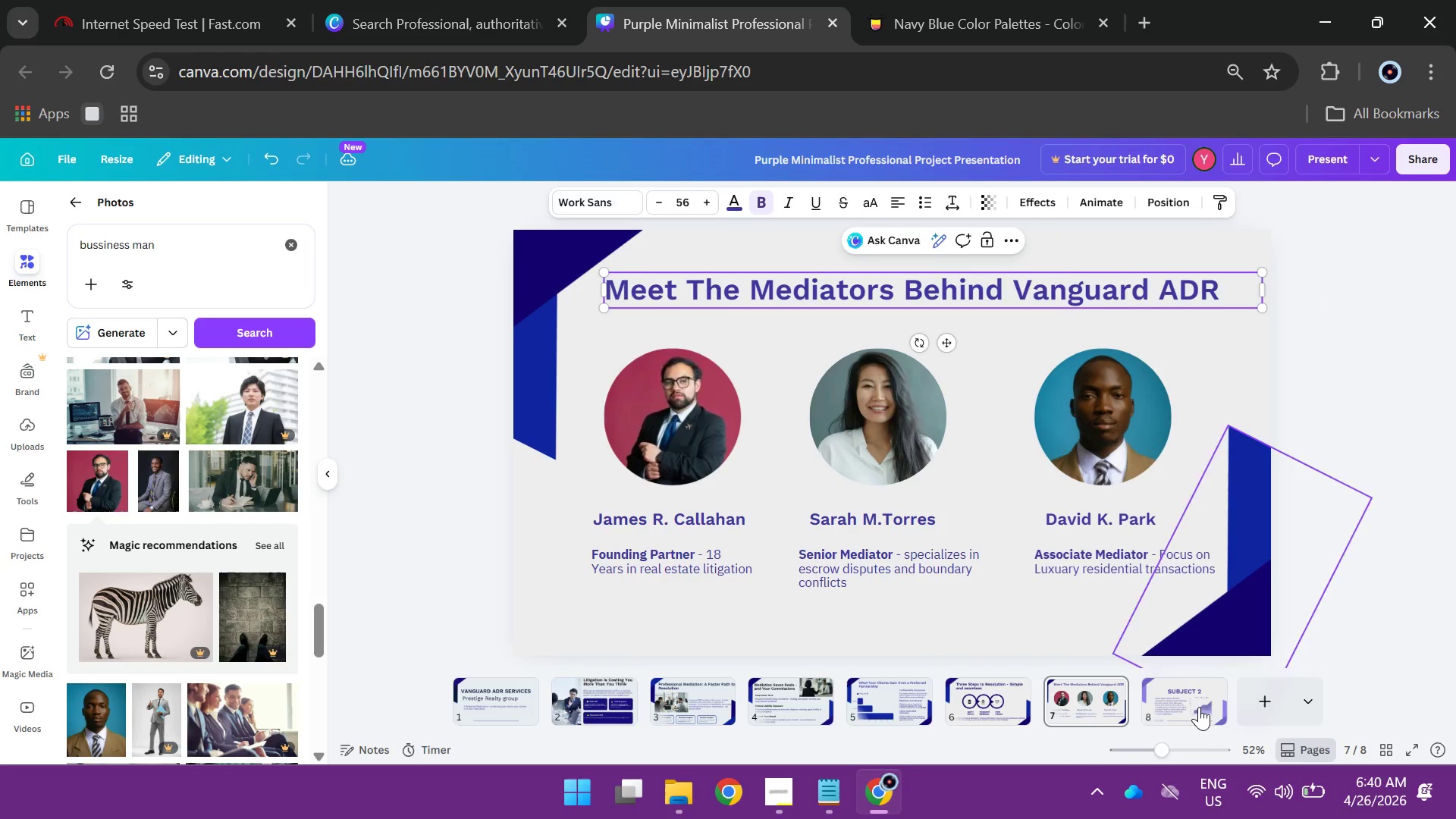 
mouse_move([1172, 711])
 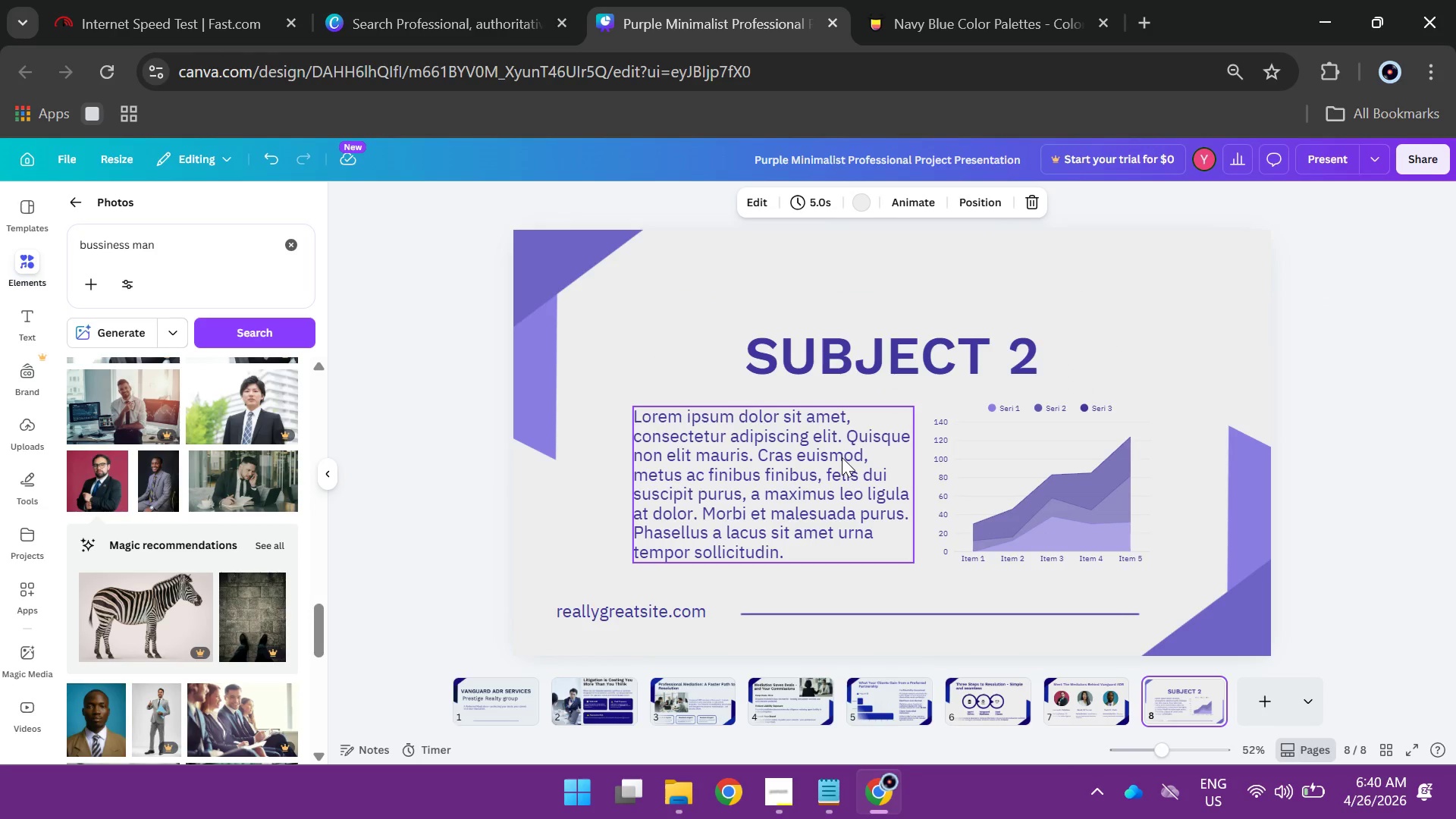 
wait(7.15)
 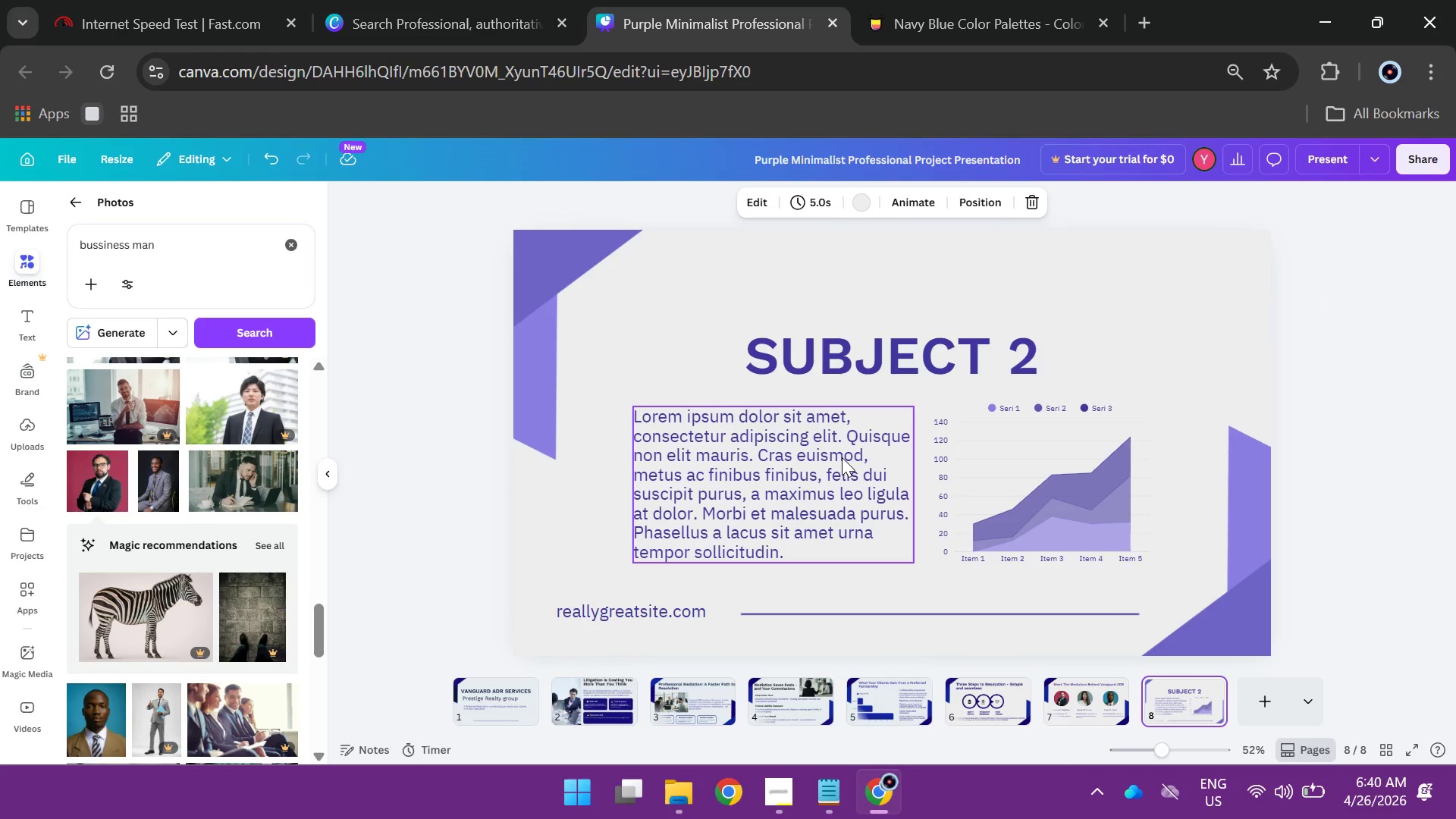 
left_click([584, 259])
 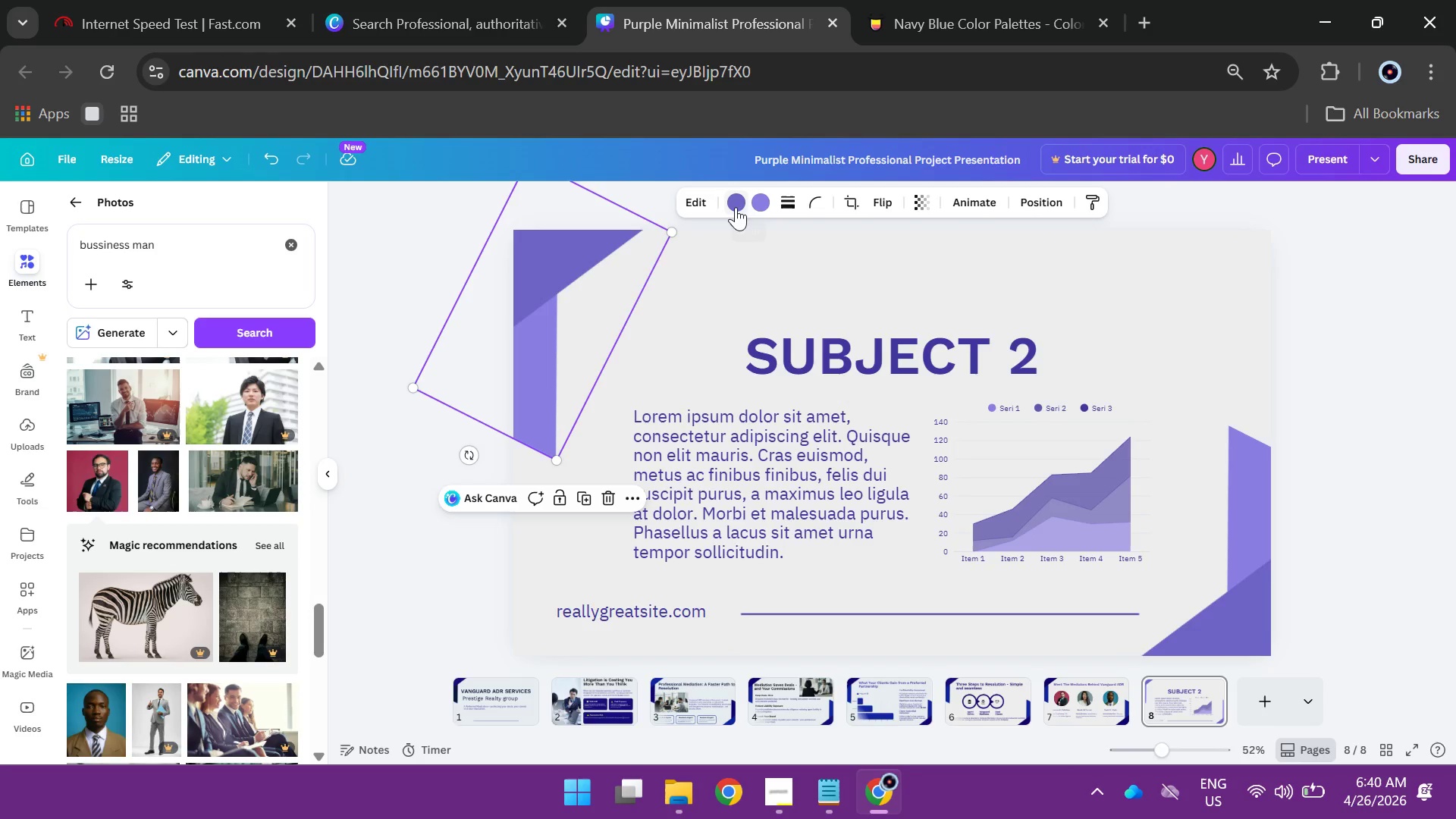 
left_click([736, 207])
 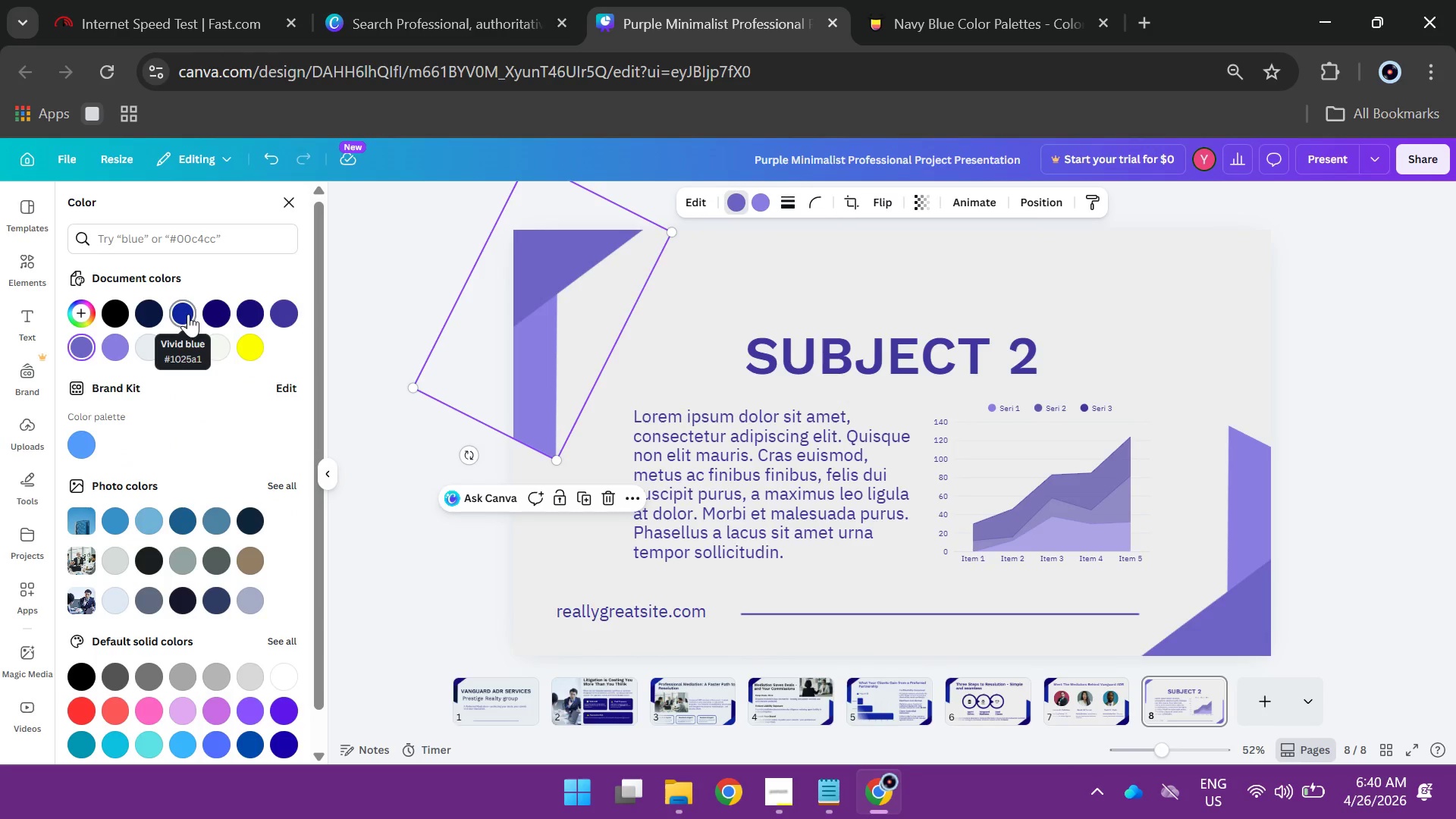 
left_click([207, 308])
 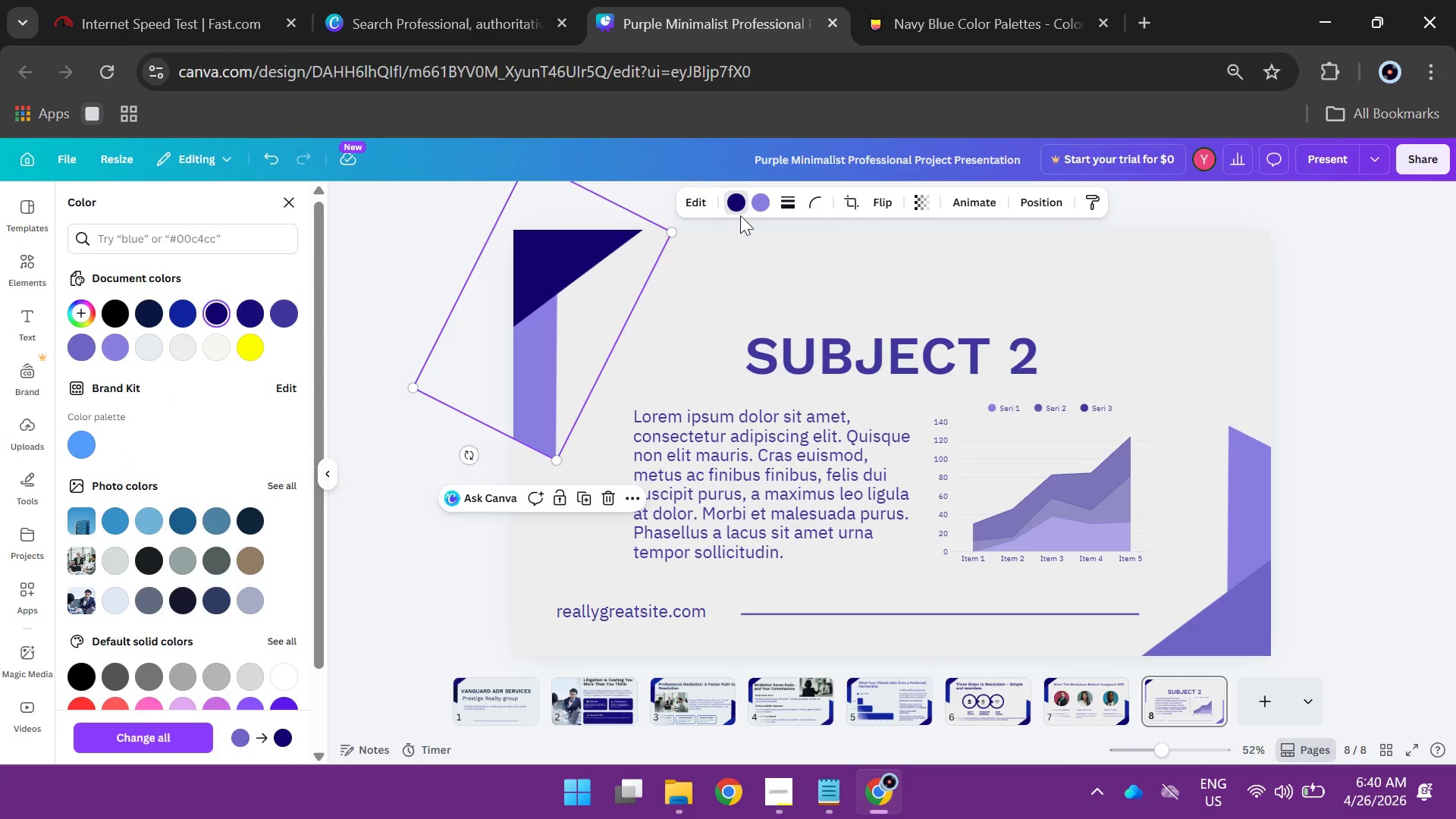 
left_click([770, 191])
 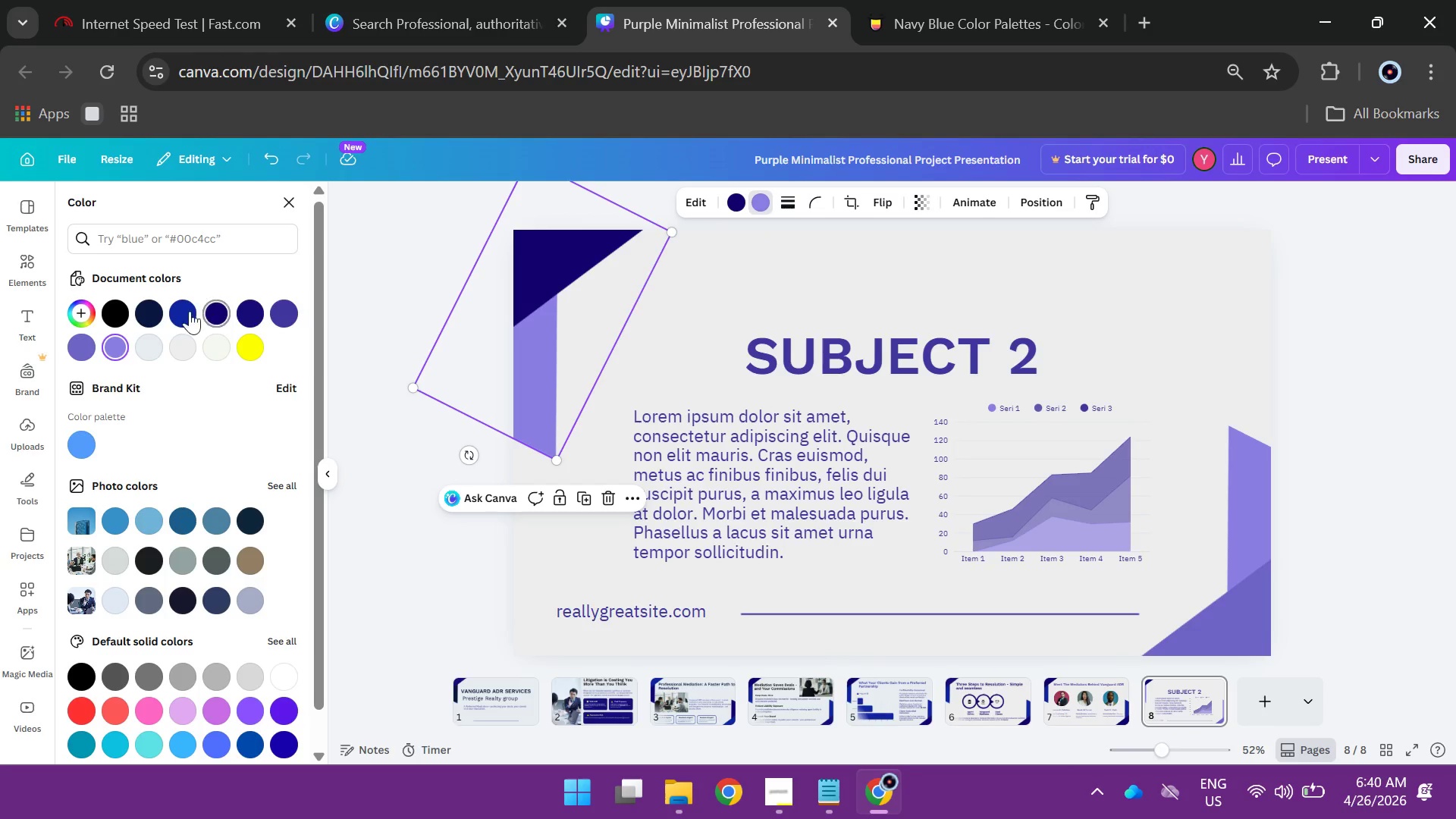 
left_click([186, 311])
 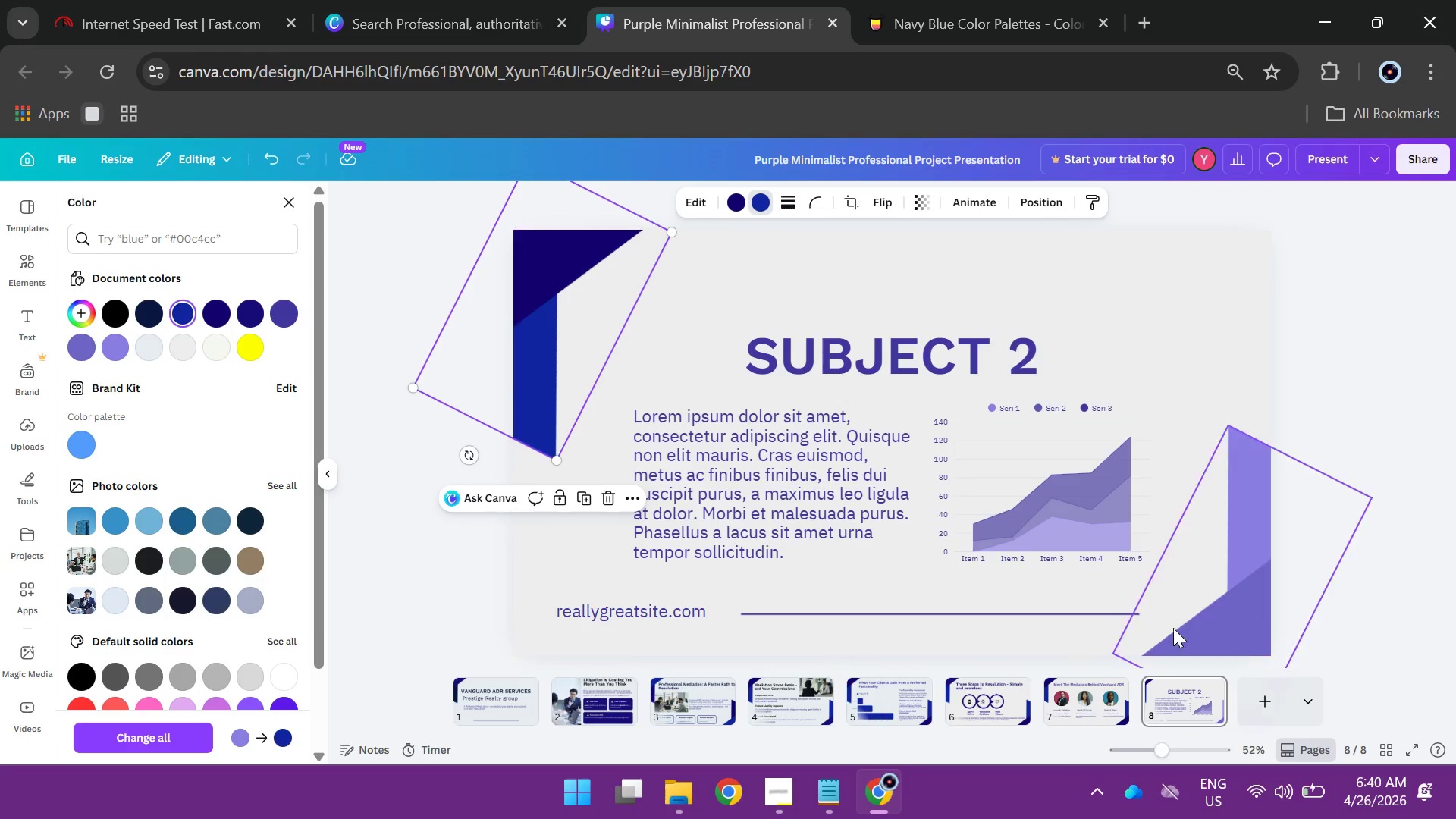 
left_click([1200, 626])
 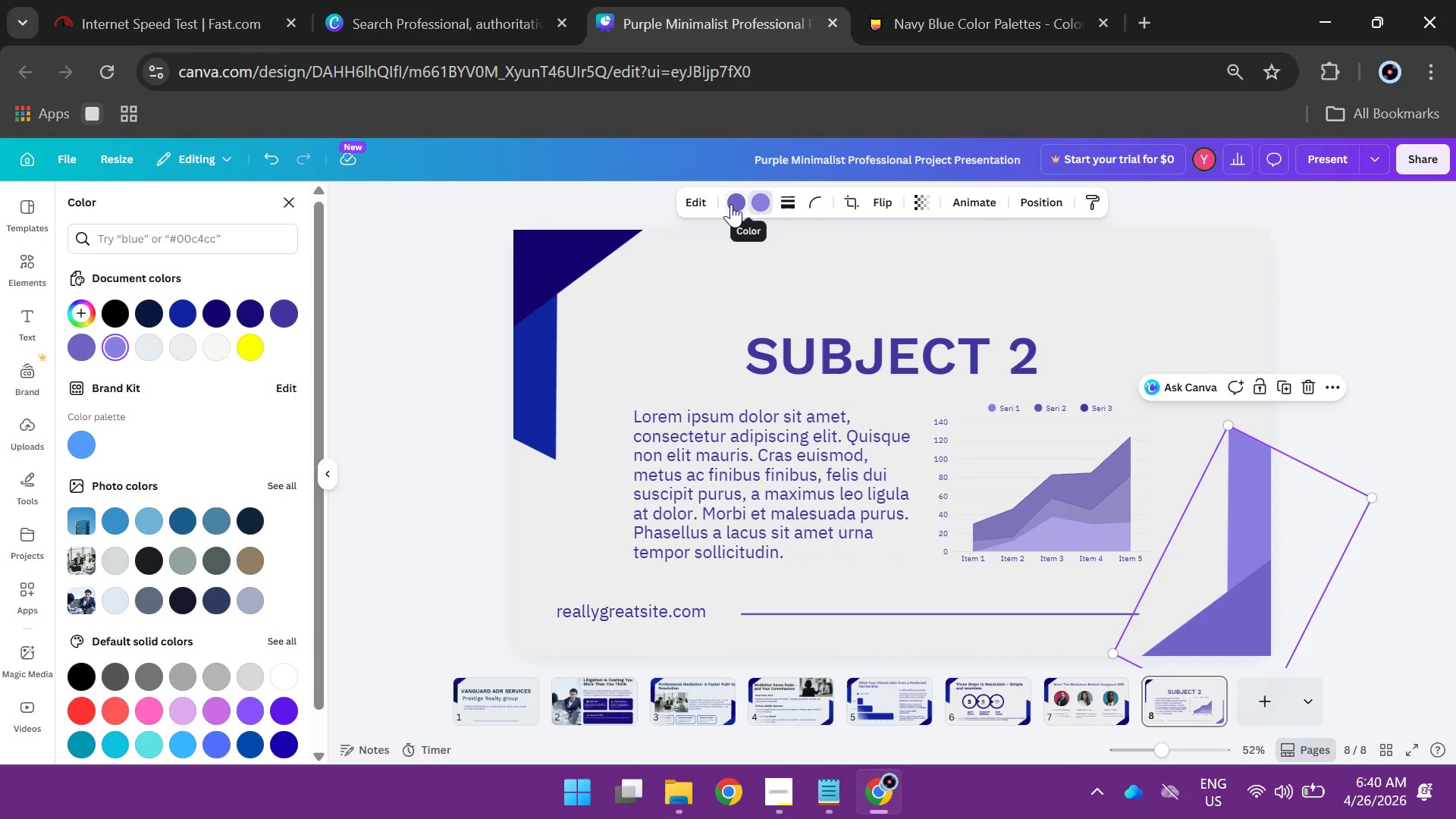 
left_click([731, 204])
 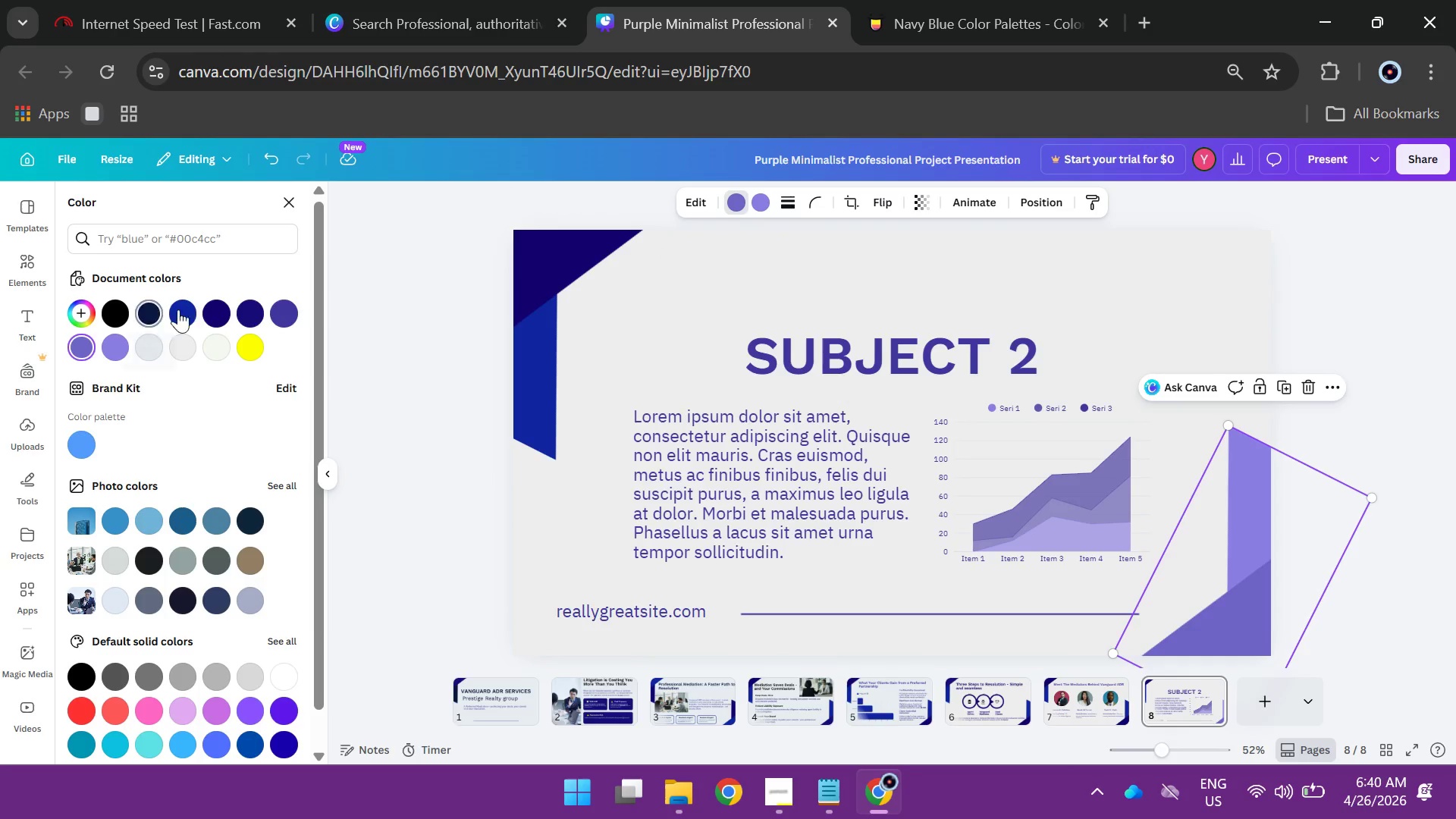 
left_click([209, 309])
 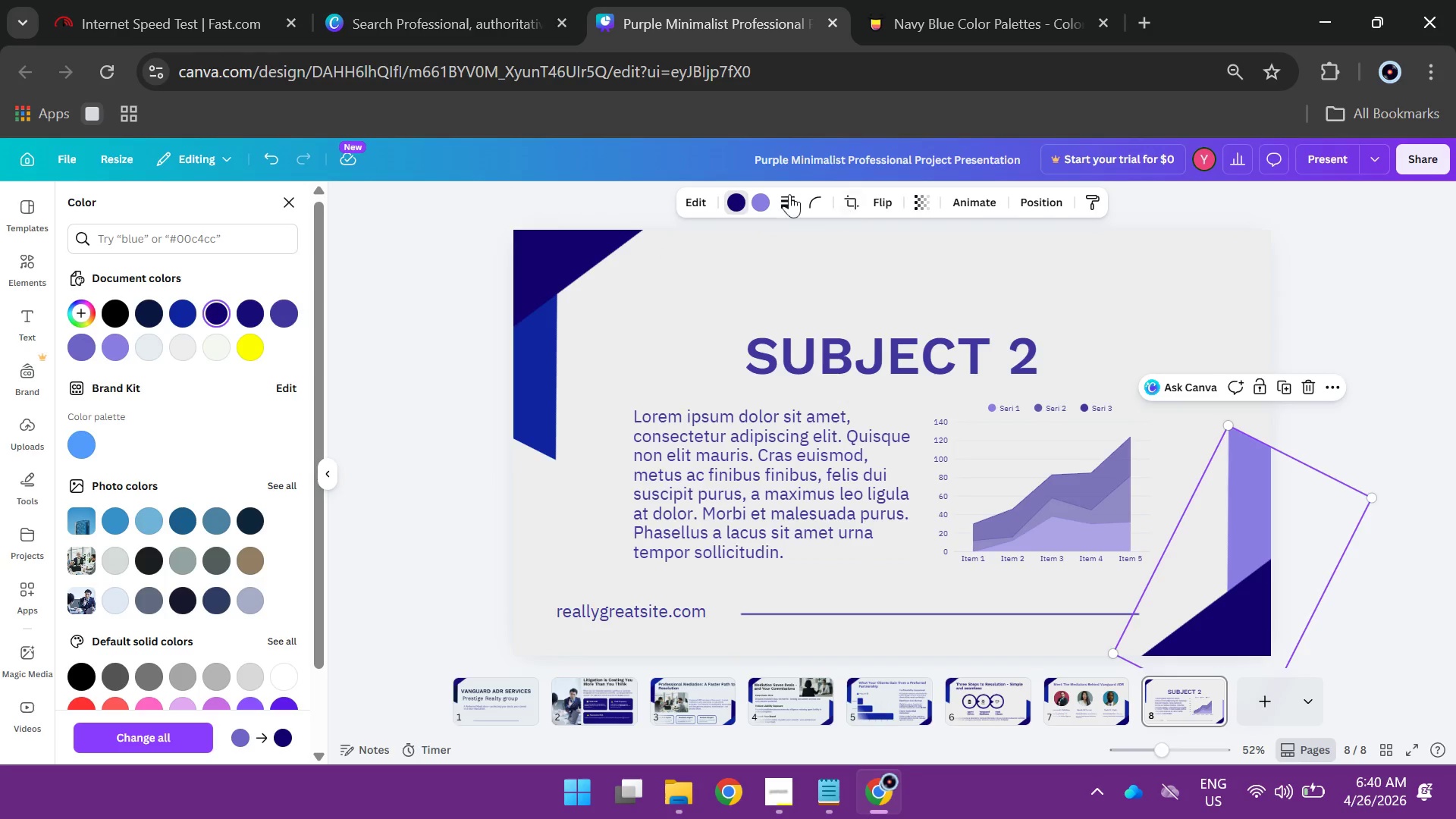 
left_click([763, 198])
 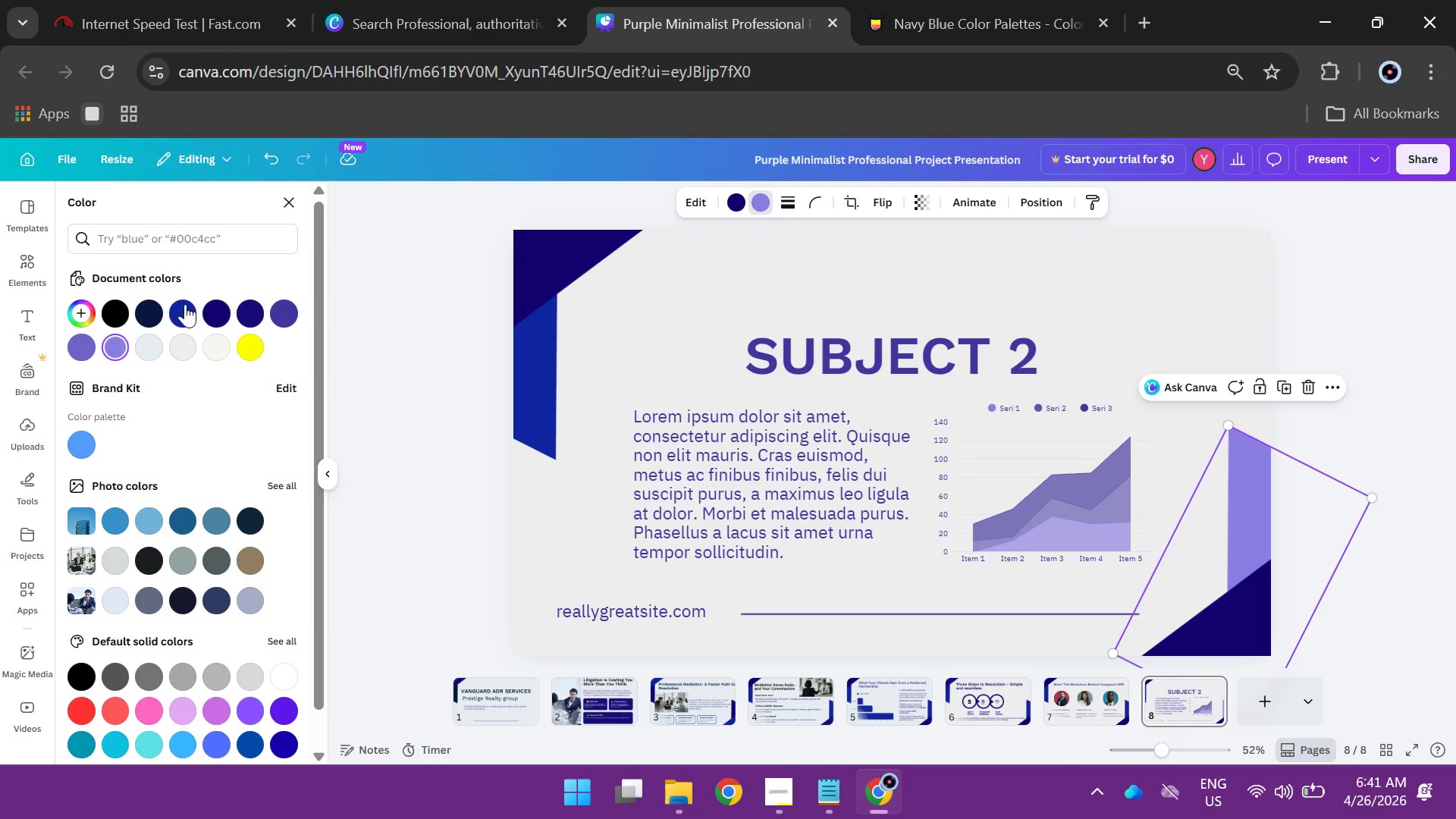 
left_click([185, 304])
 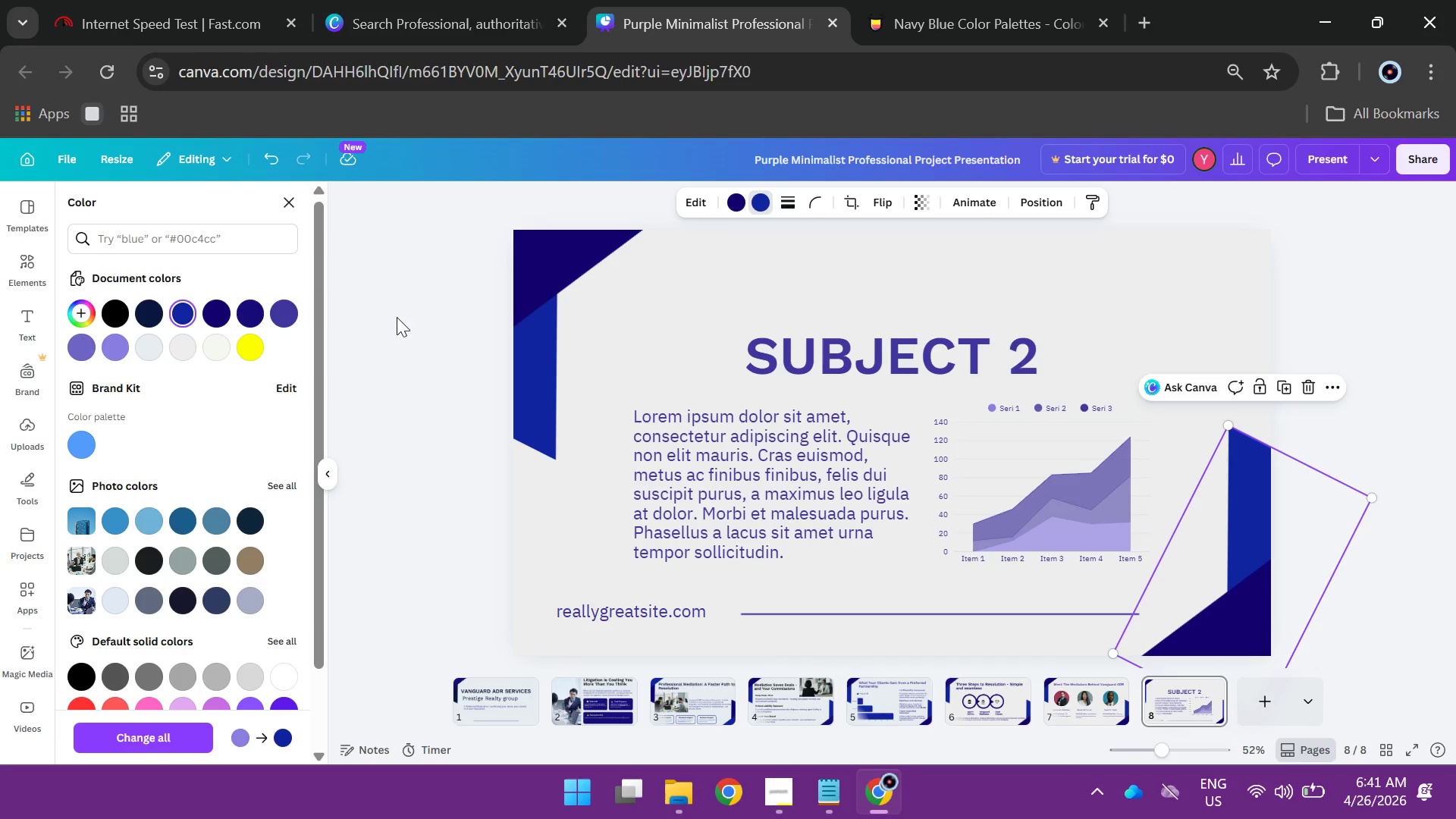 
left_click([402, 317])
 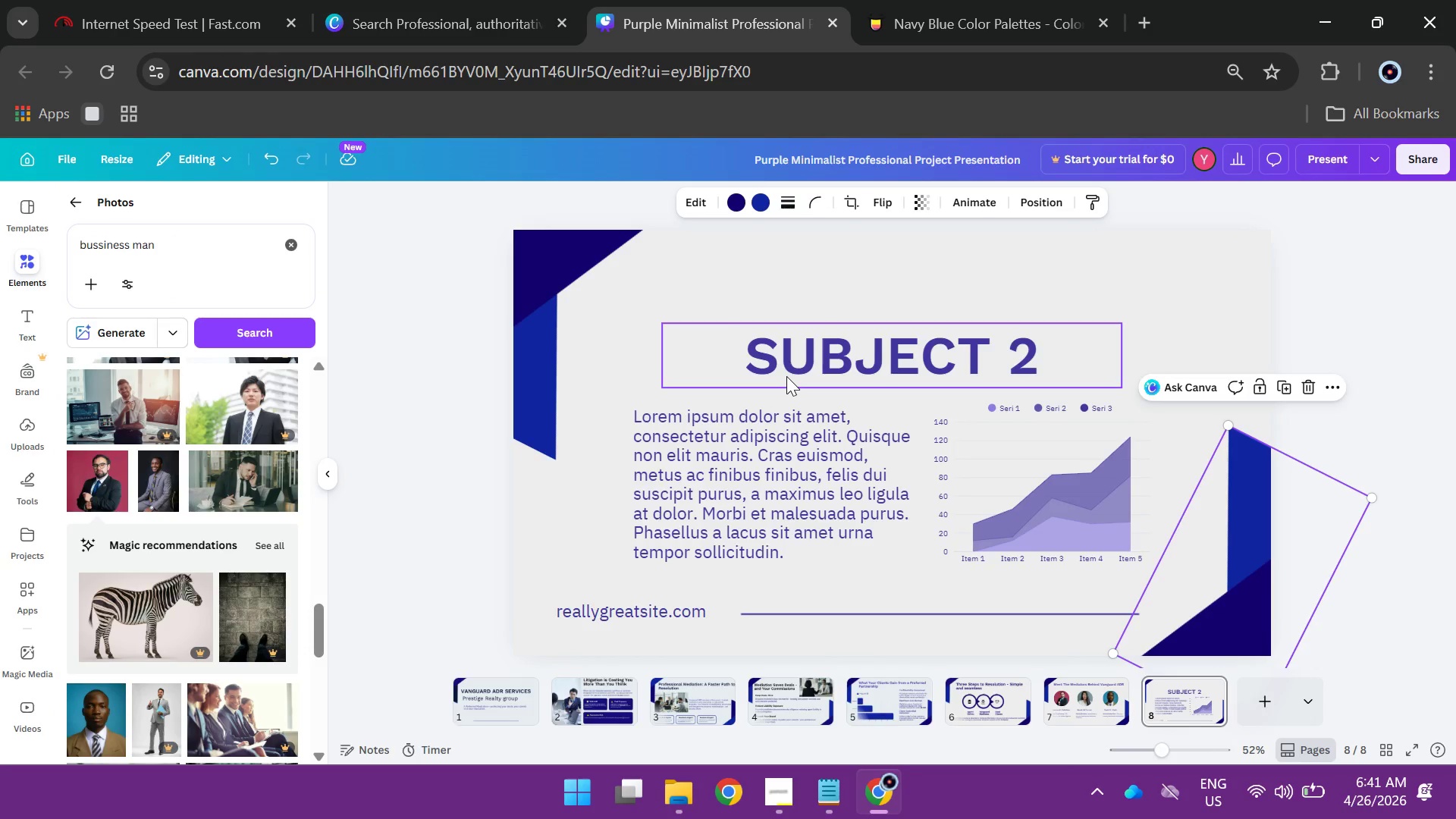 
left_click([786, 376])
 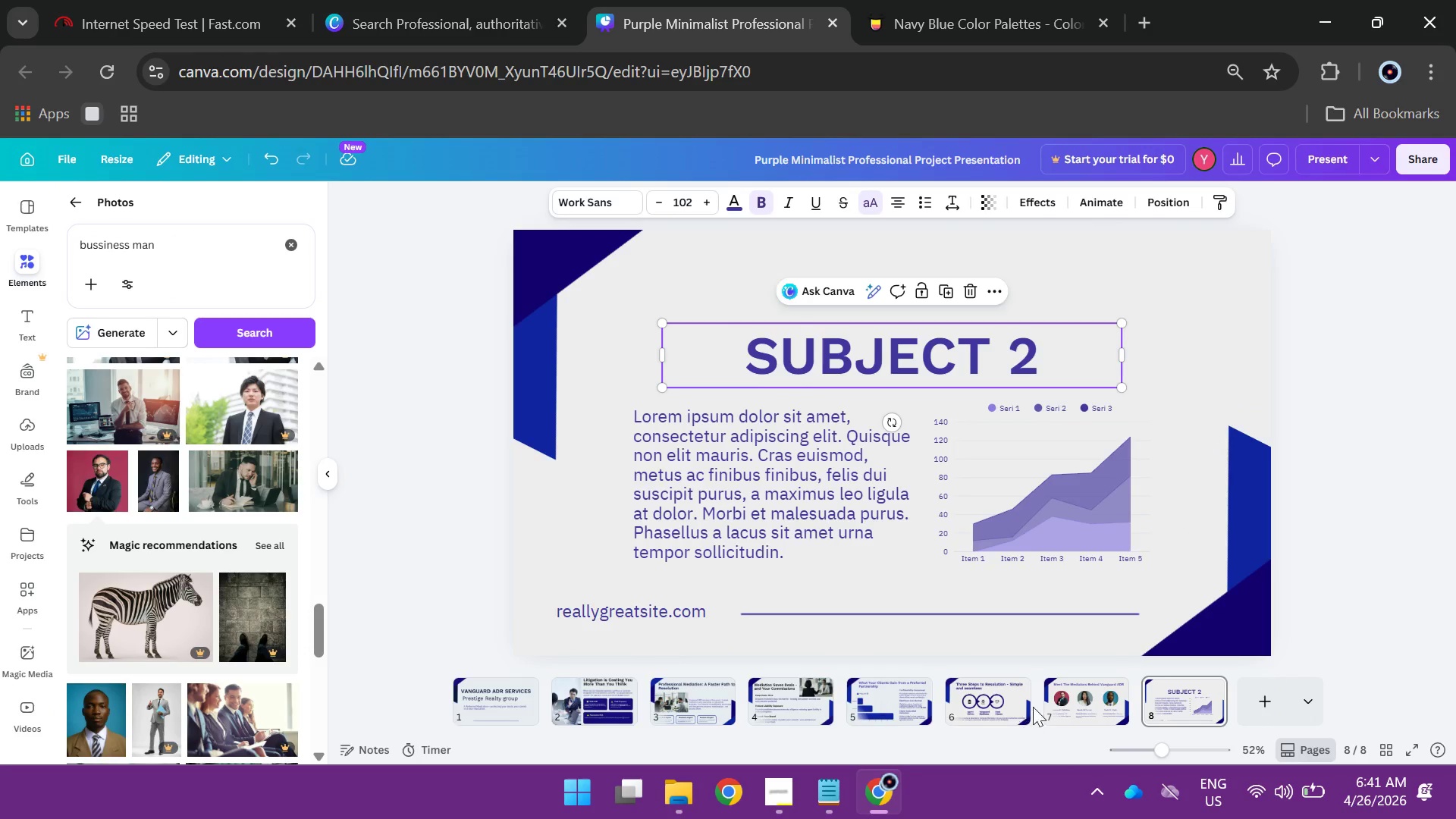 
left_click([1079, 708])
 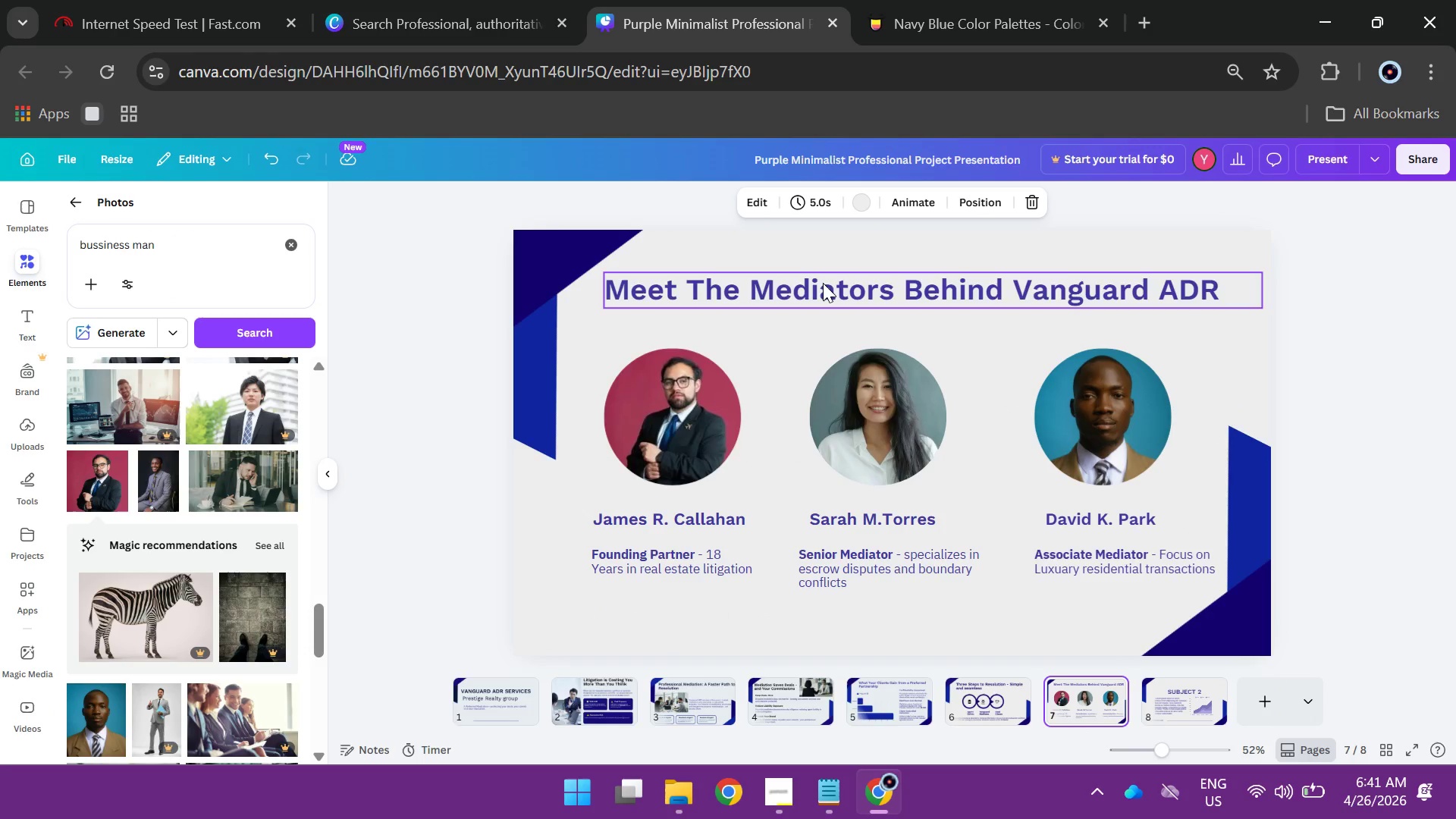 
double_click([823, 284])
 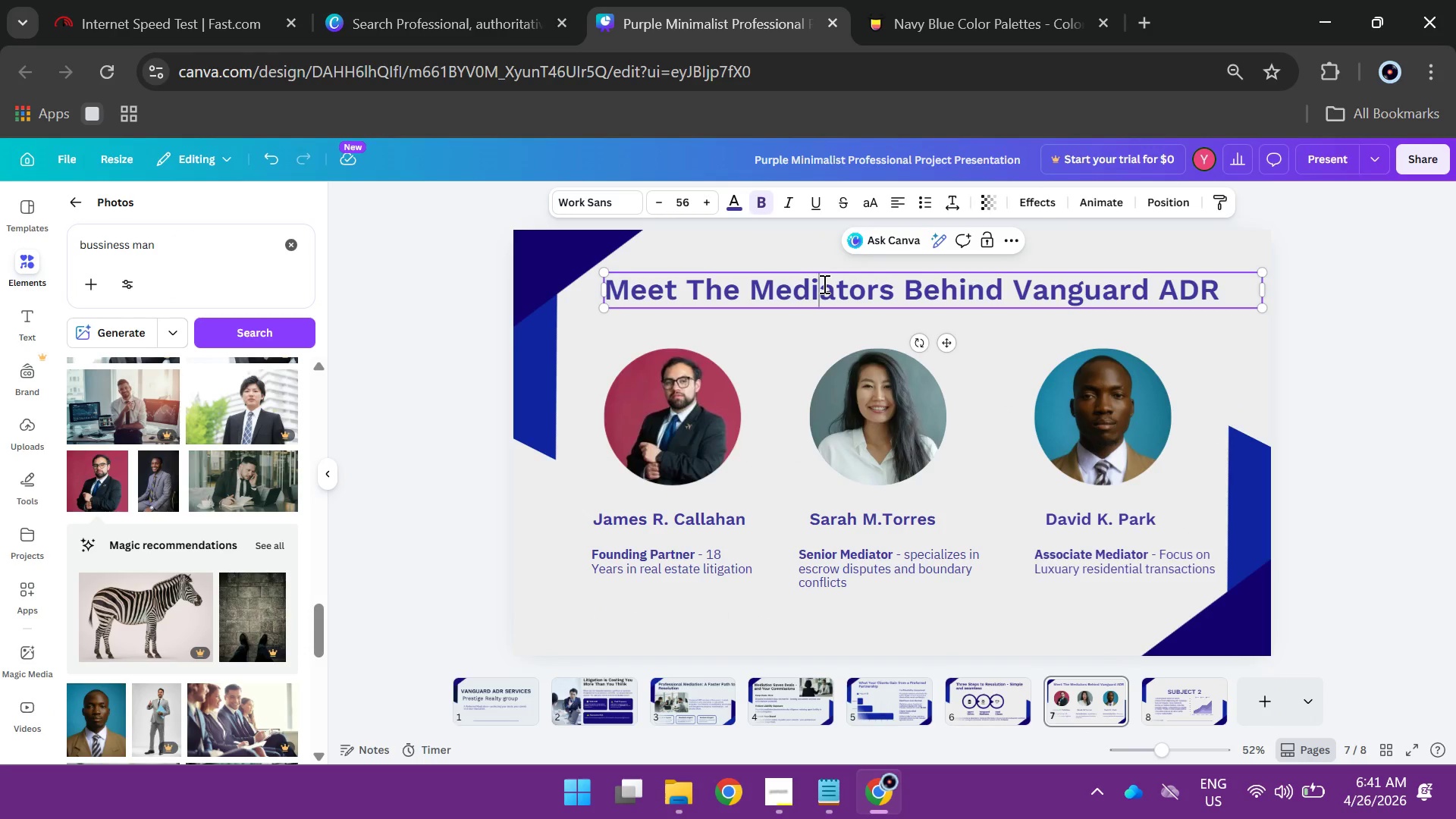 
key(Control+A)
 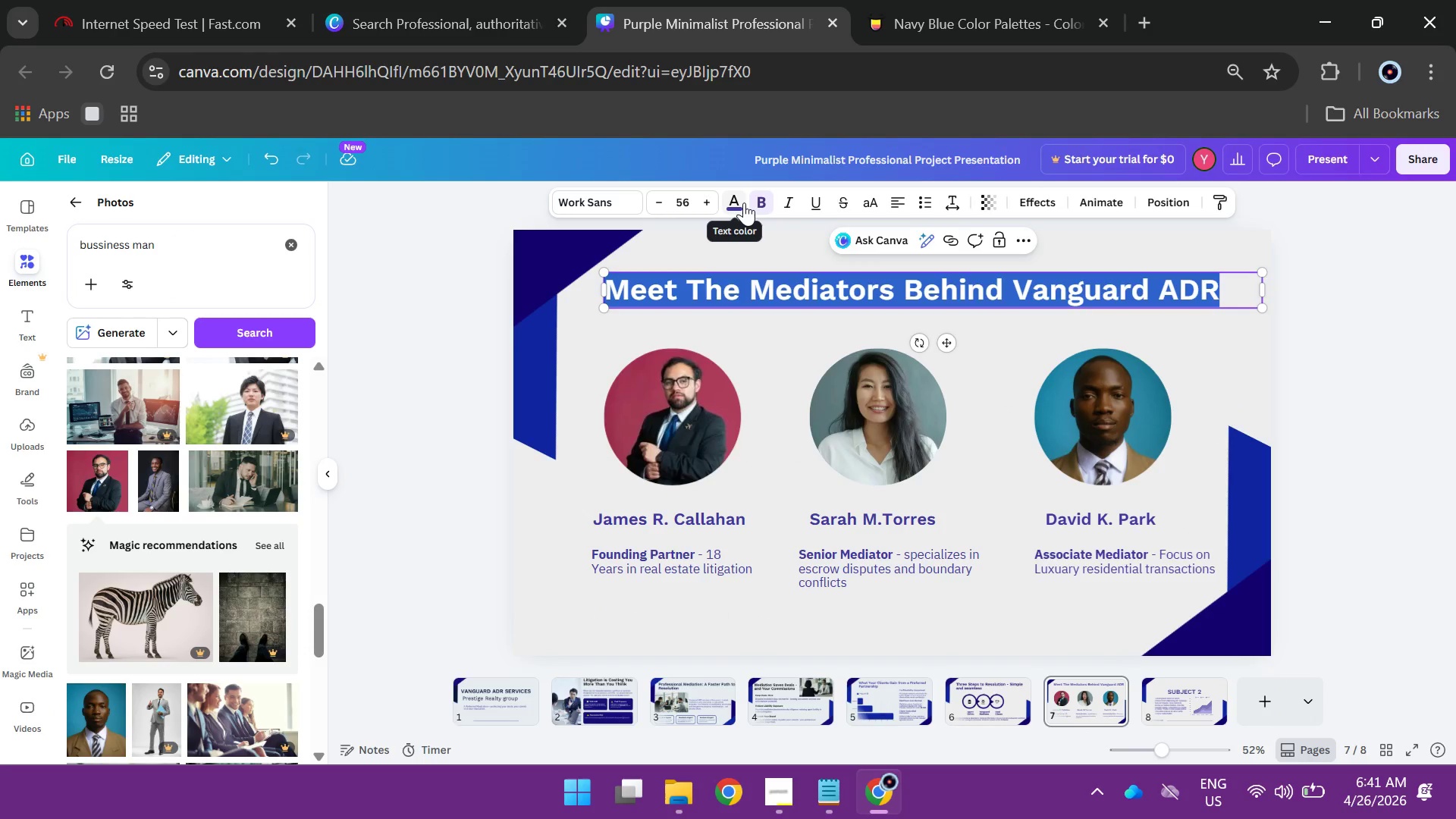 
left_click([737, 196])
 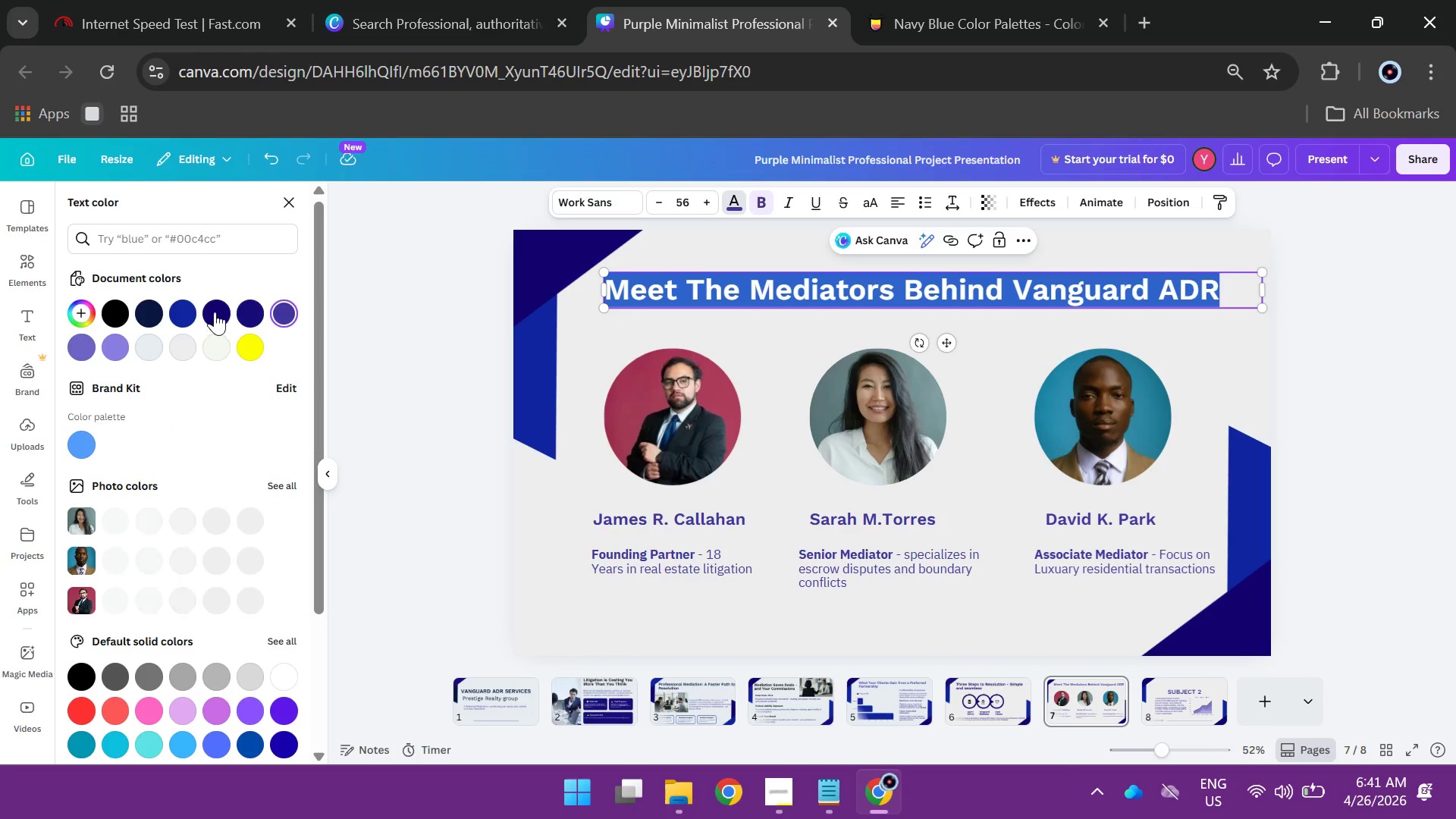 
left_click([215, 310])
 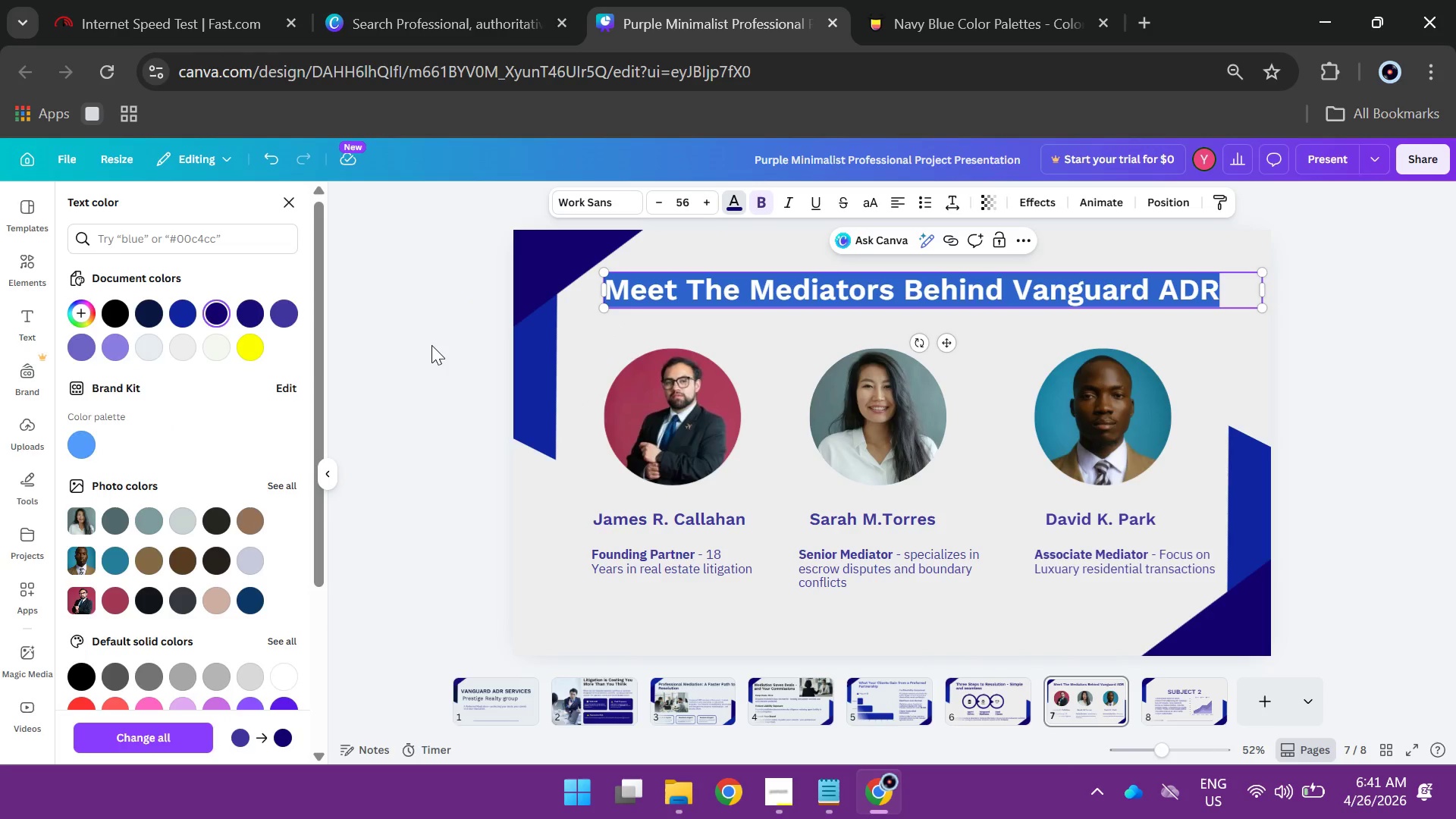 
double_click([431, 345])
 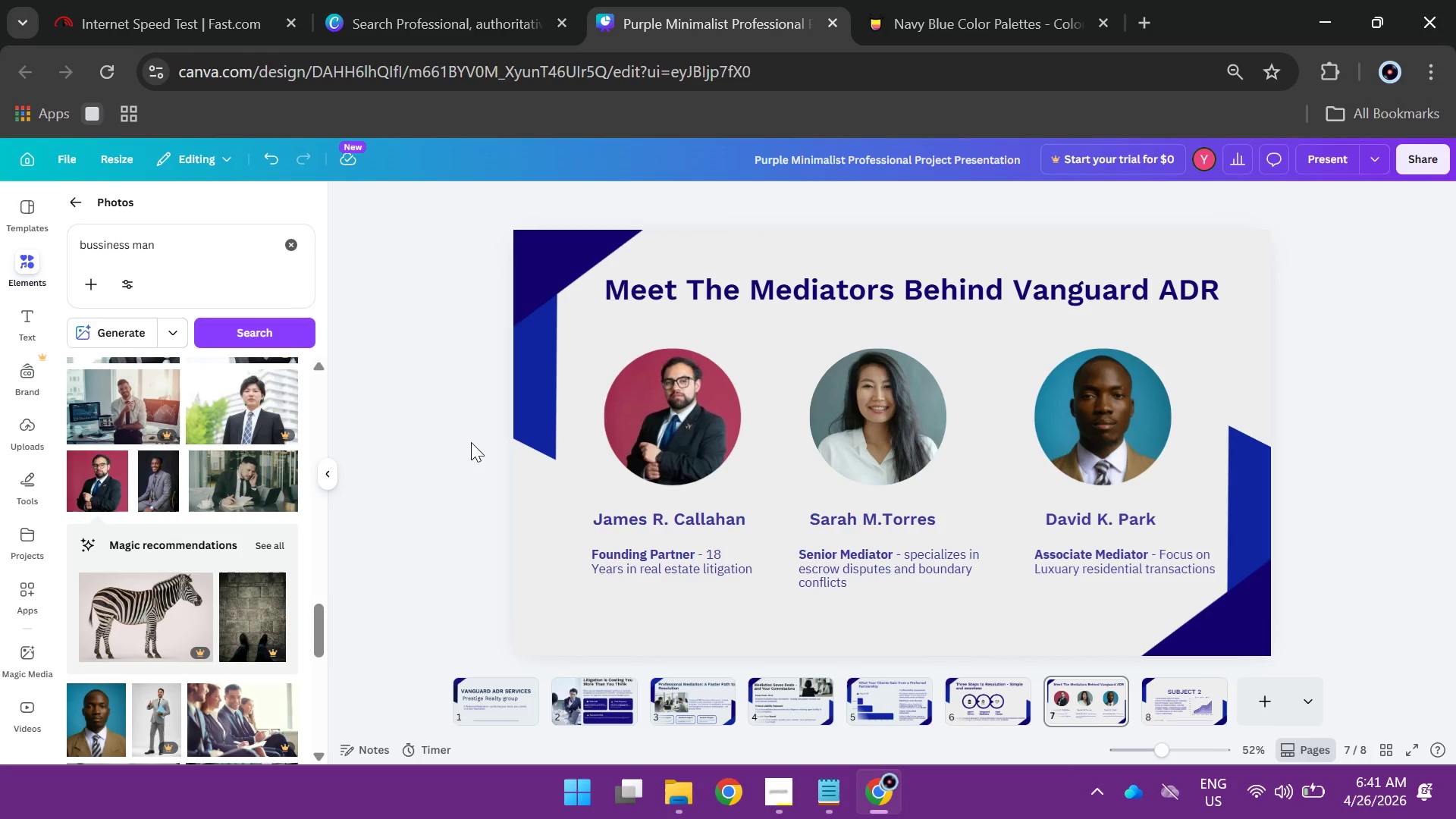 
left_click([604, 552])
 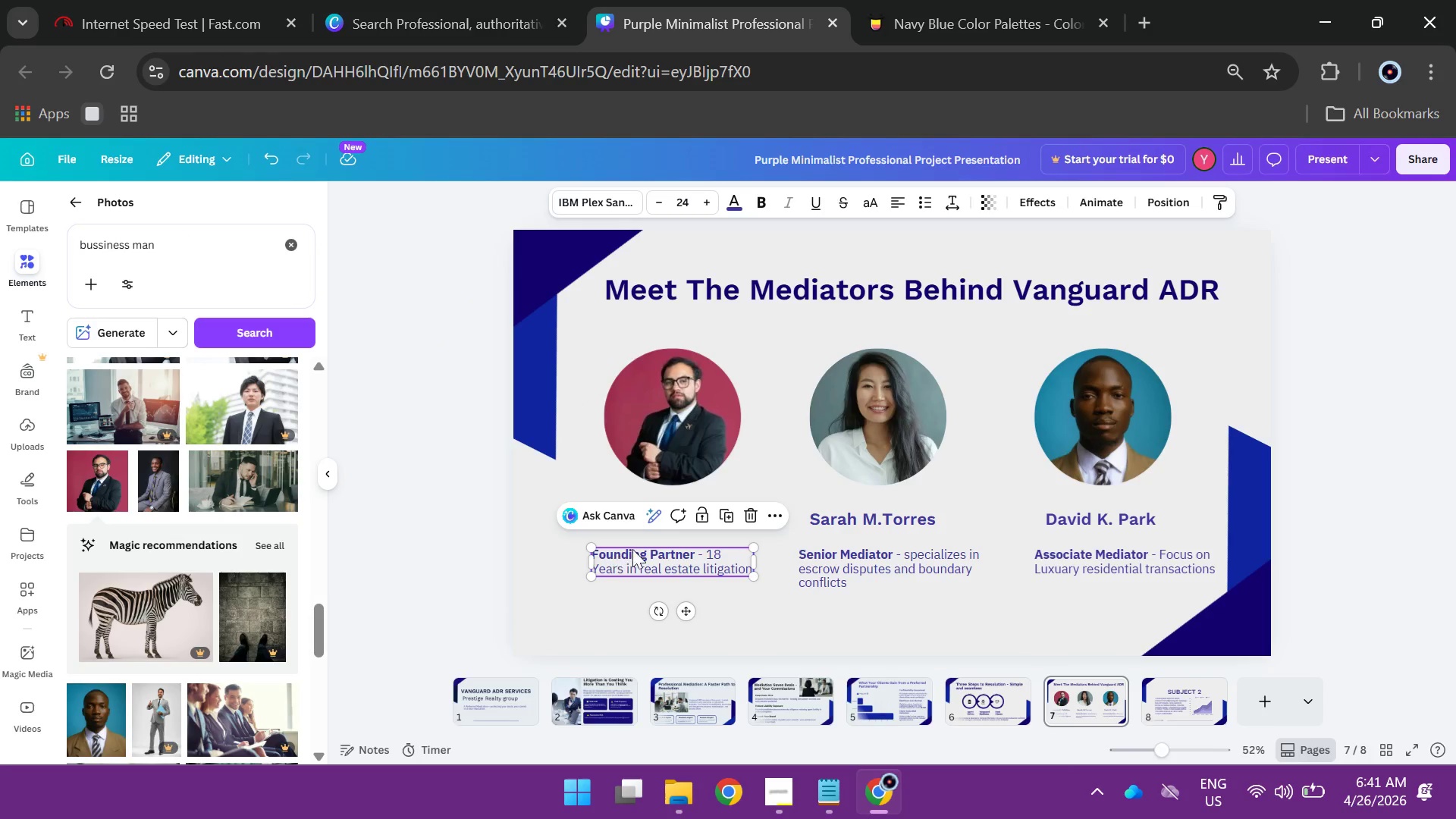 
hold_key(key=ShiftLeft, duration=5.25)
left_click([876, 570])
 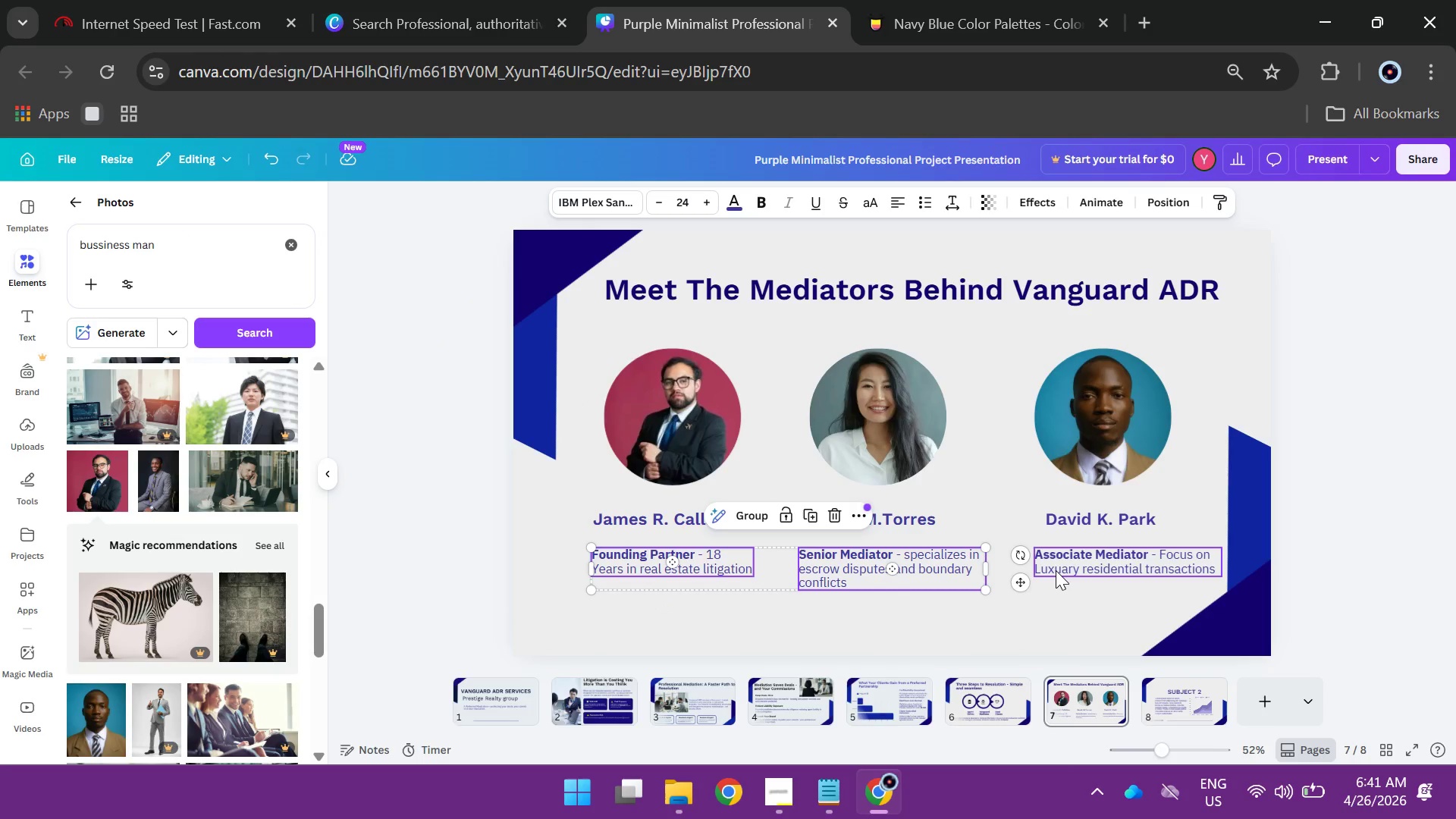 
left_click([1056, 570])
 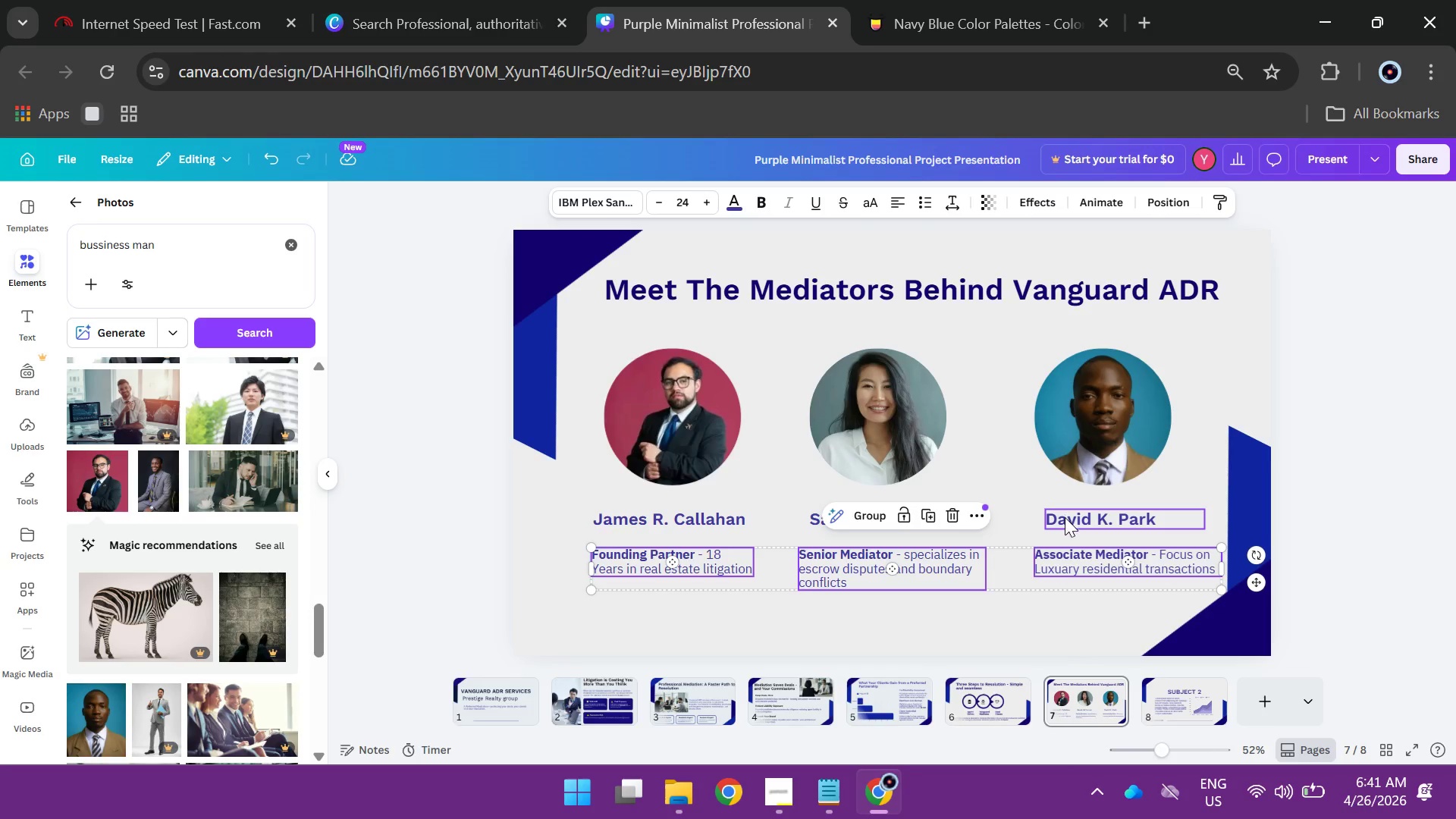 
left_click([1065, 519])
 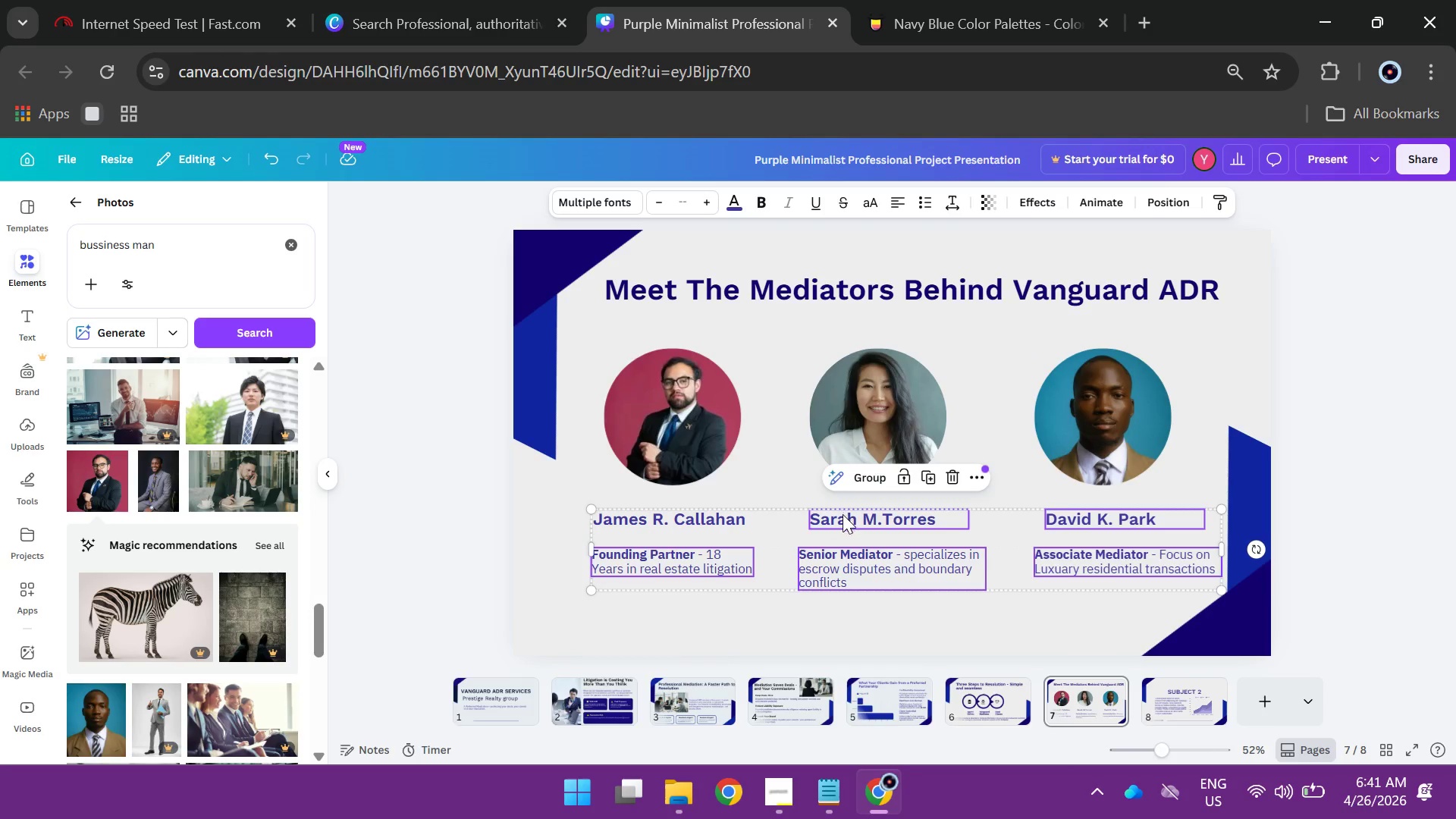 
left_click([843, 516])
 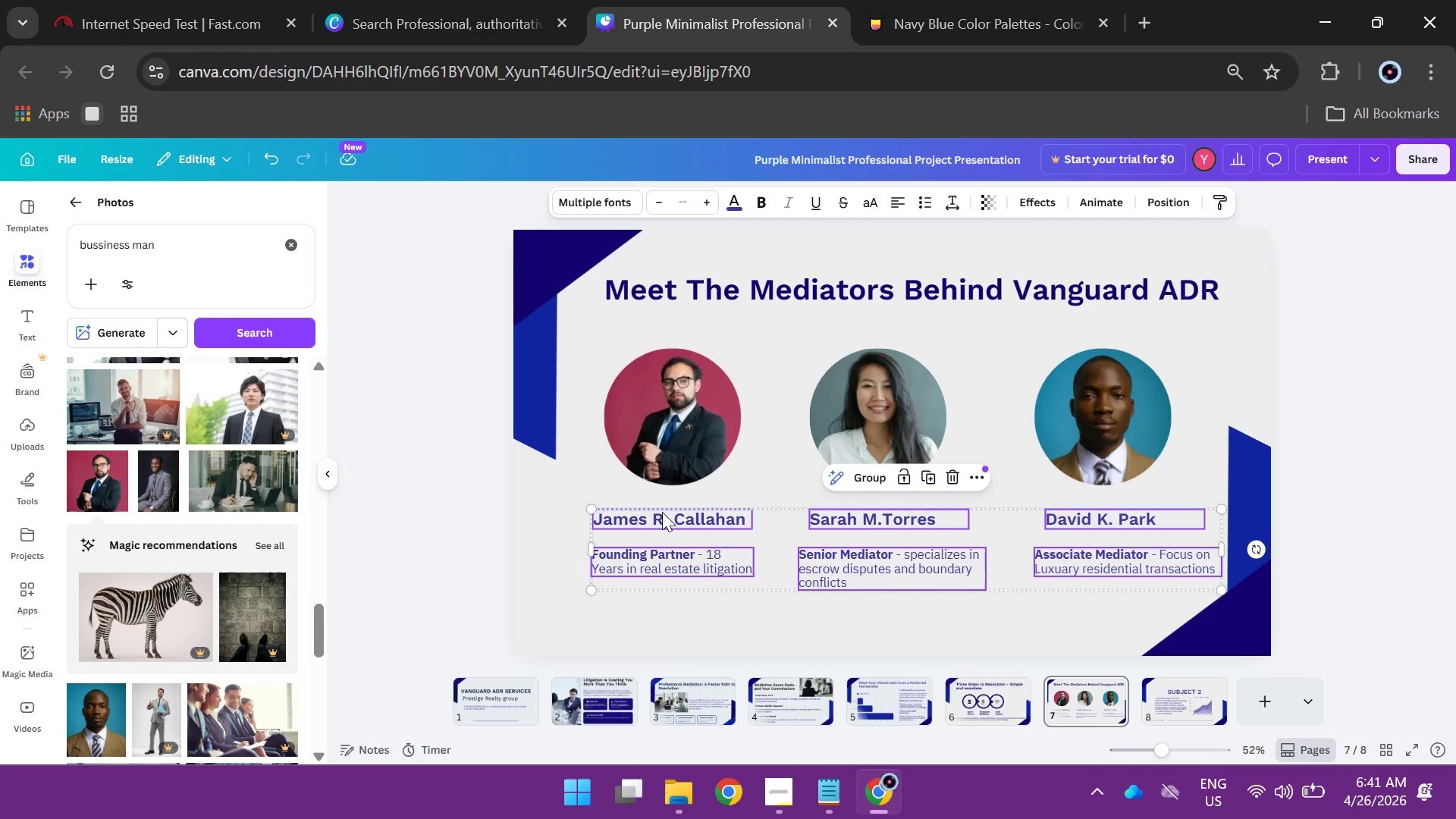 
left_click([662, 513])
 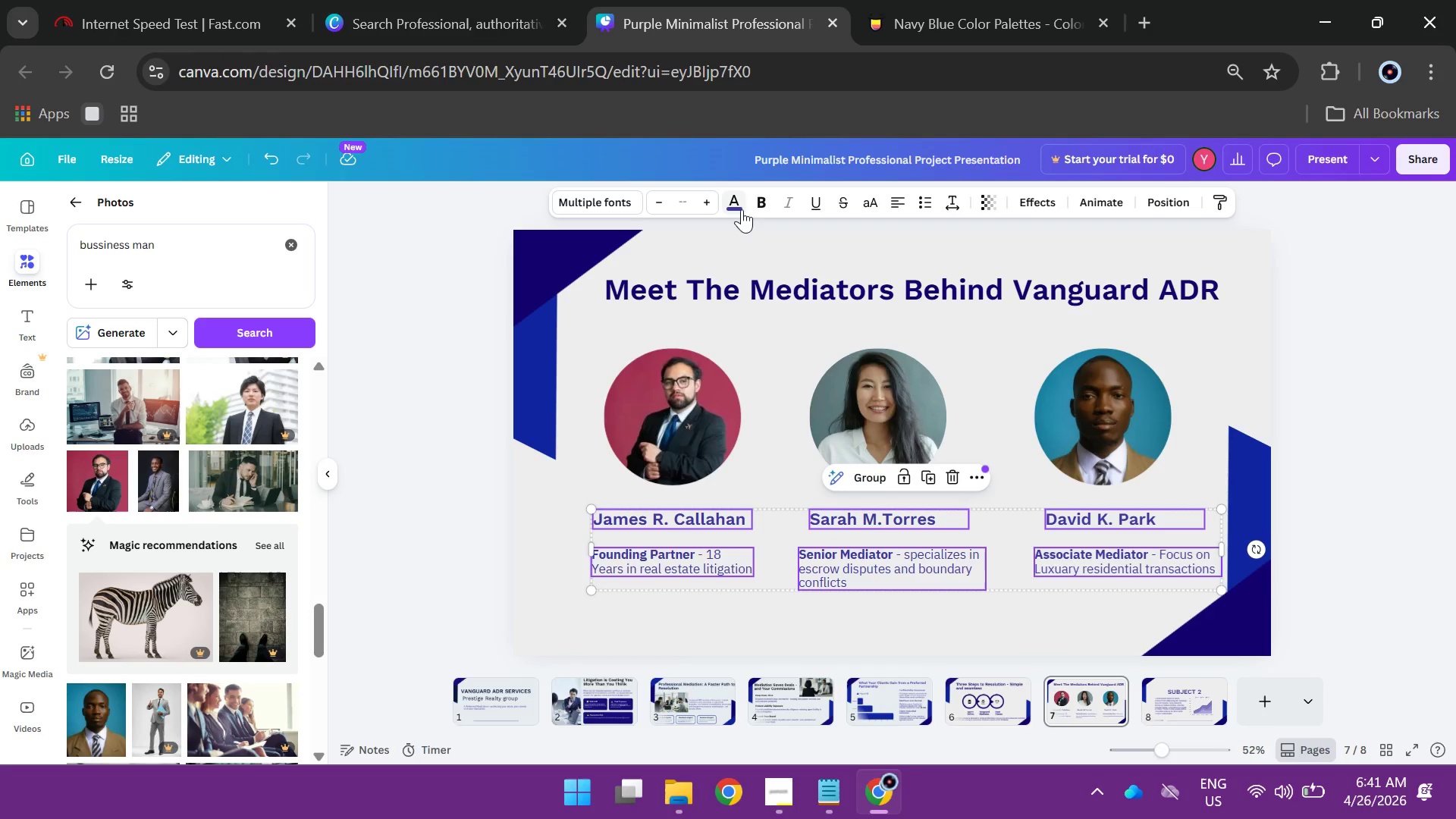 
left_click([742, 202])
 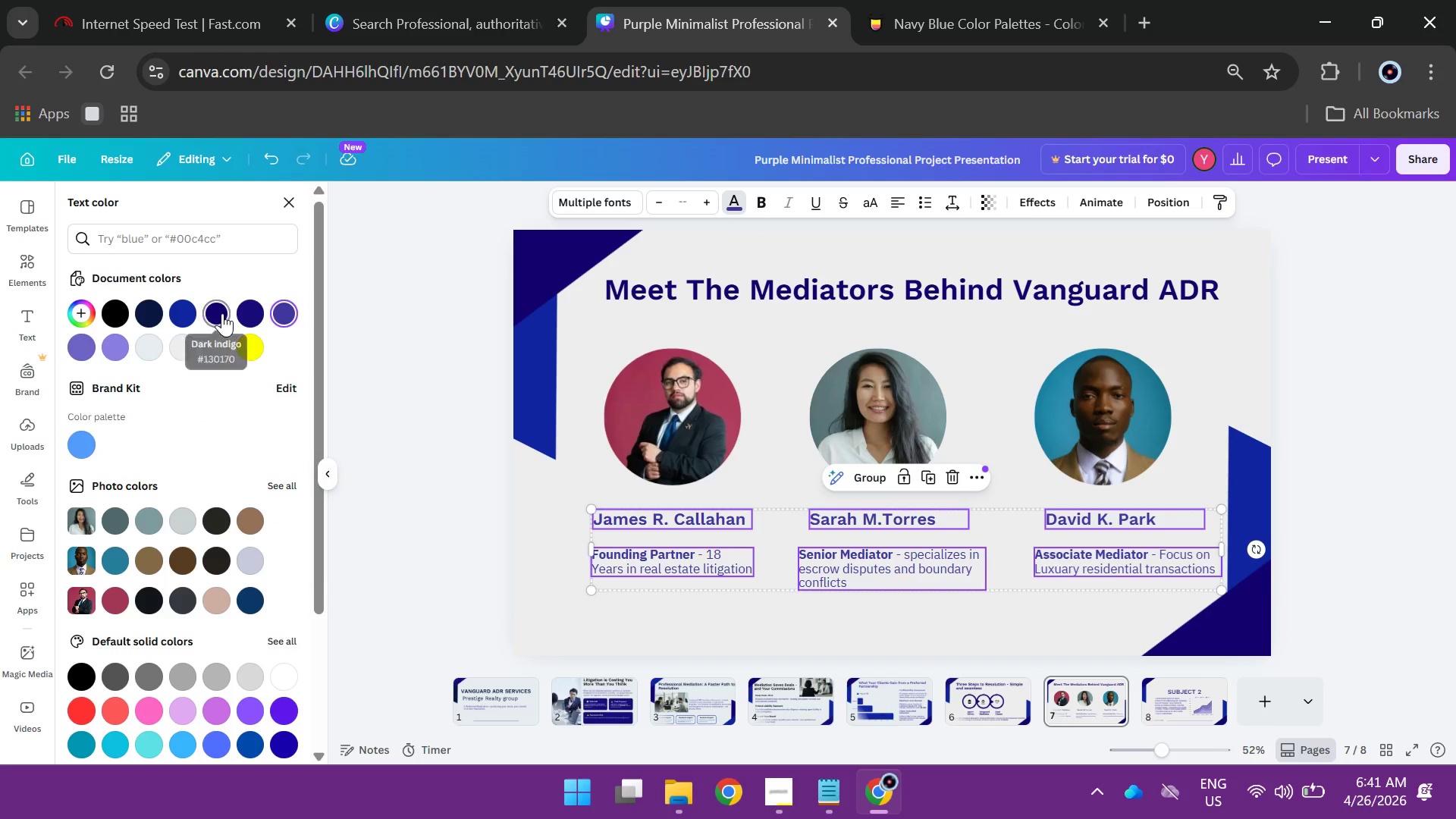 
left_click([214, 308])
 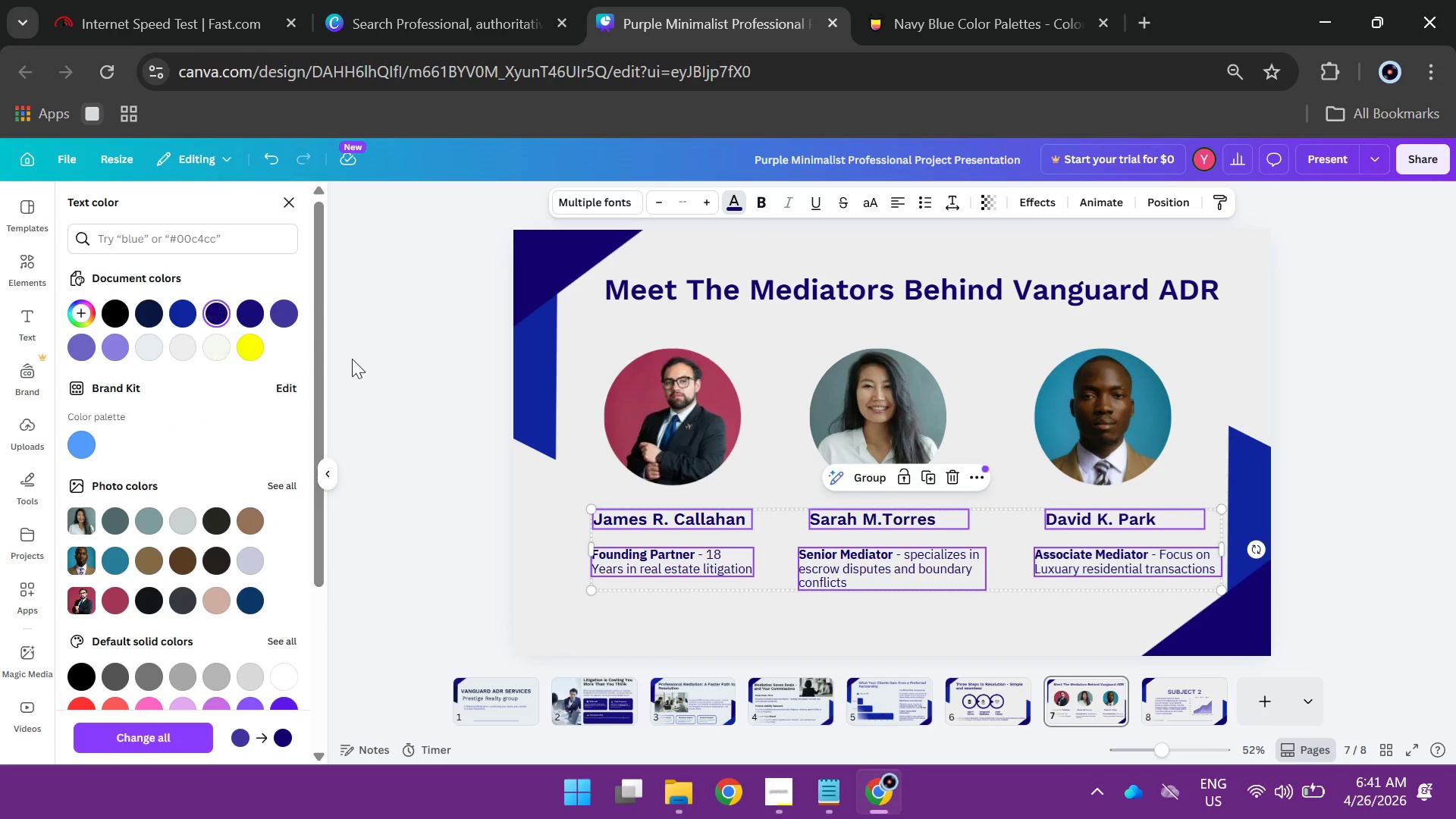 
left_click([451, 366])
 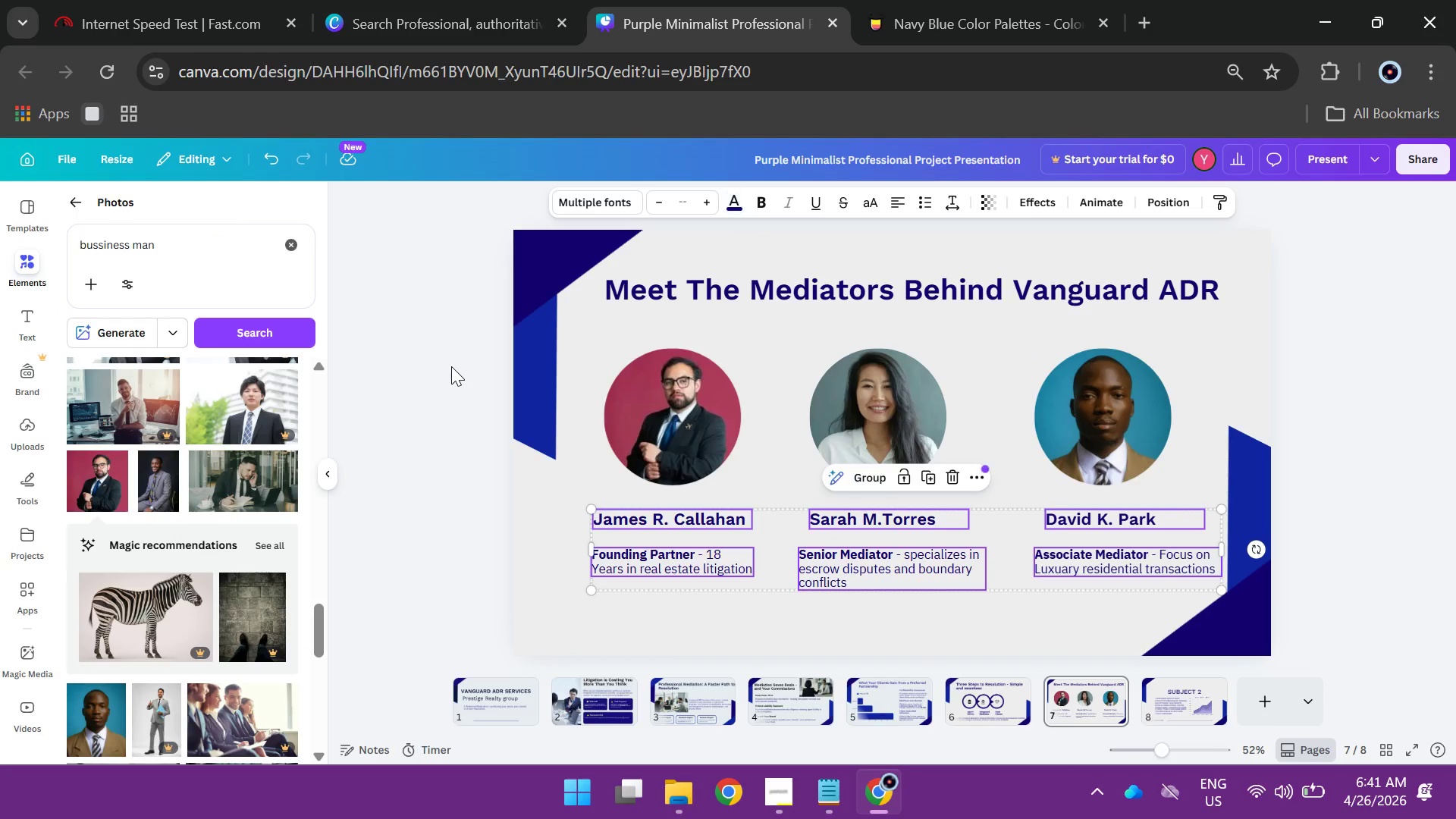 
left_click([451, 366])
 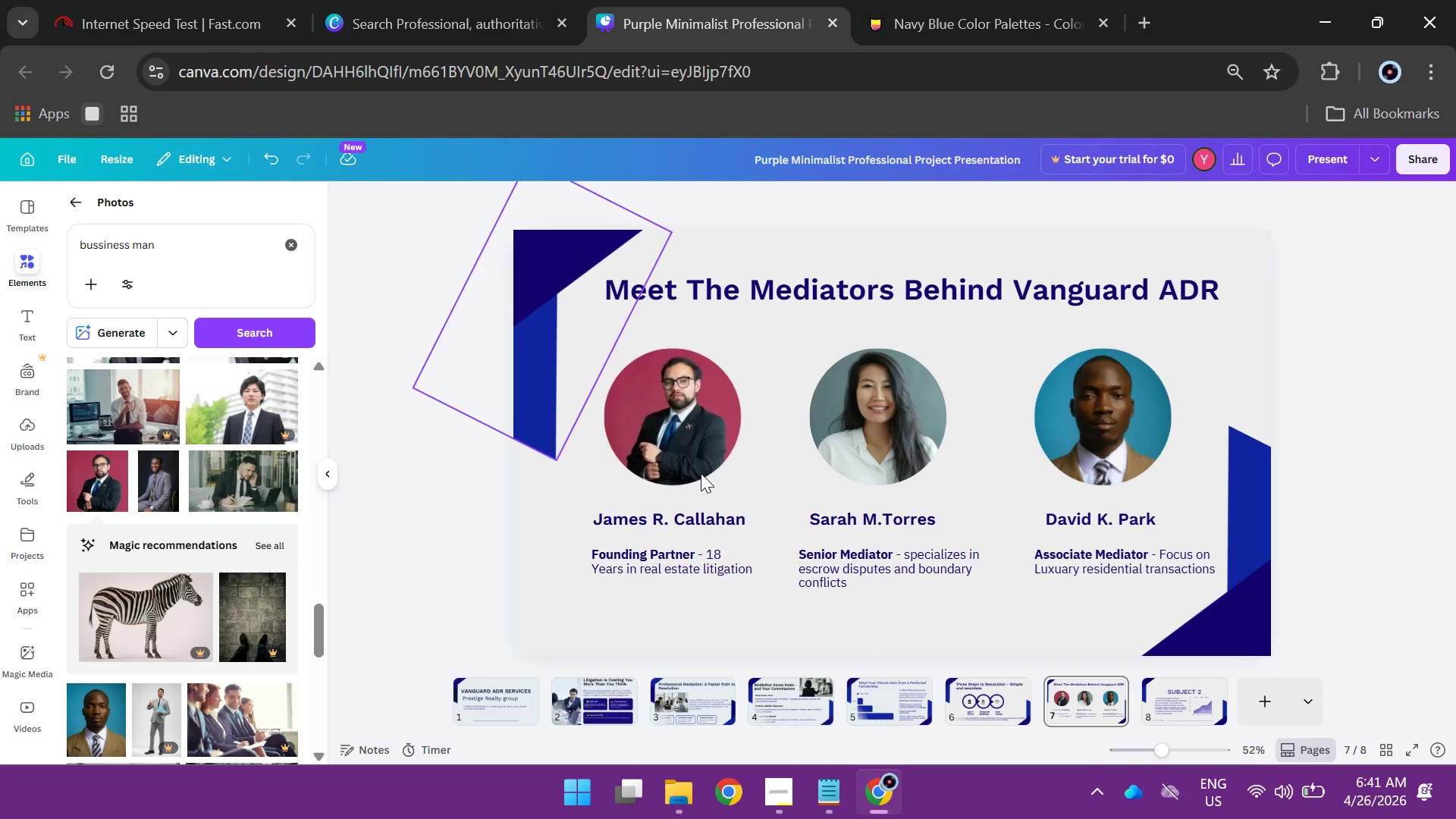 
left_click([1186, 689])
 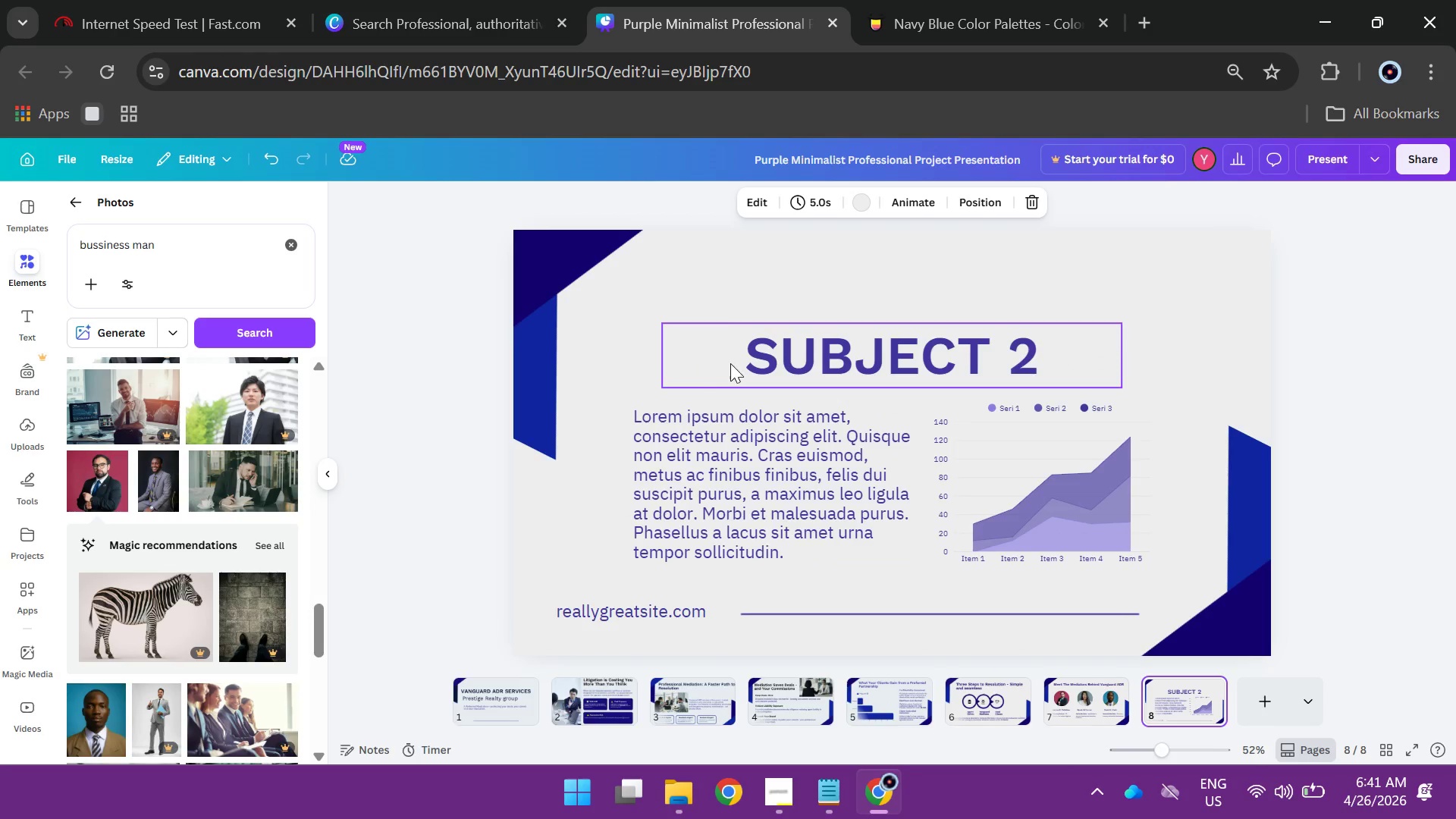 
double_click([731, 363])
 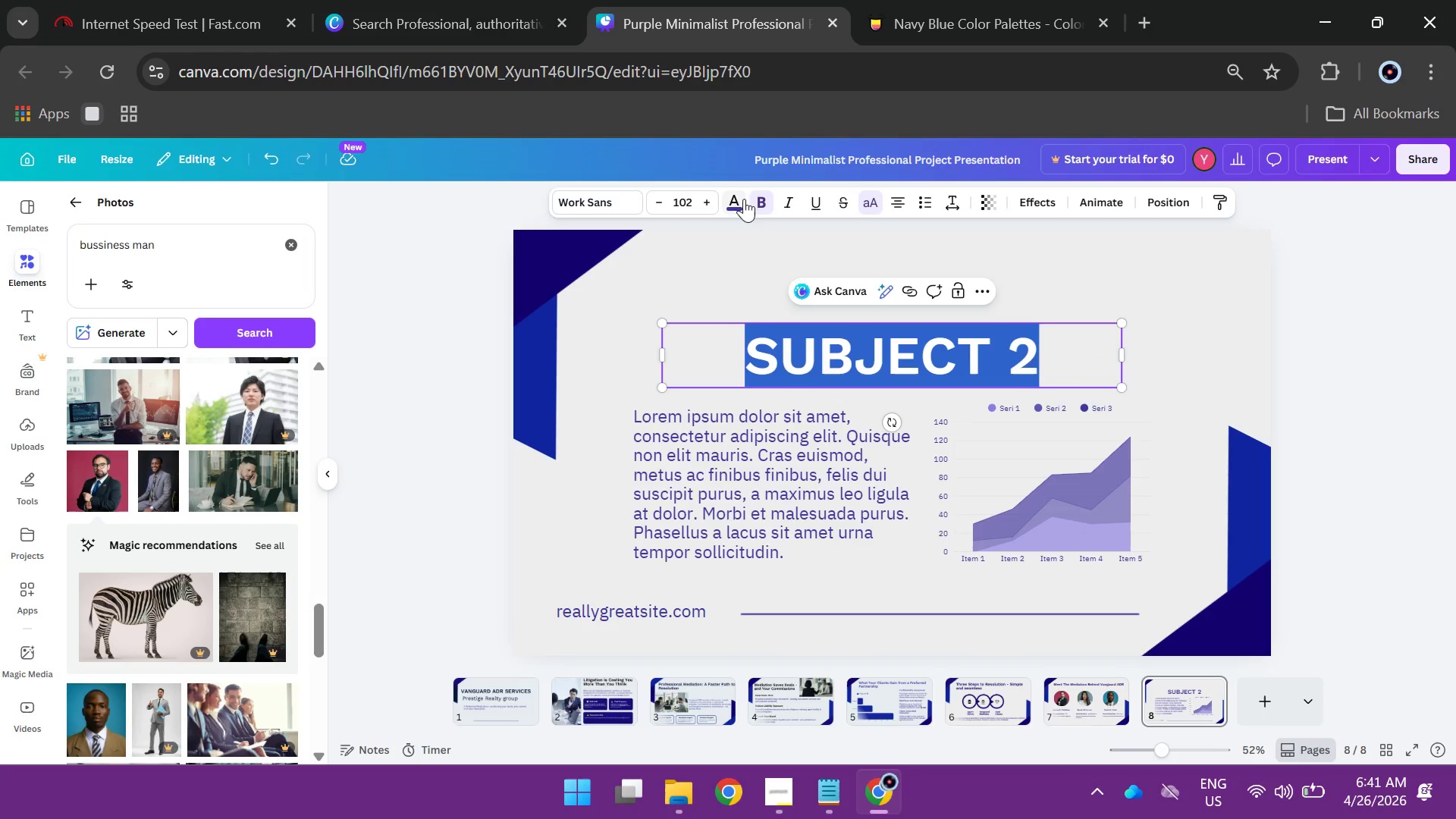 
left_click([737, 203])
 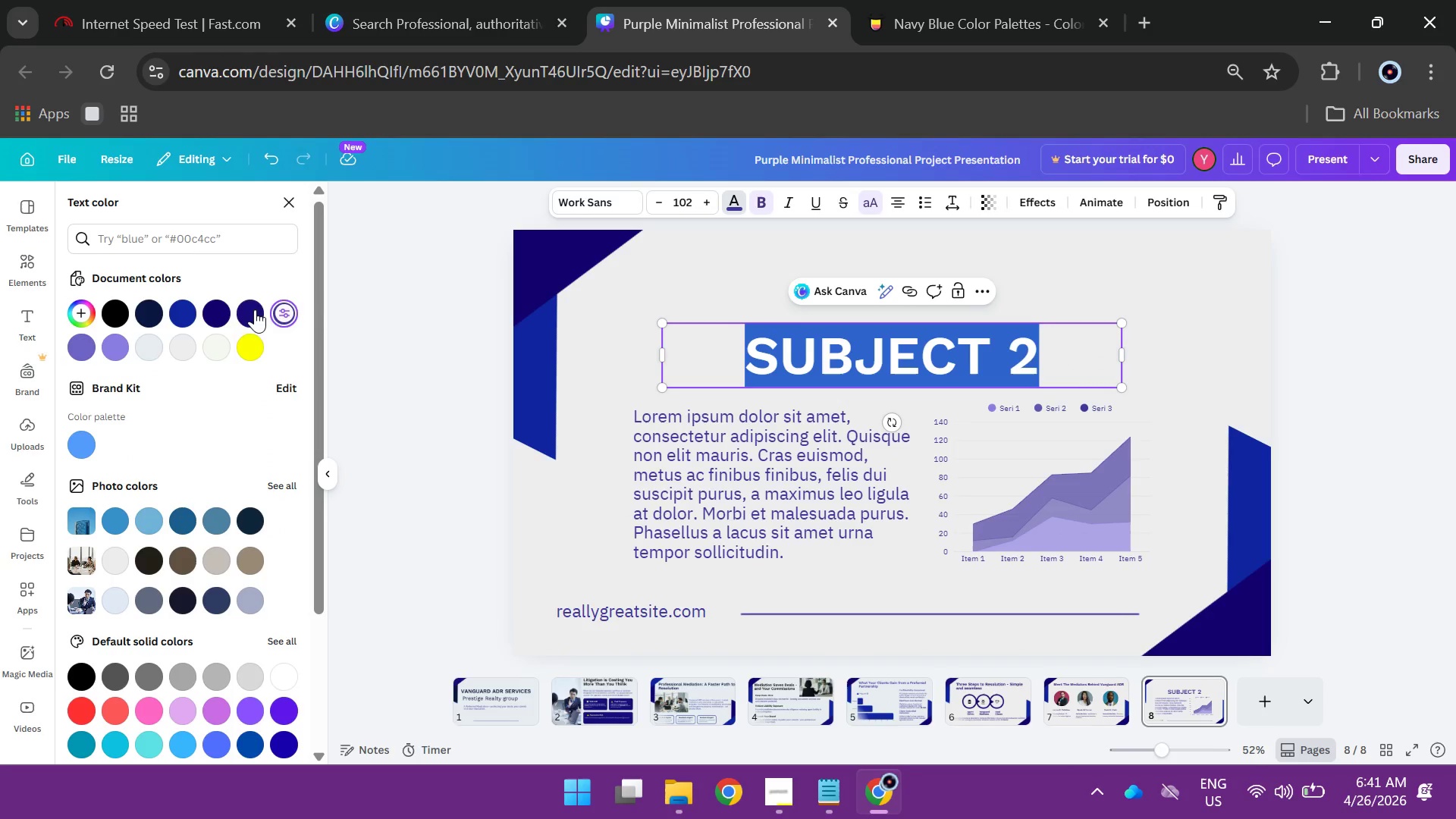 
left_click([244, 310])
 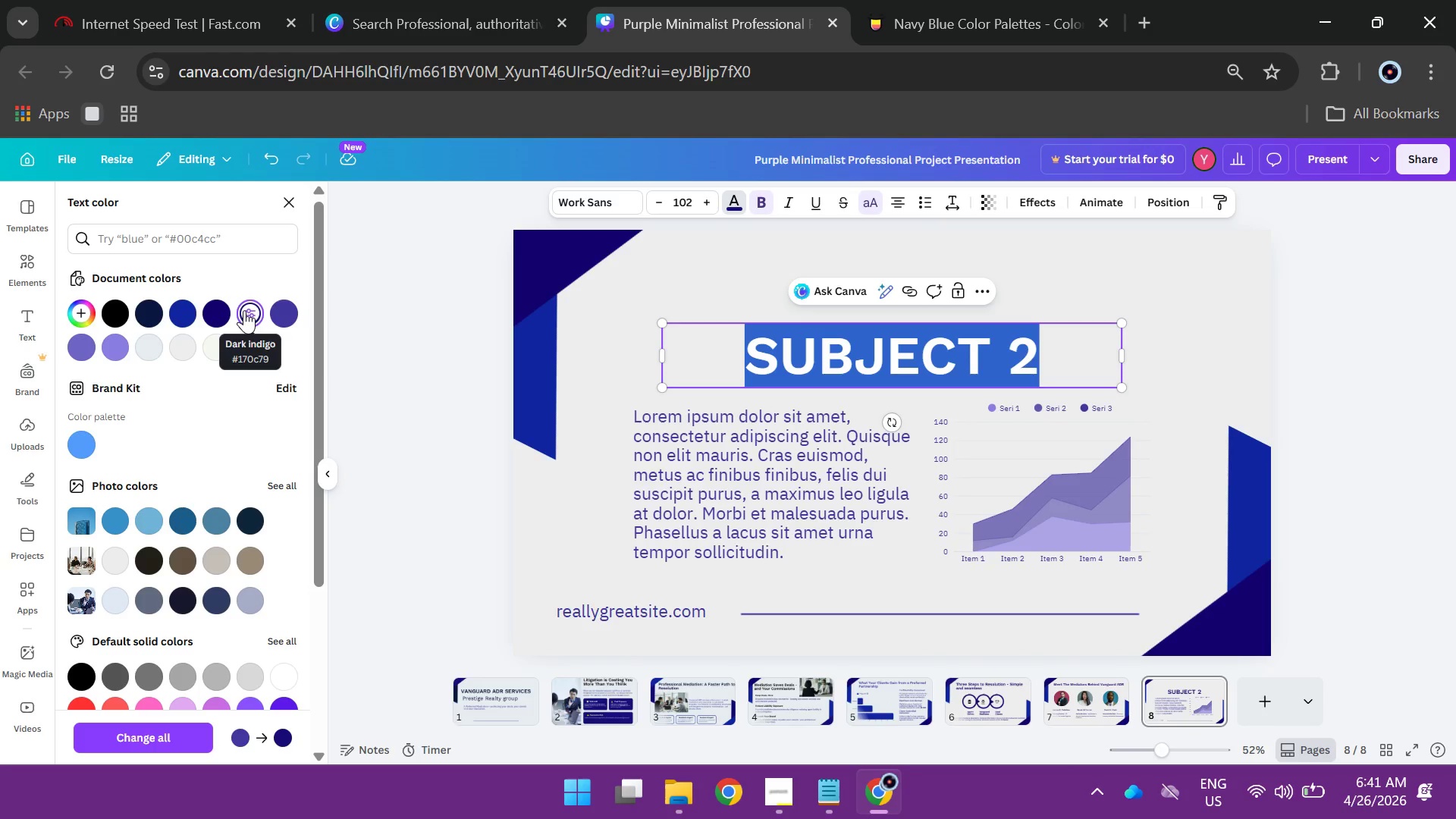 
type(Let;s Formalize the)
 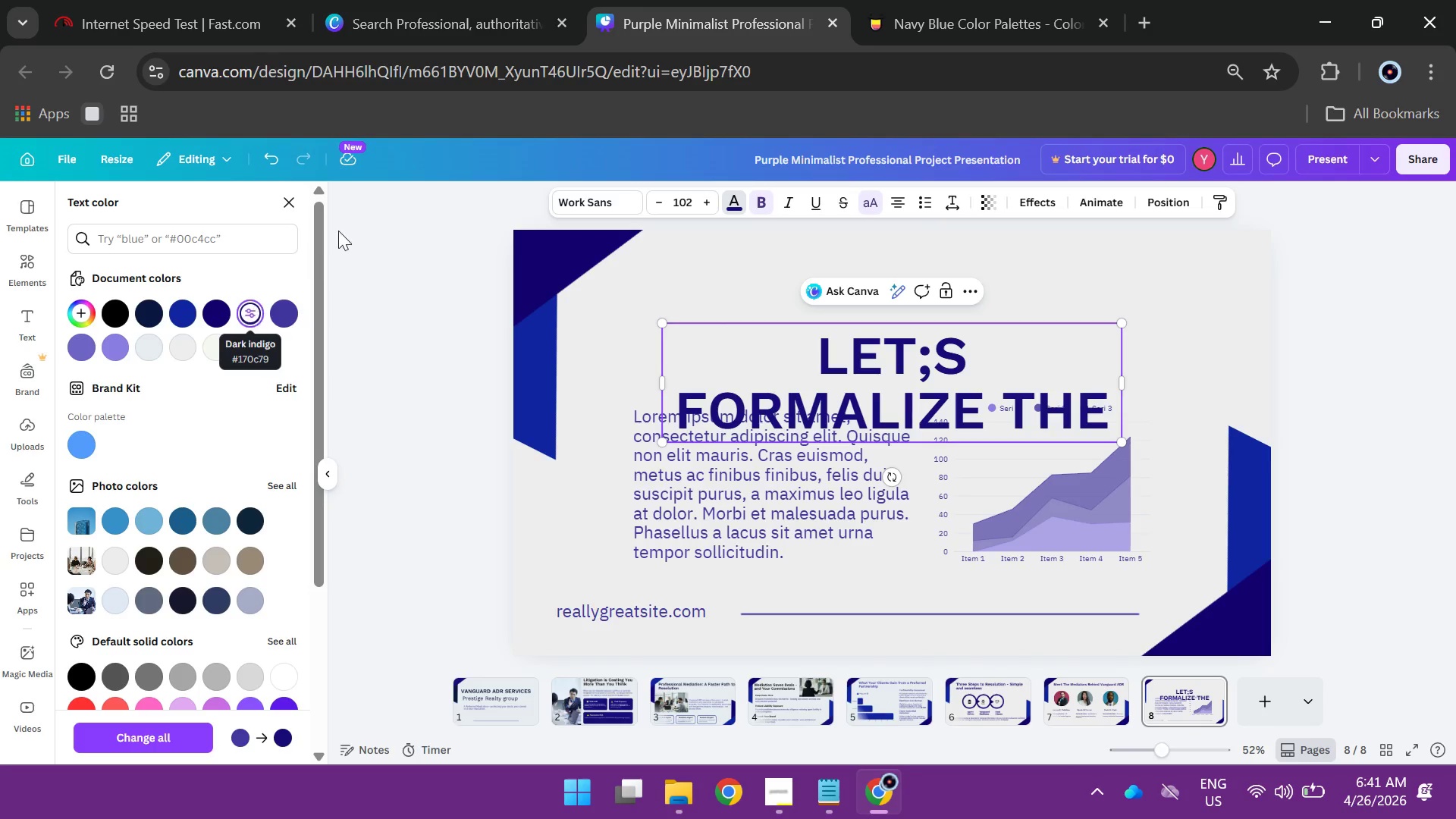 
left_click([871, 196])
 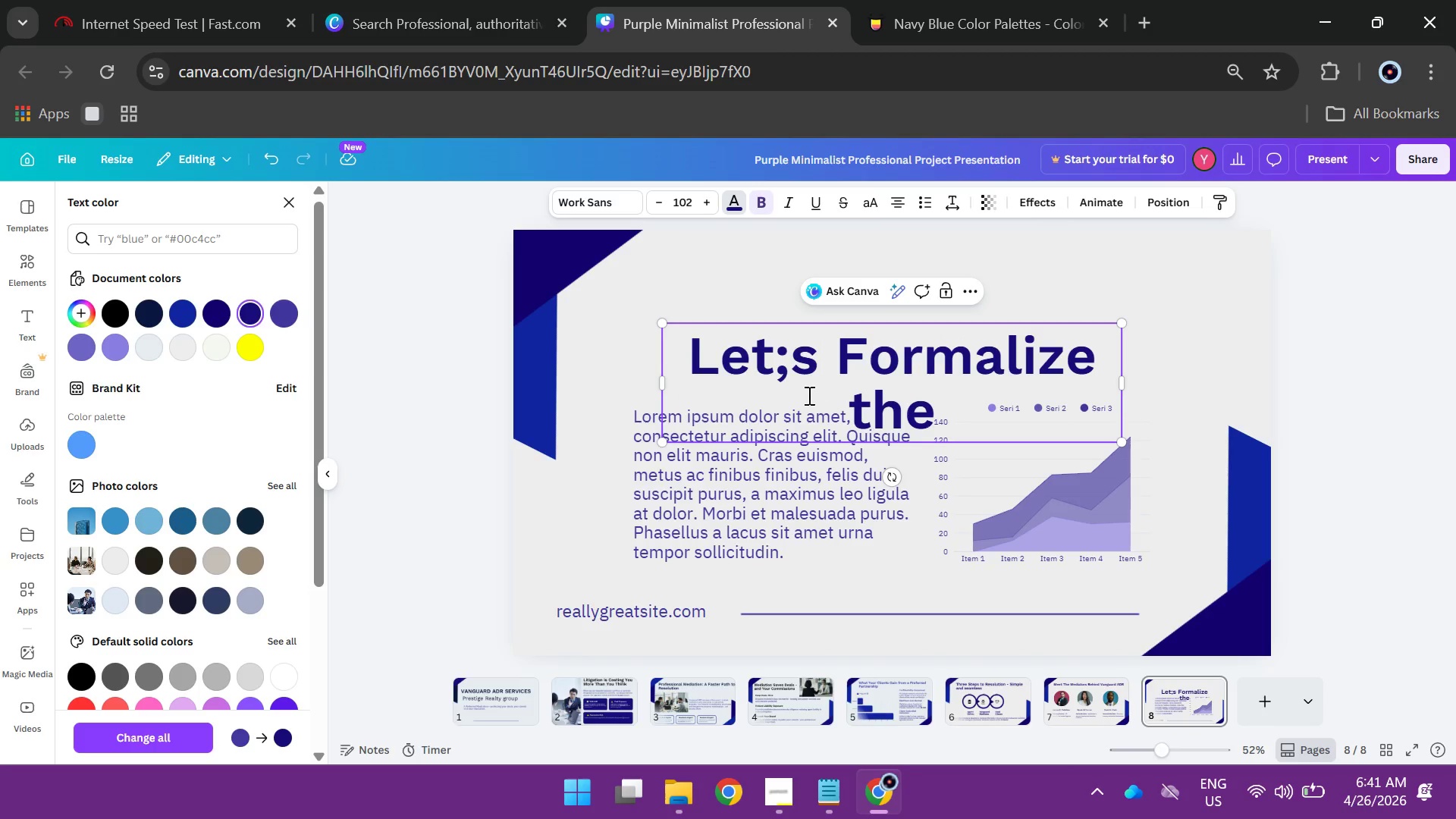 
left_click([789, 381])
 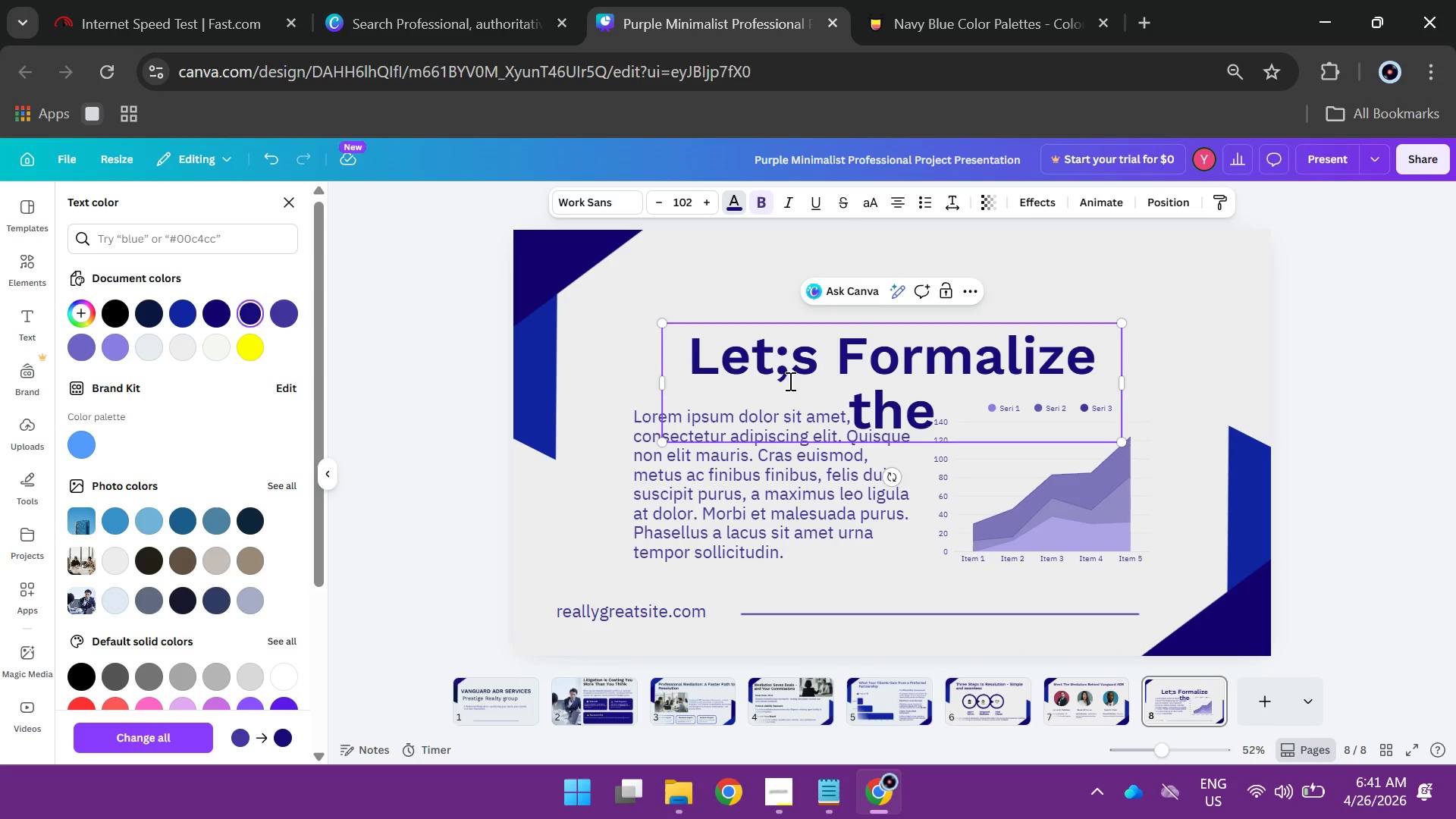 
key(Backspace)
 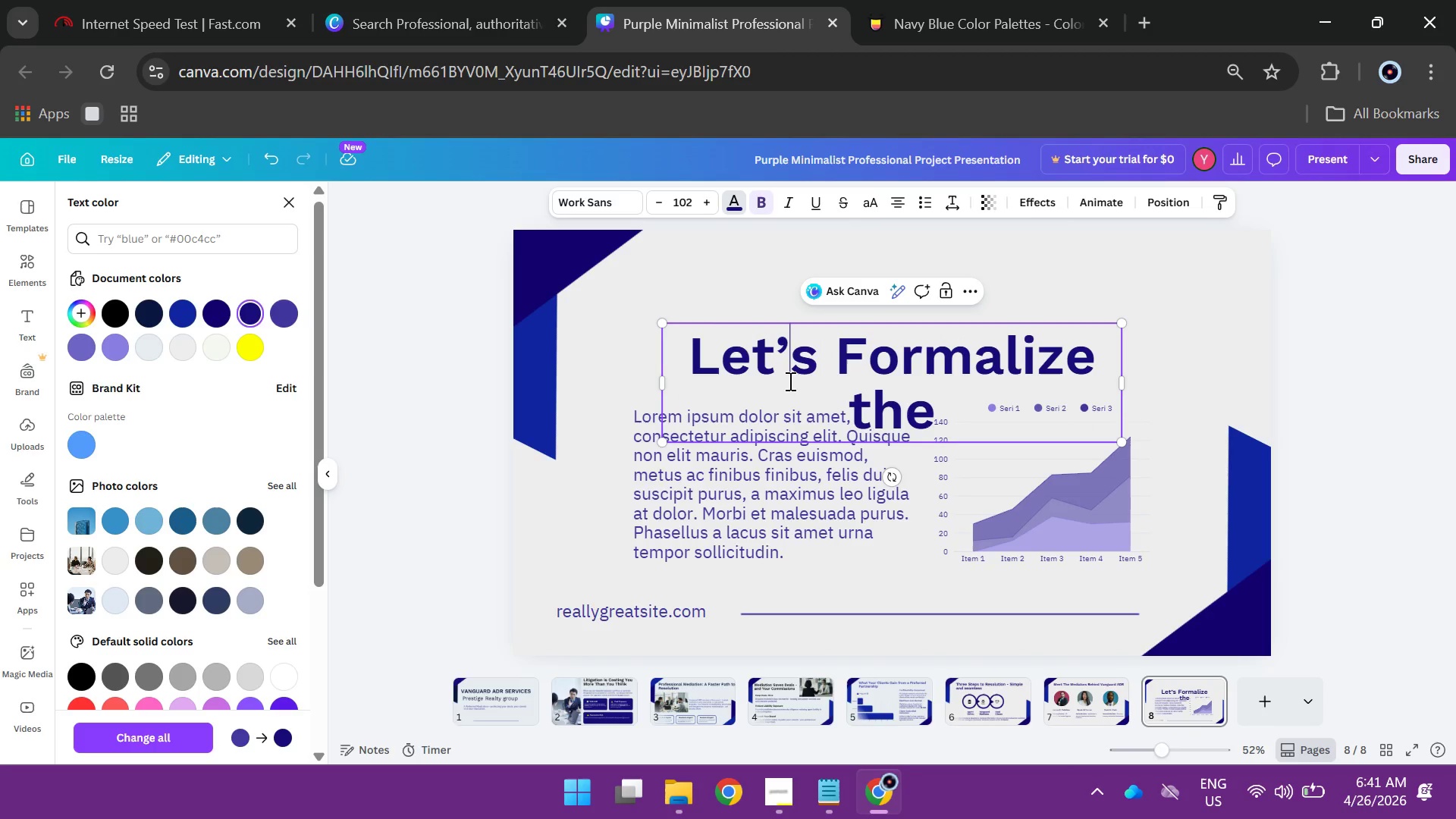 
key(Quote)
 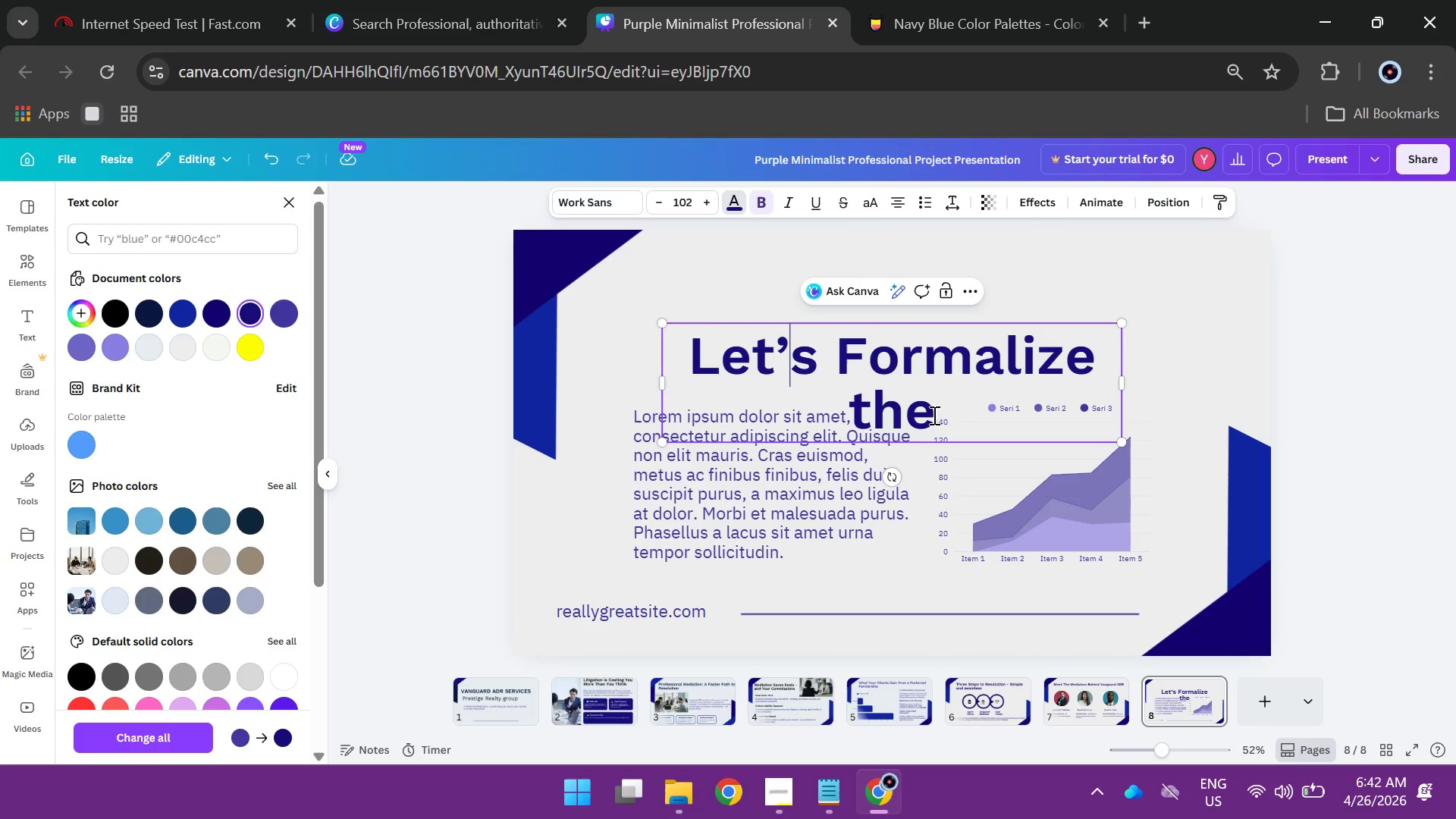 
left_click([933, 415])
 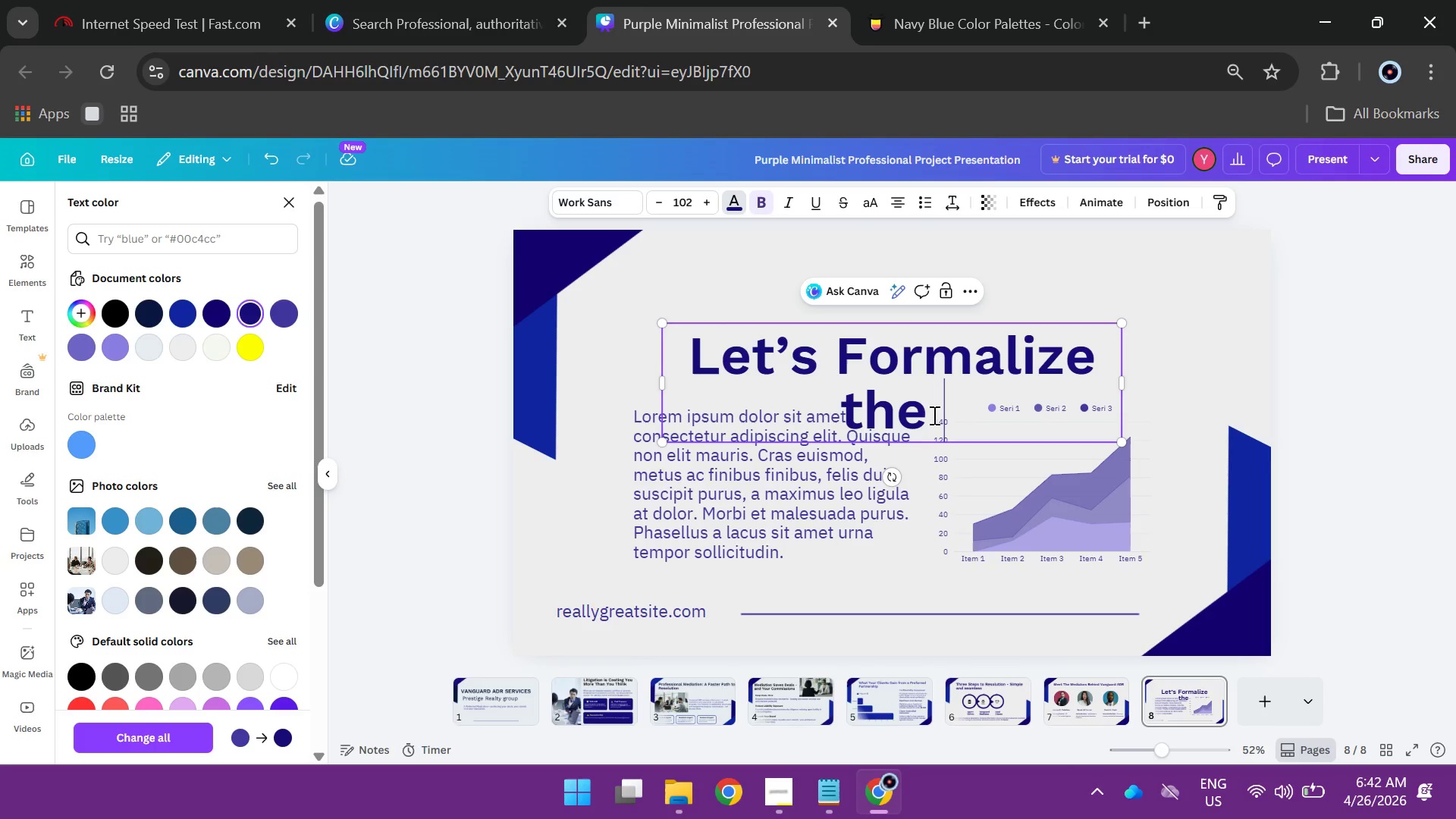 
type( Partnership)
 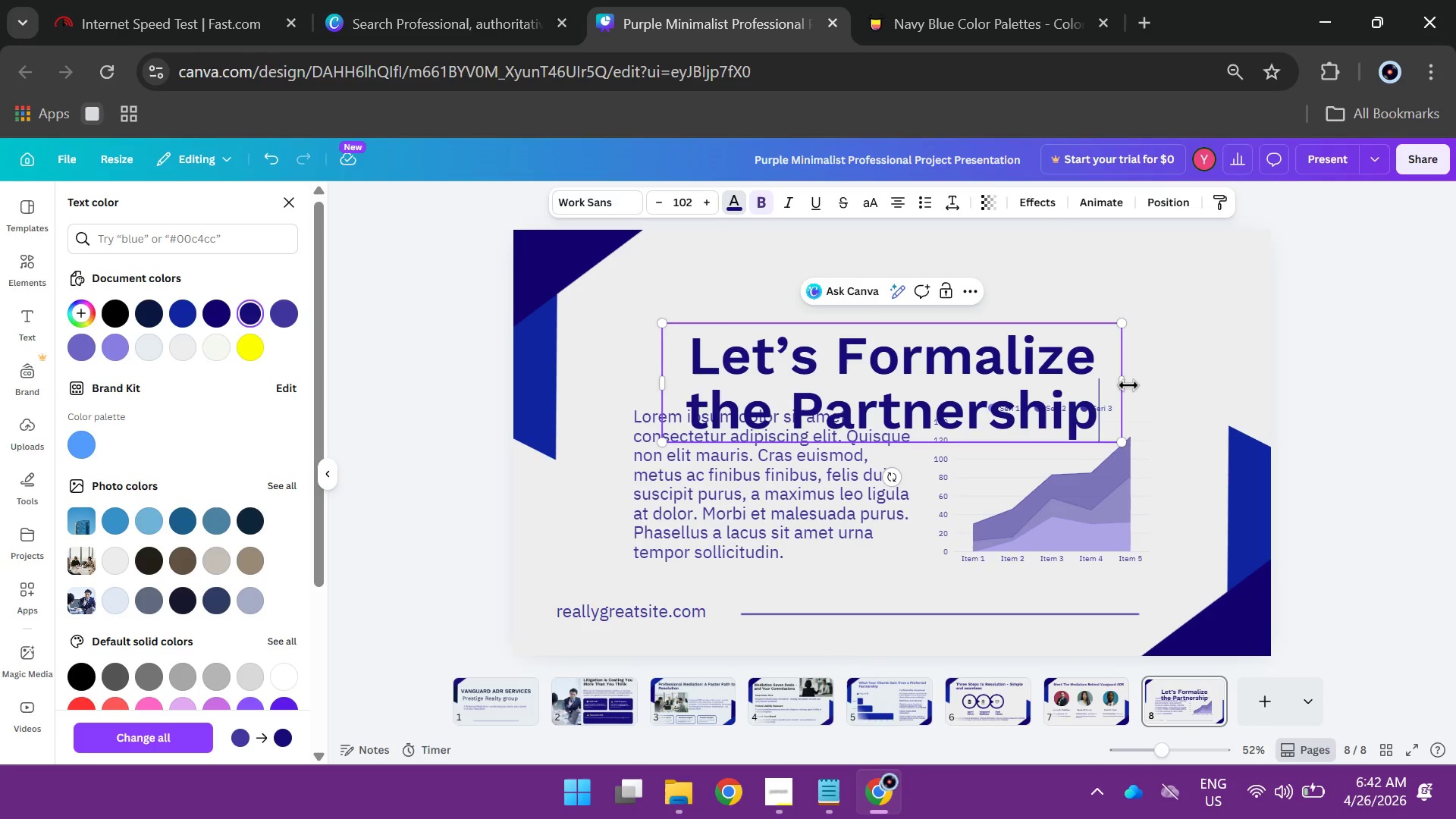 
left_click_drag(start_coordinate=[1133, 385], to_coordinate=[1224, 376])
 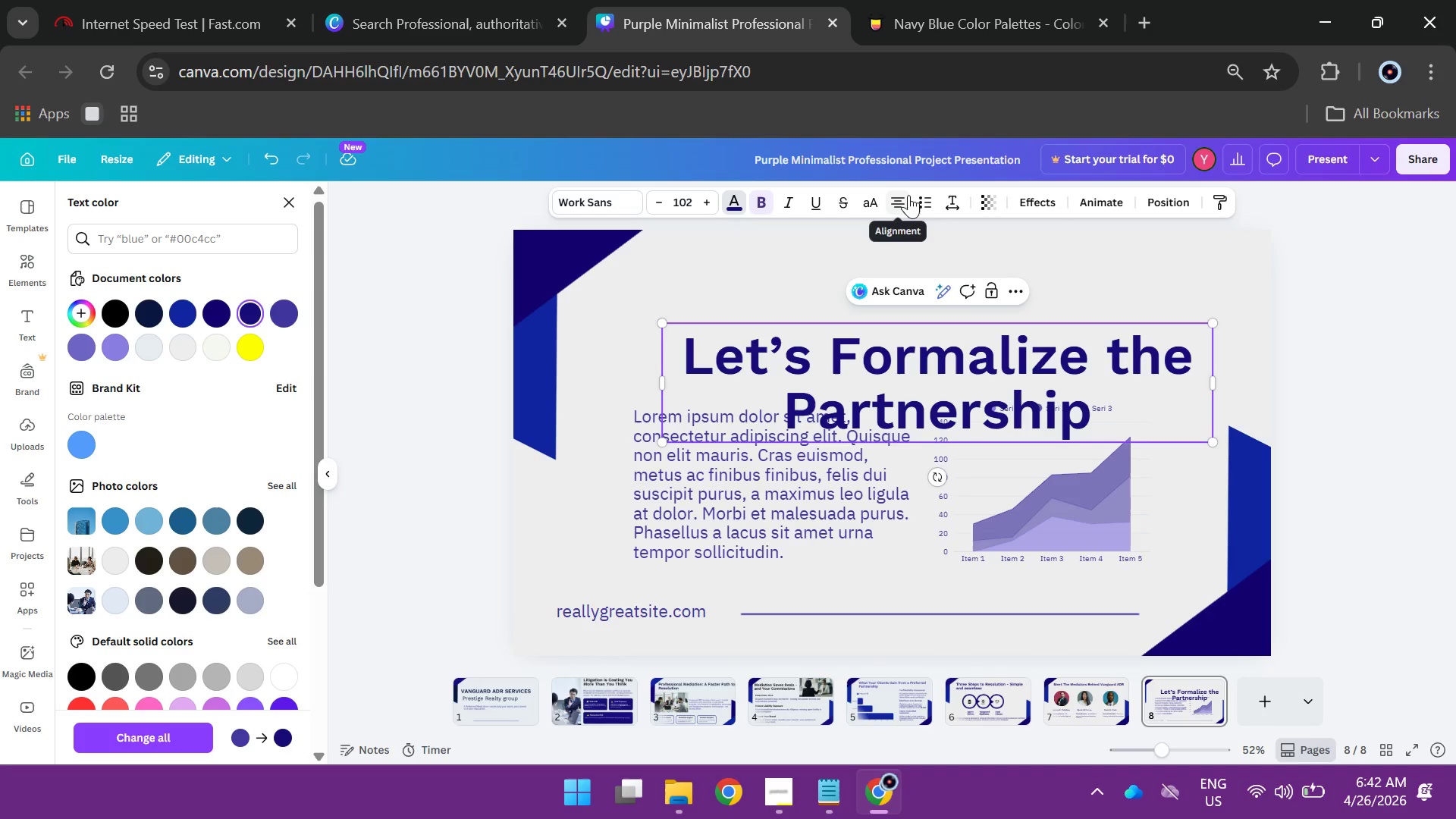 
left_click([905, 195])
 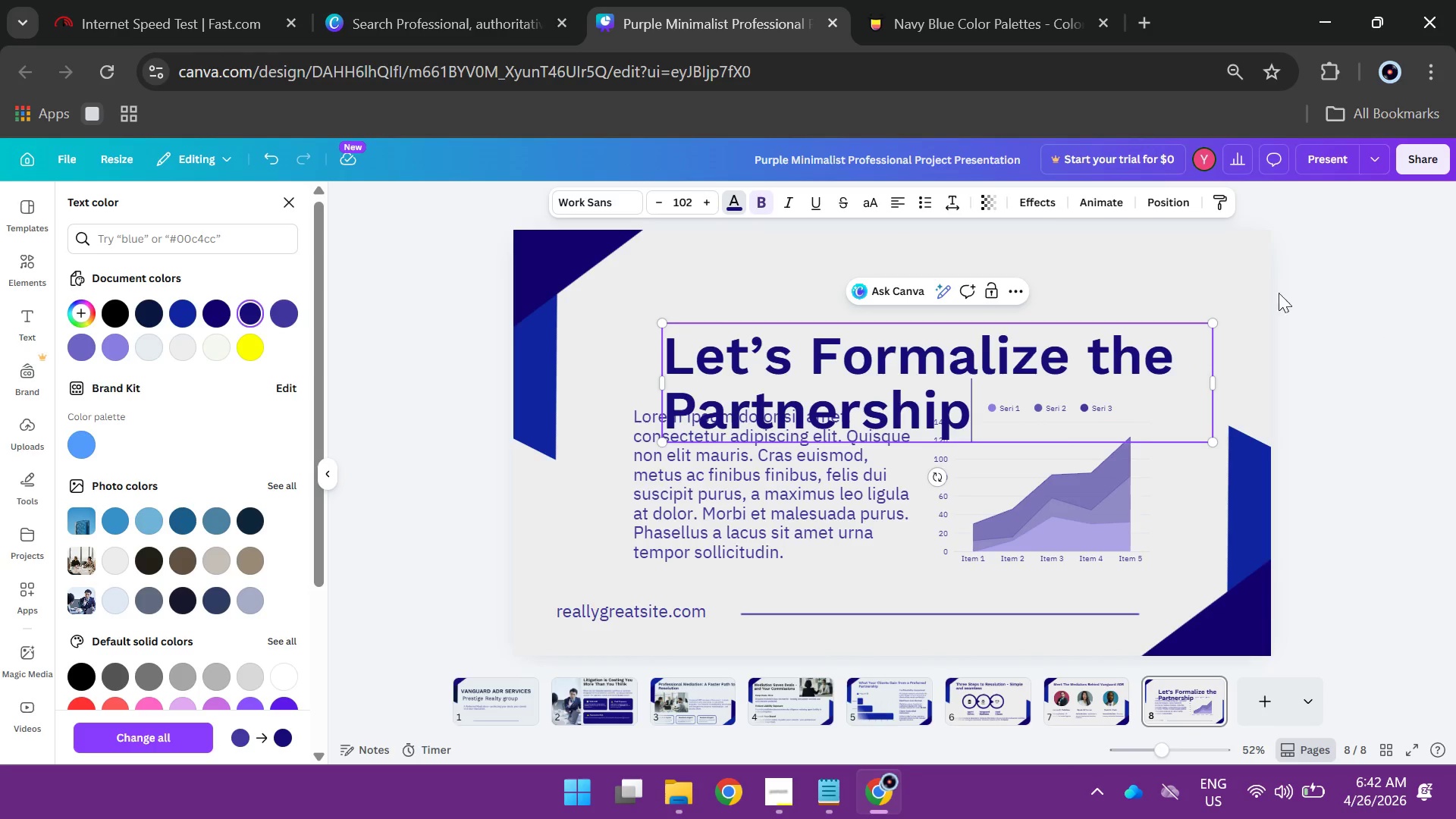 
left_click([1199, 286])
 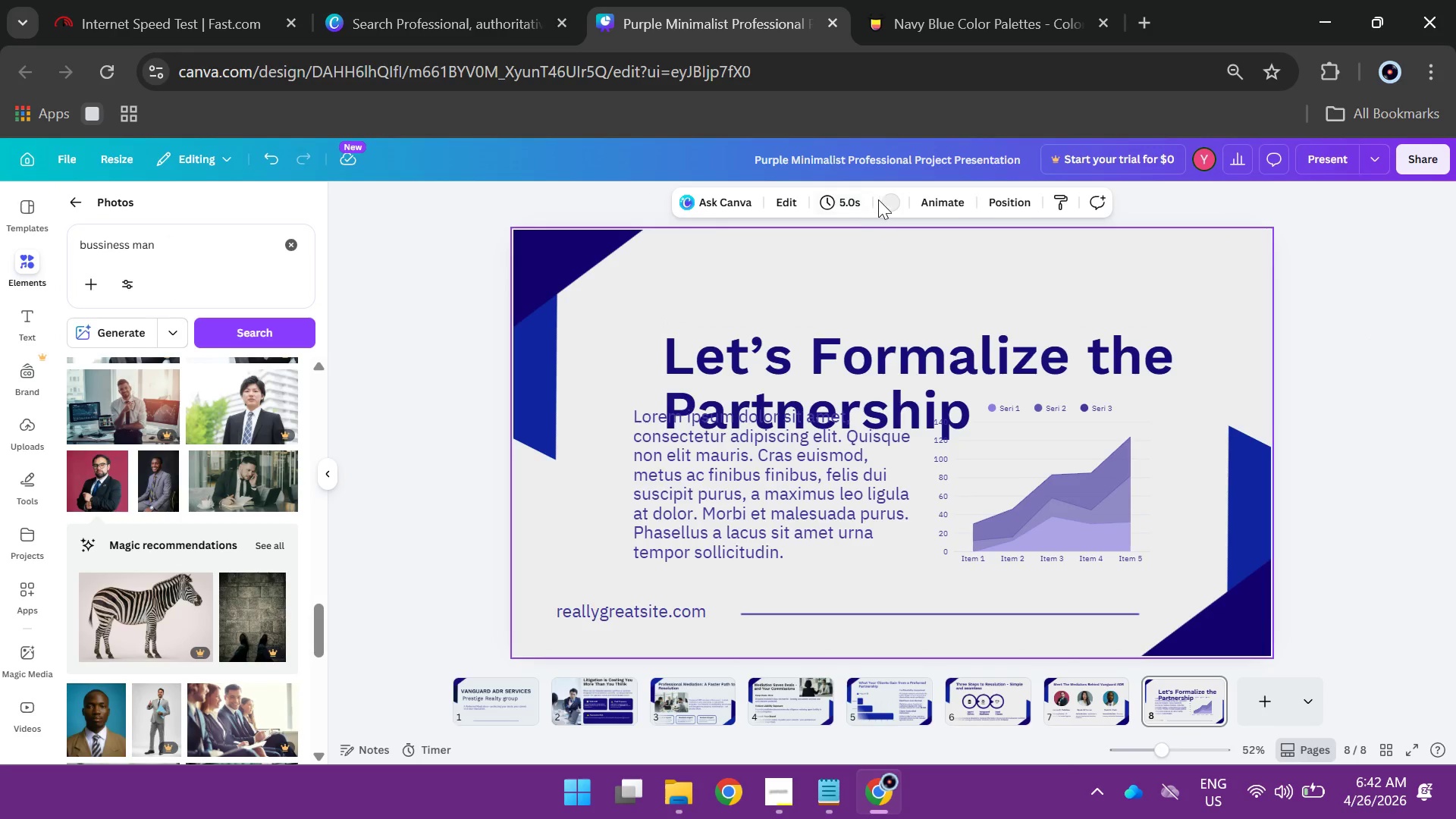 
left_click([885, 199])
 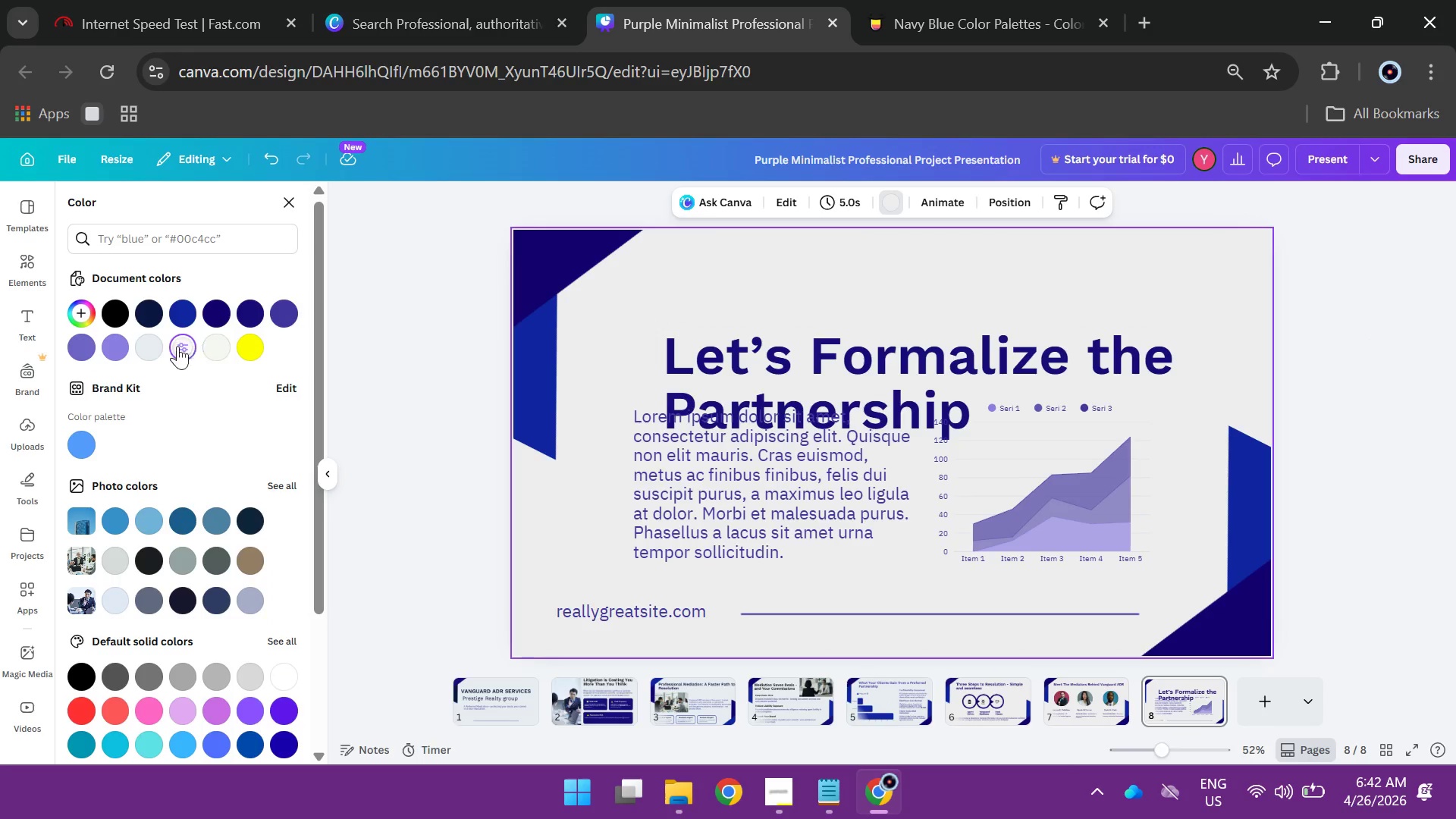 
left_click([154, 340])
 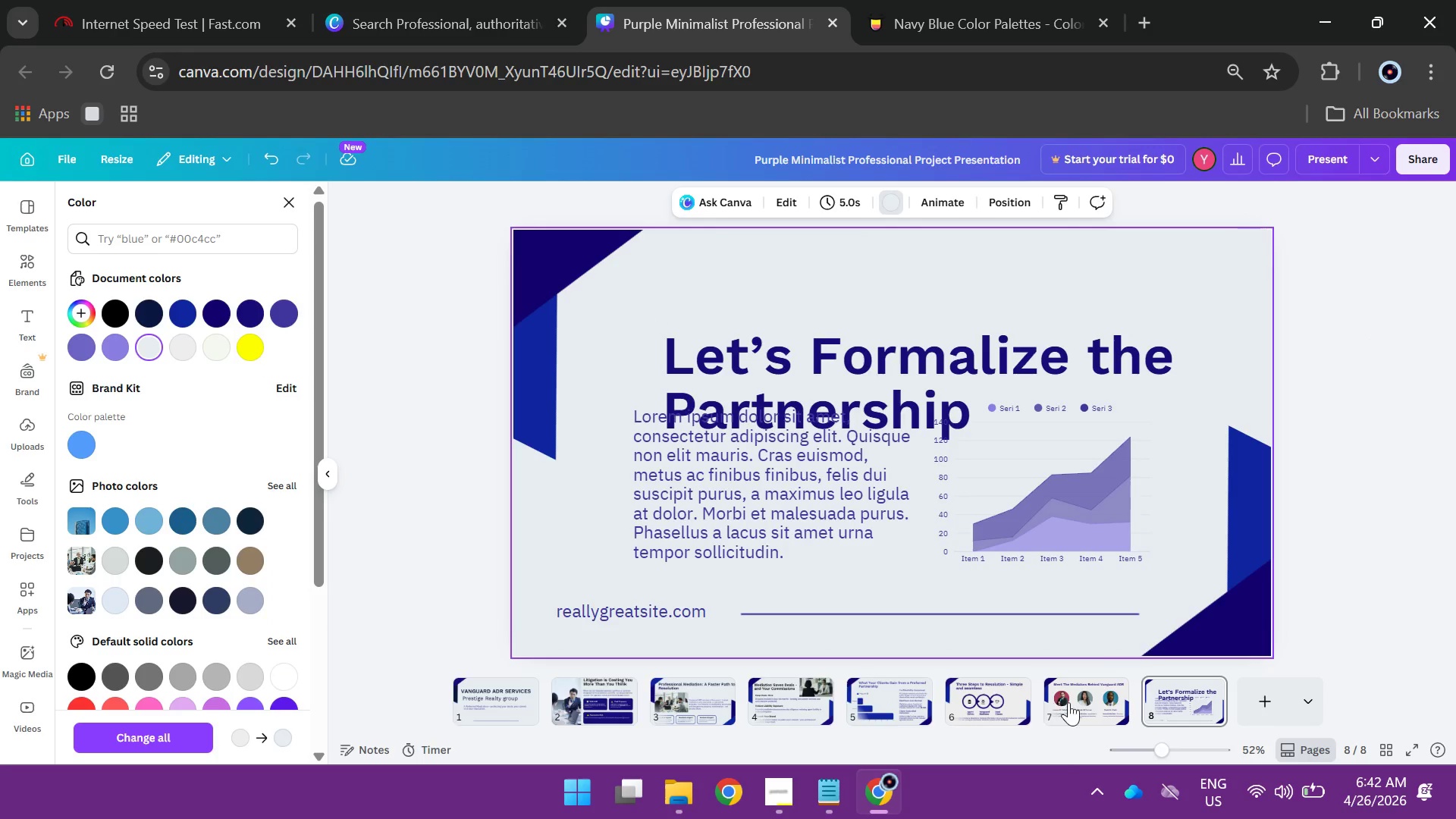 
left_click([1069, 701])
 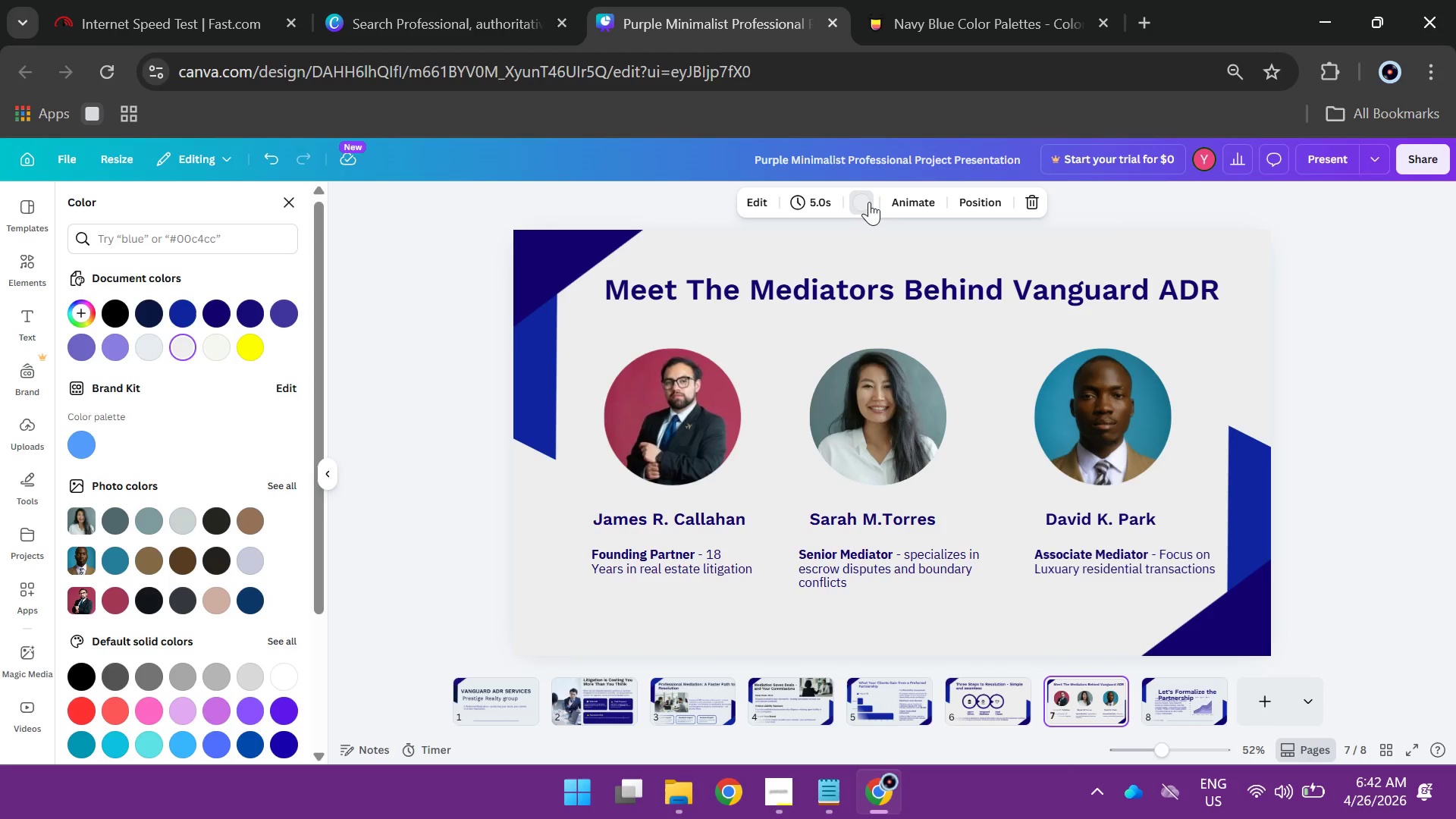 
left_click([864, 200])
 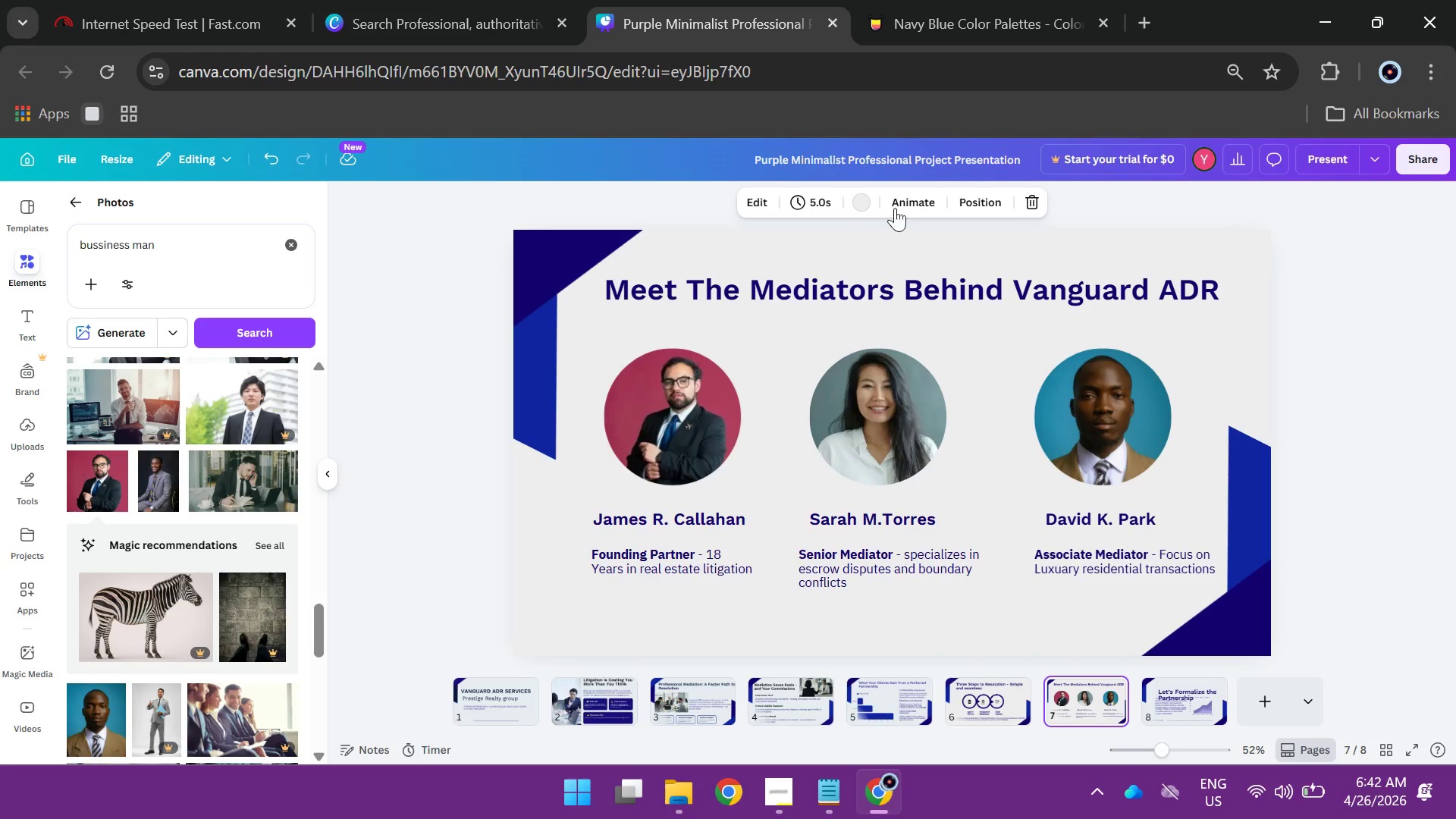 
left_click([859, 199])
 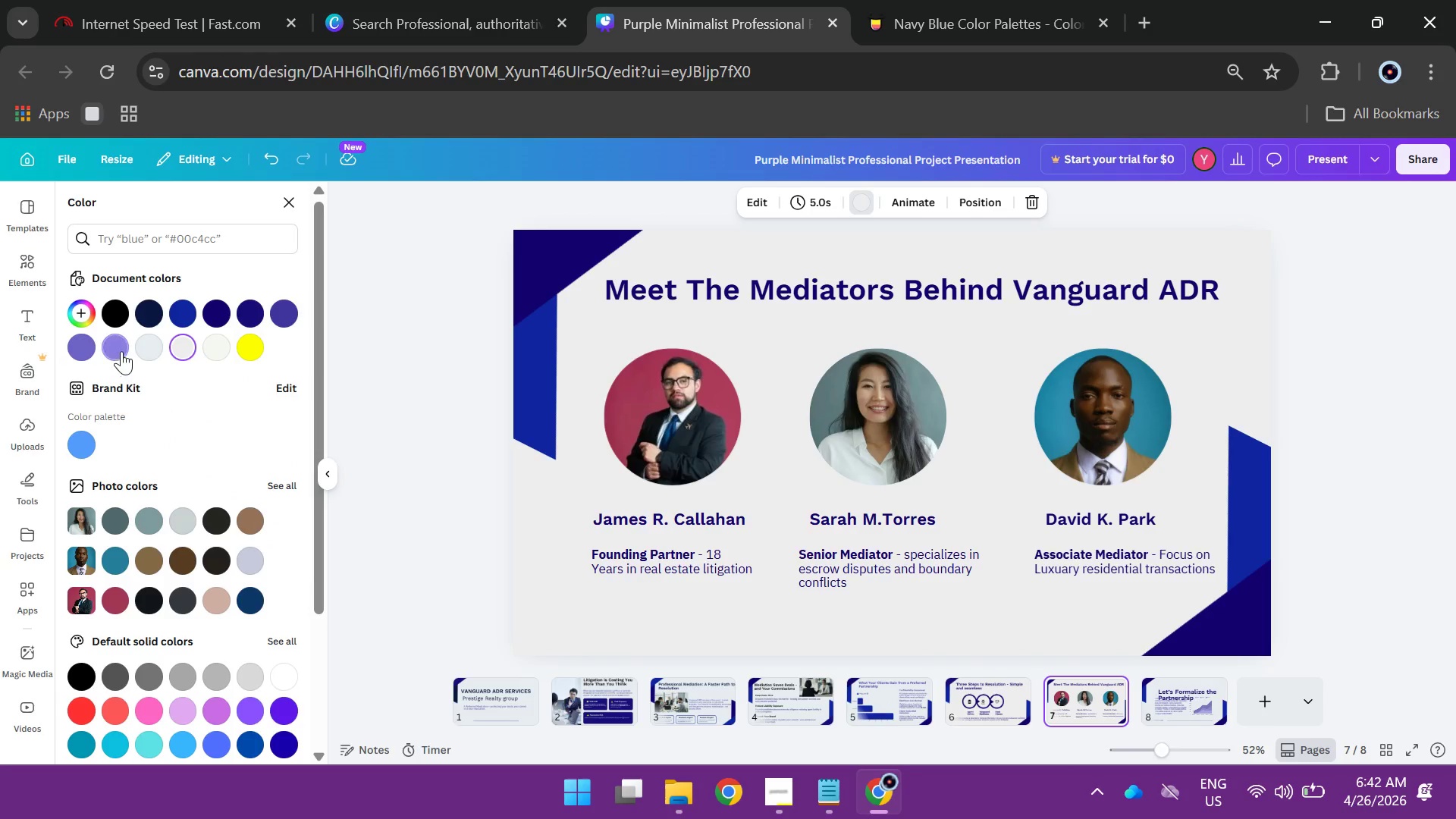 
left_click([155, 346])
 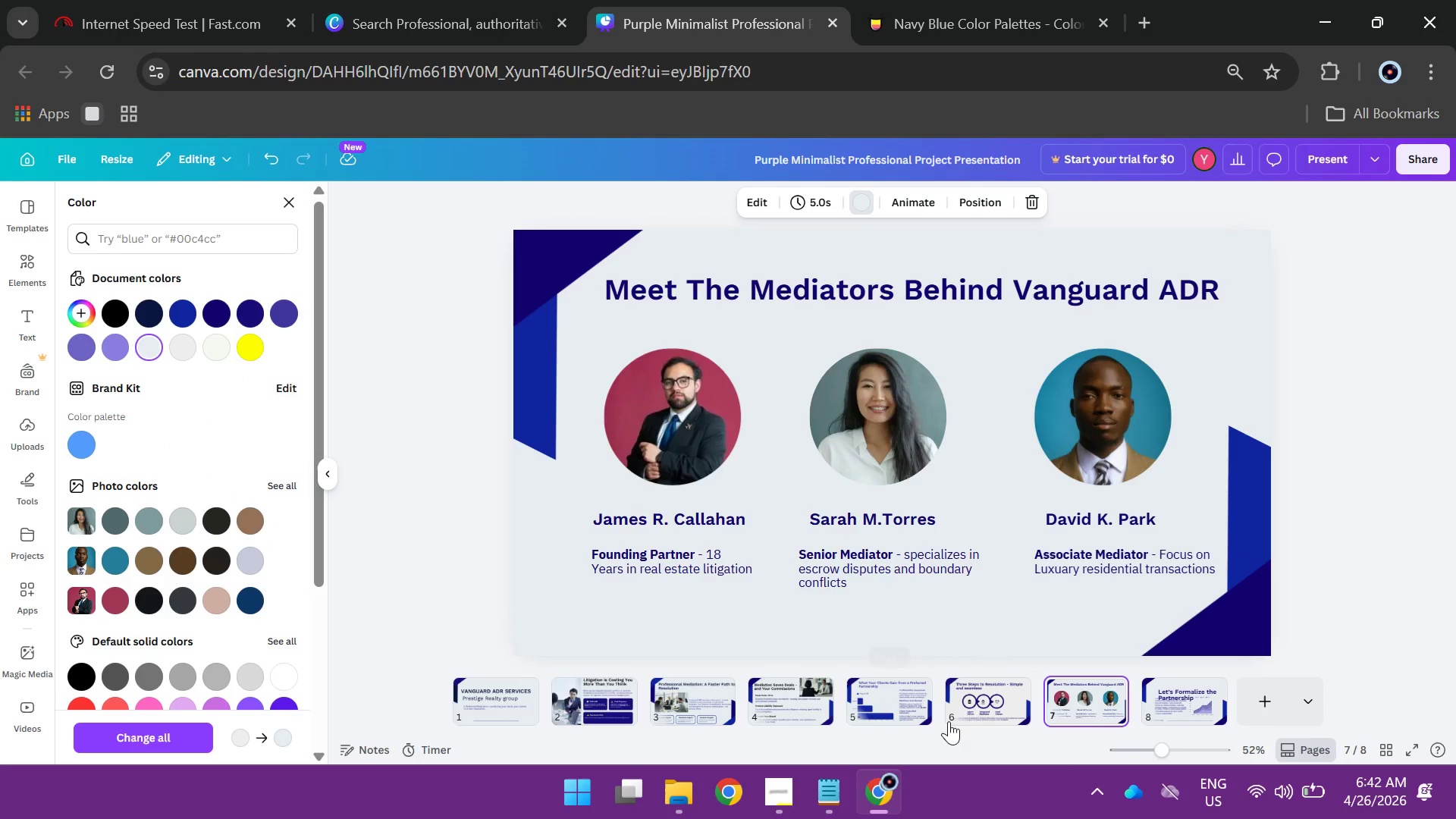 
left_click([980, 708])
 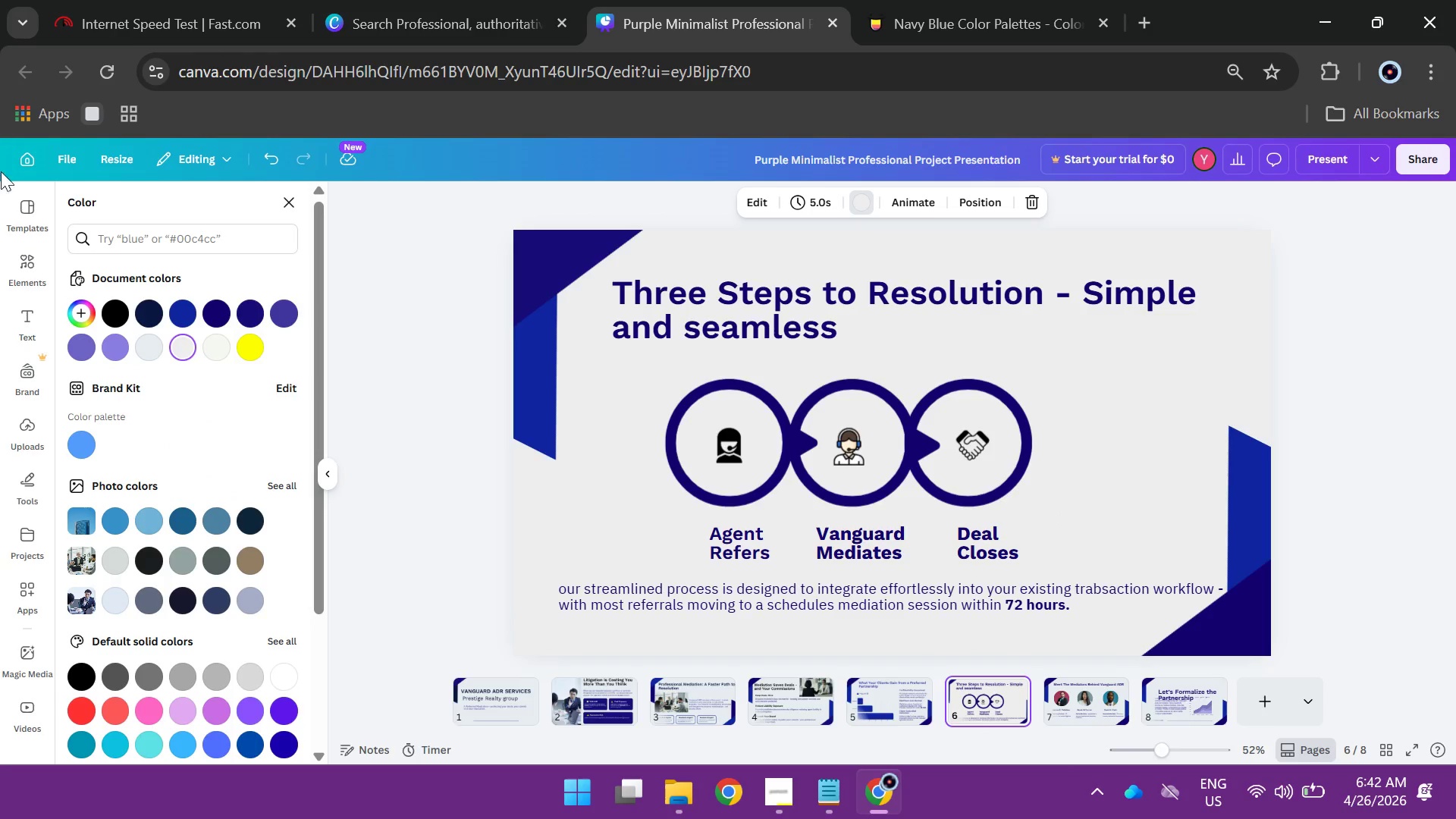 
mouse_move([164, 338])
 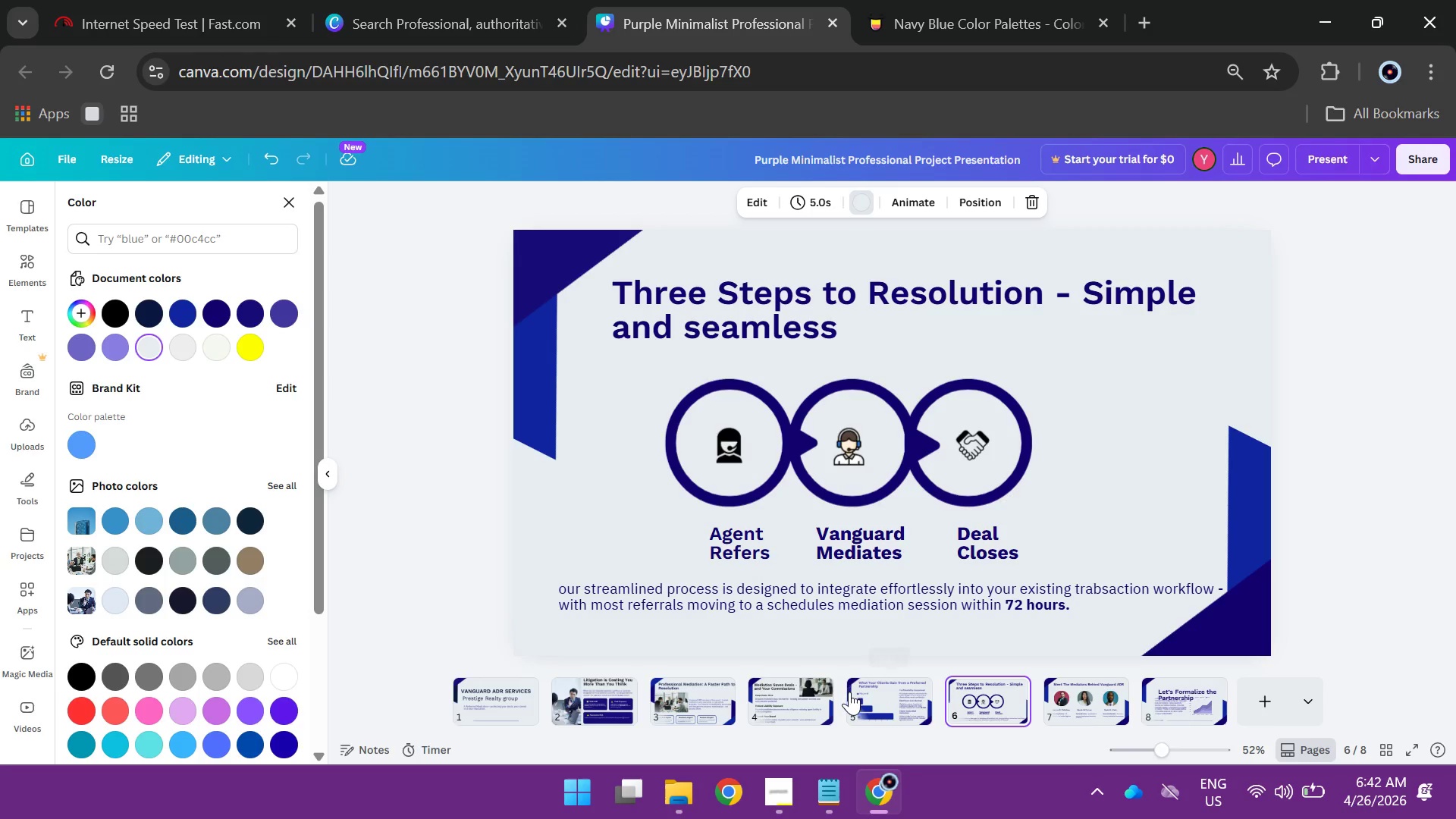 
left_click([805, 695])
 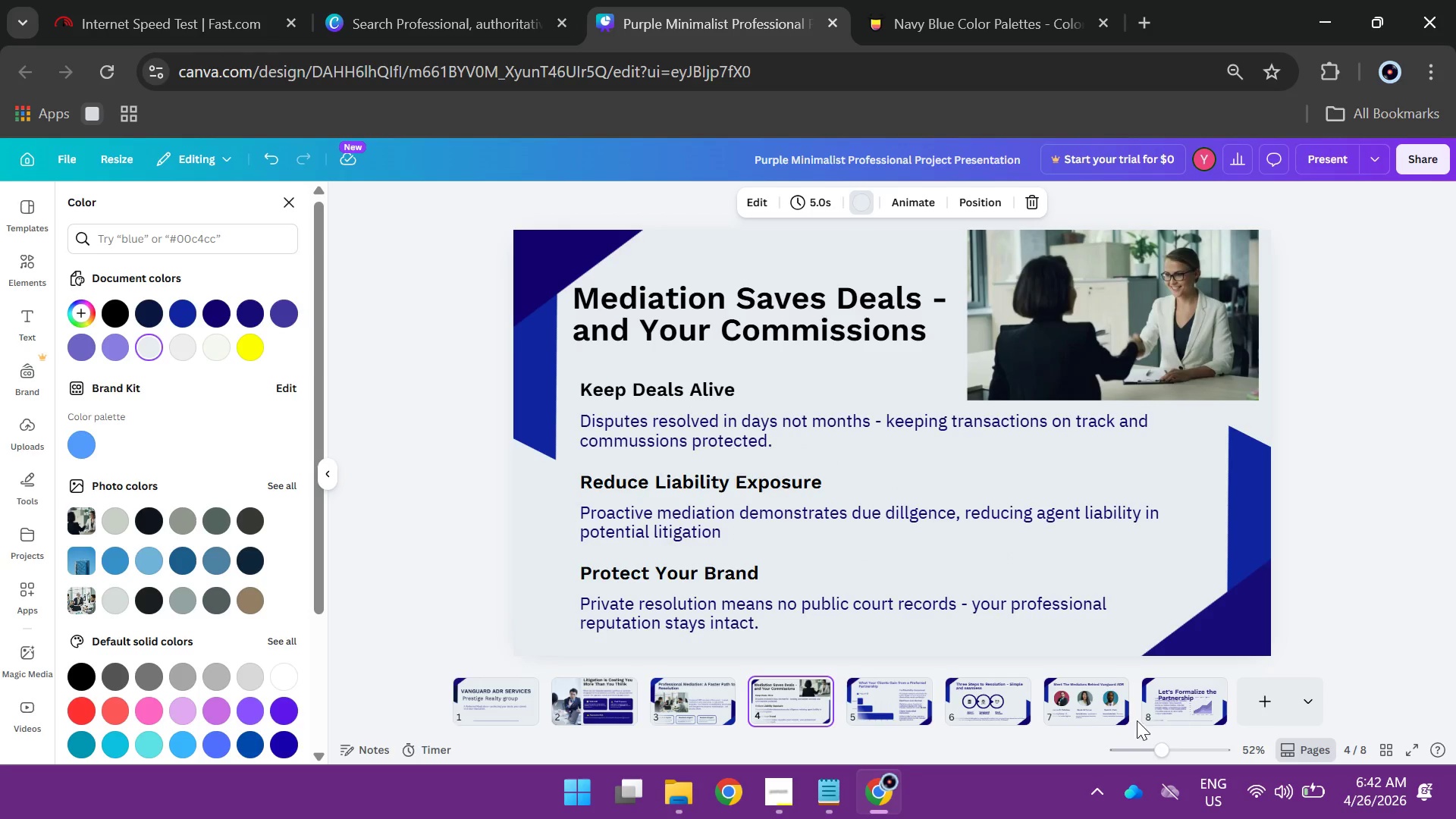 
left_click([1163, 707])
 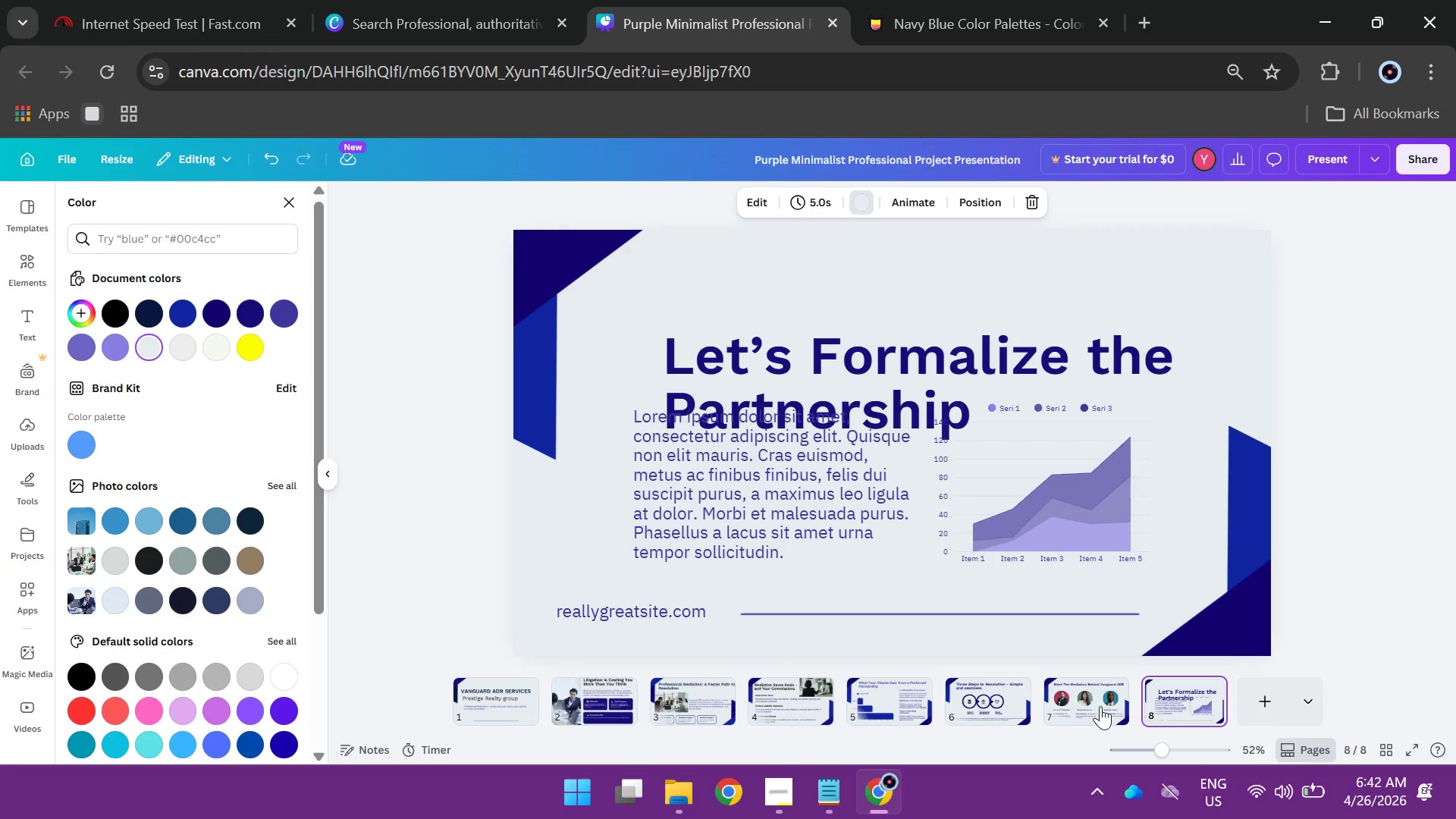 
left_click([1101, 707])
 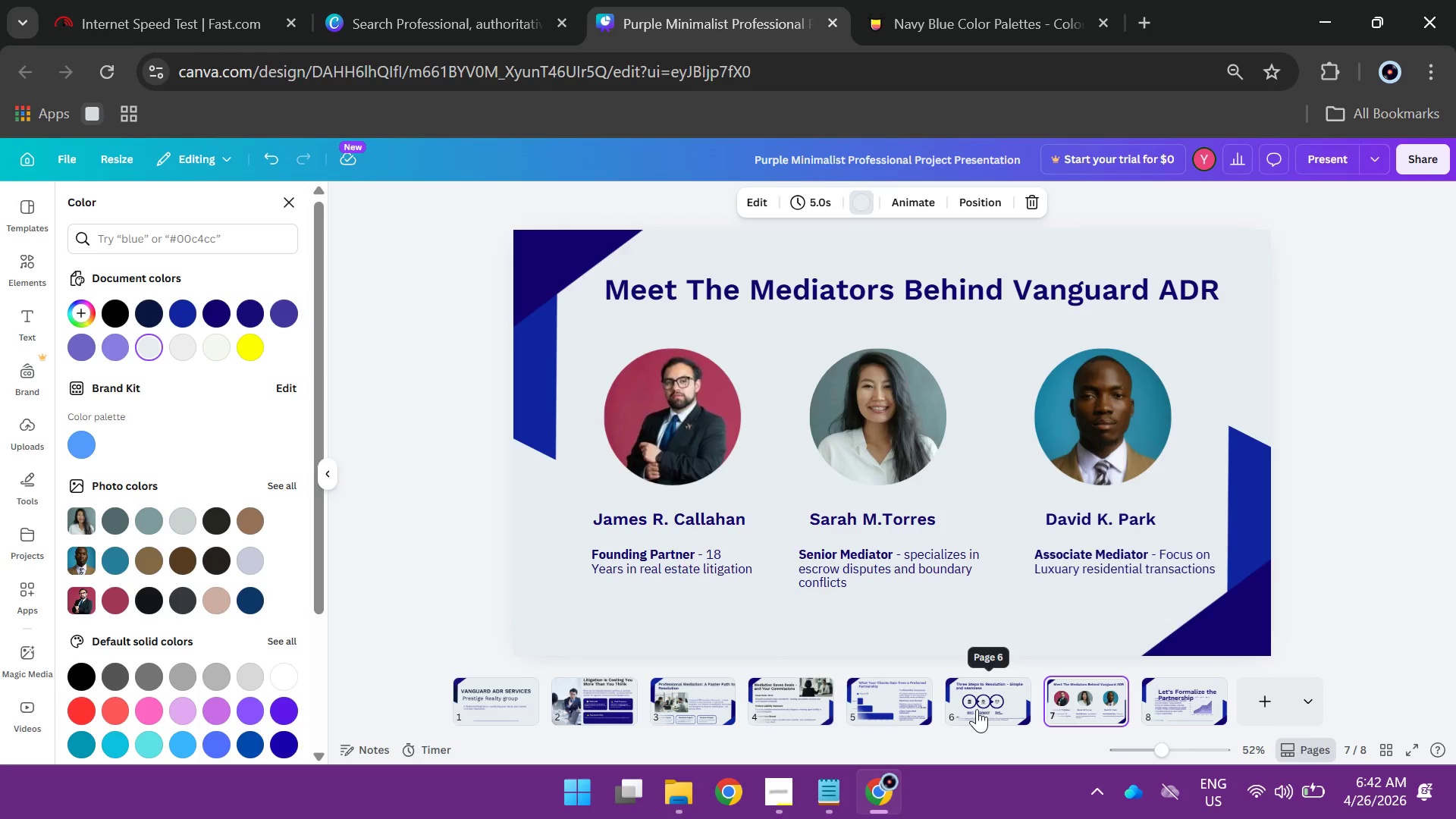 
left_click([975, 709])
 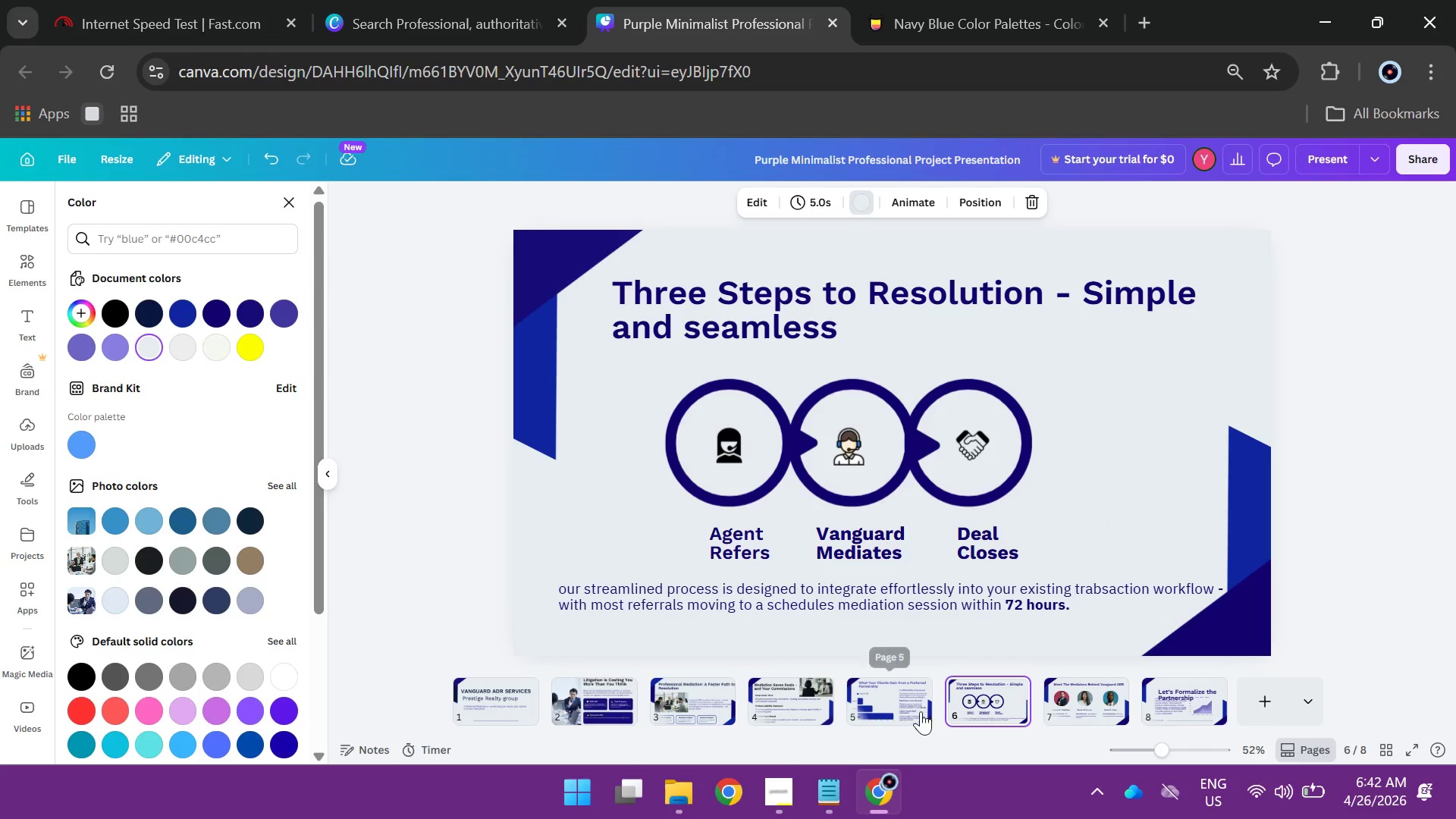 
left_click([903, 708])
 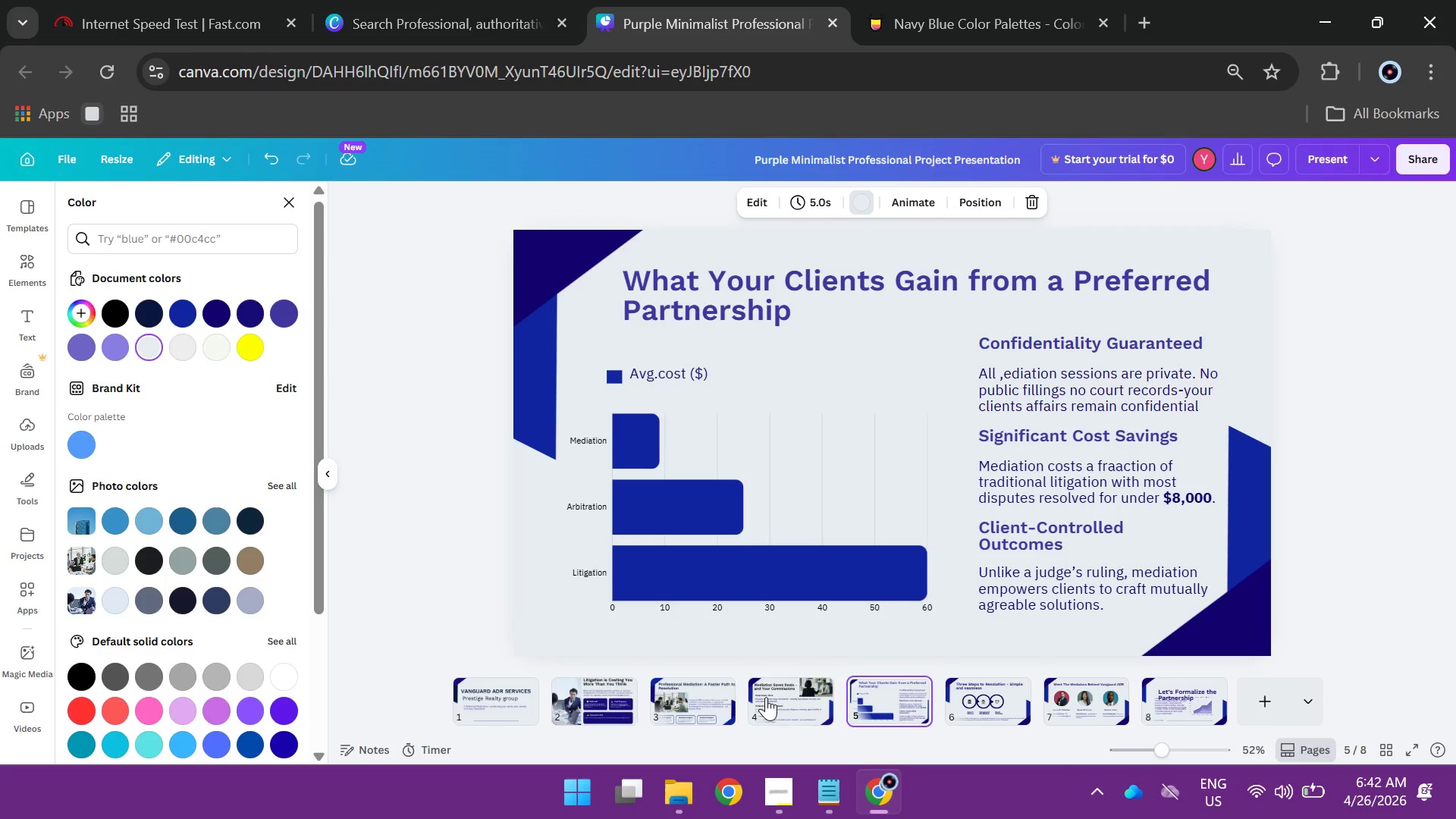 
left_click([766, 697])
 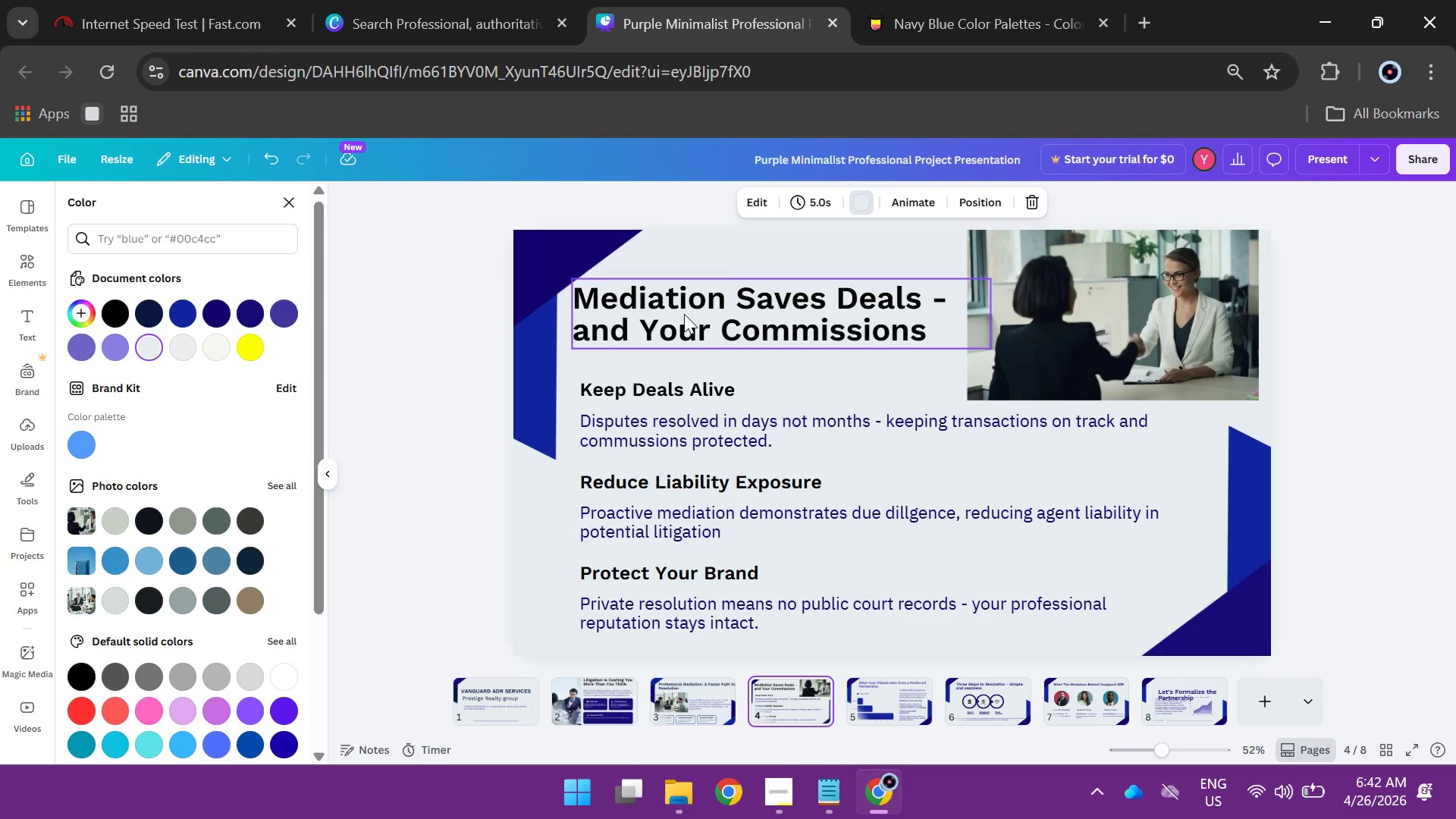 
double_click([684, 314])
 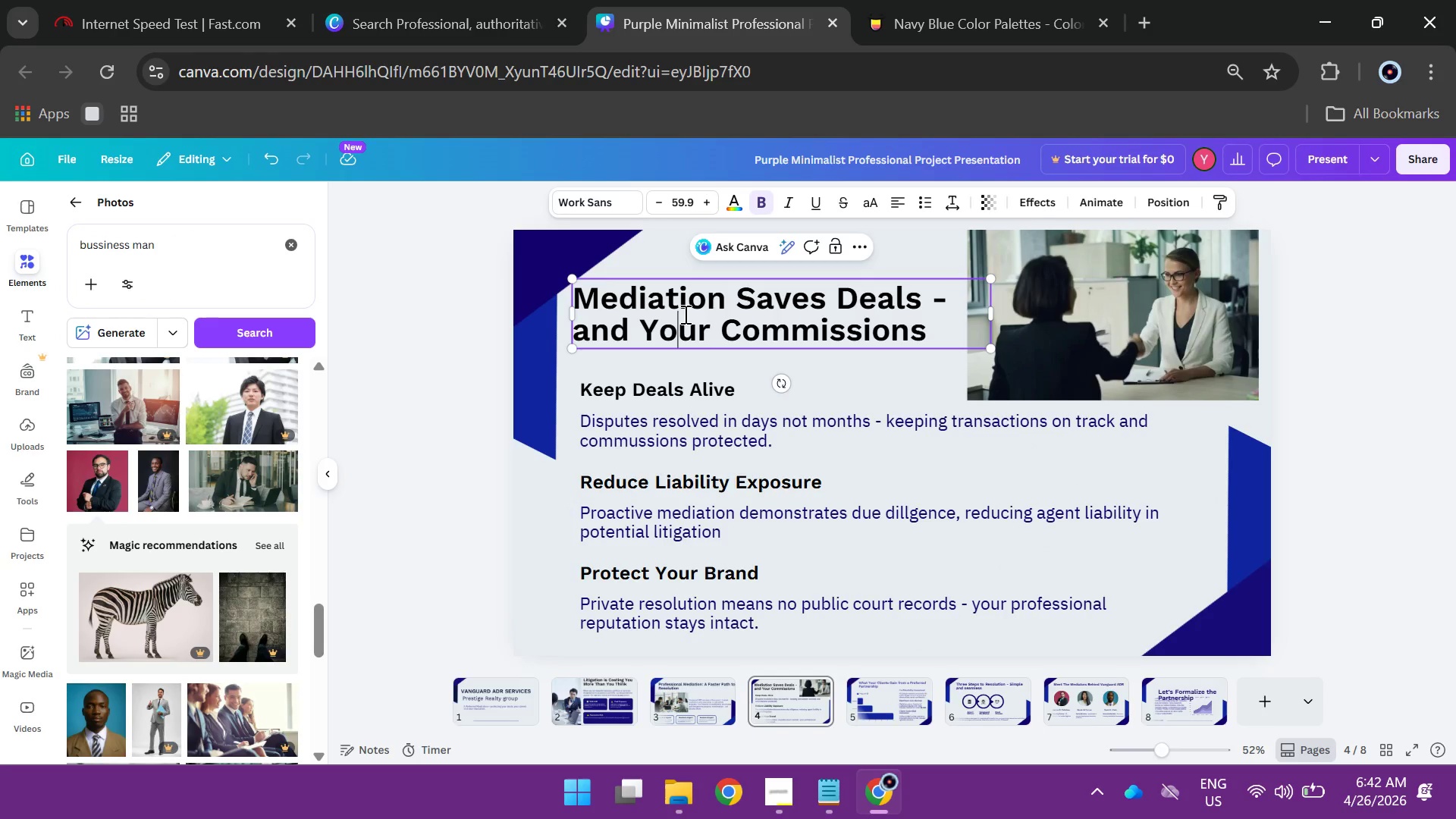 
key(Control+A)
 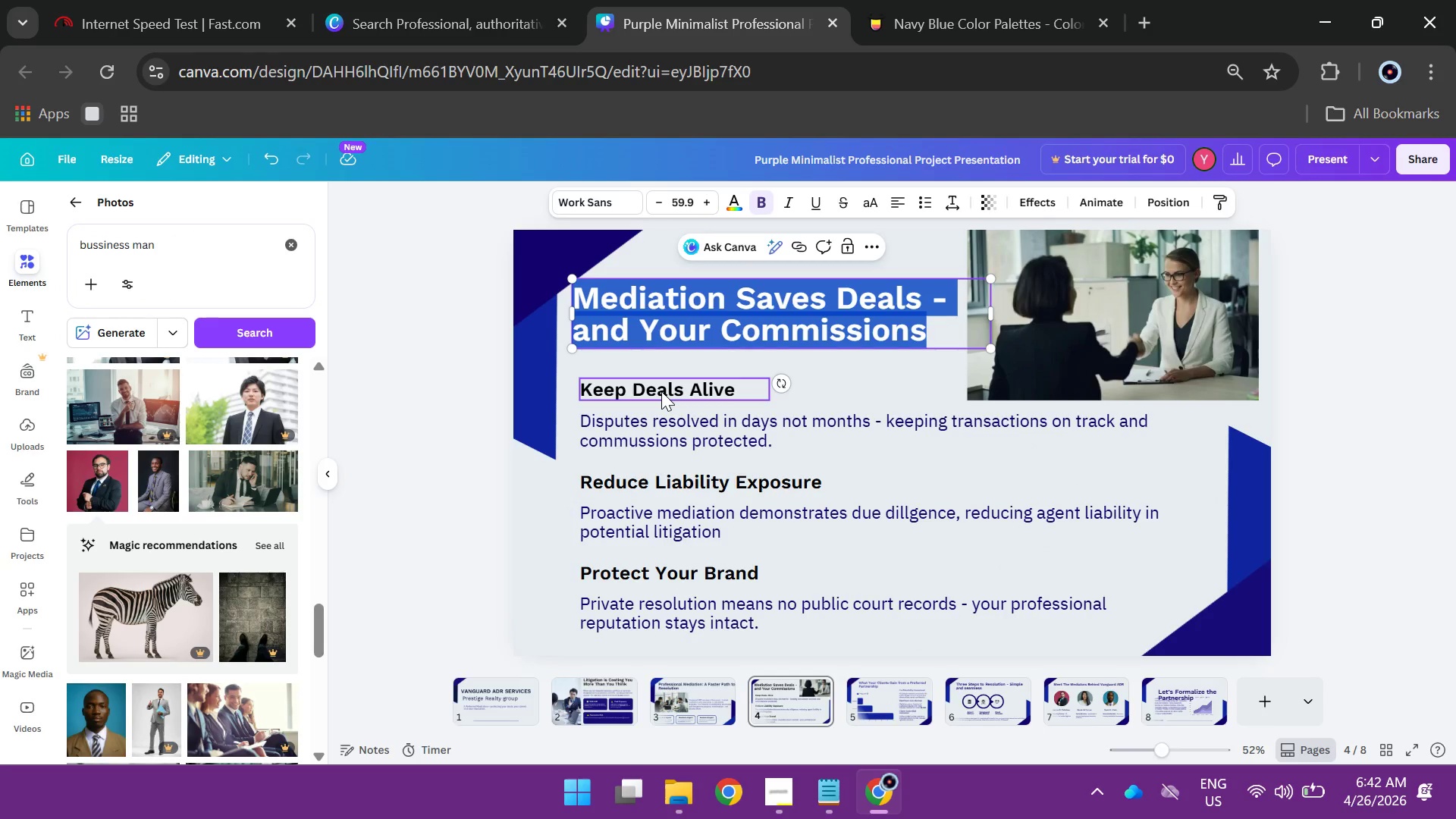 
hold_key(key=ShiftLeft, duration=3.77)
left_click([661, 391])
 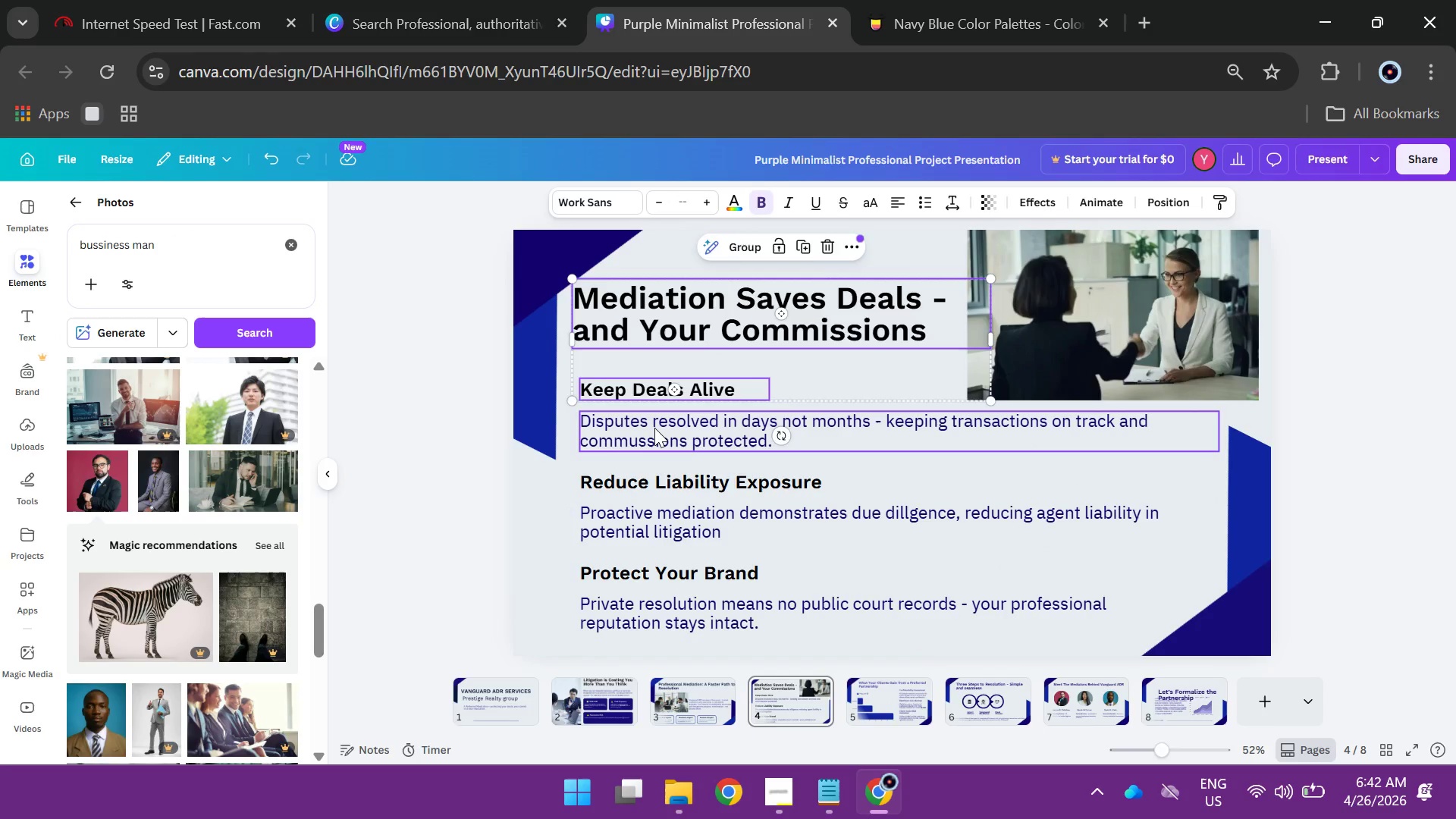 
left_click([654, 428])
 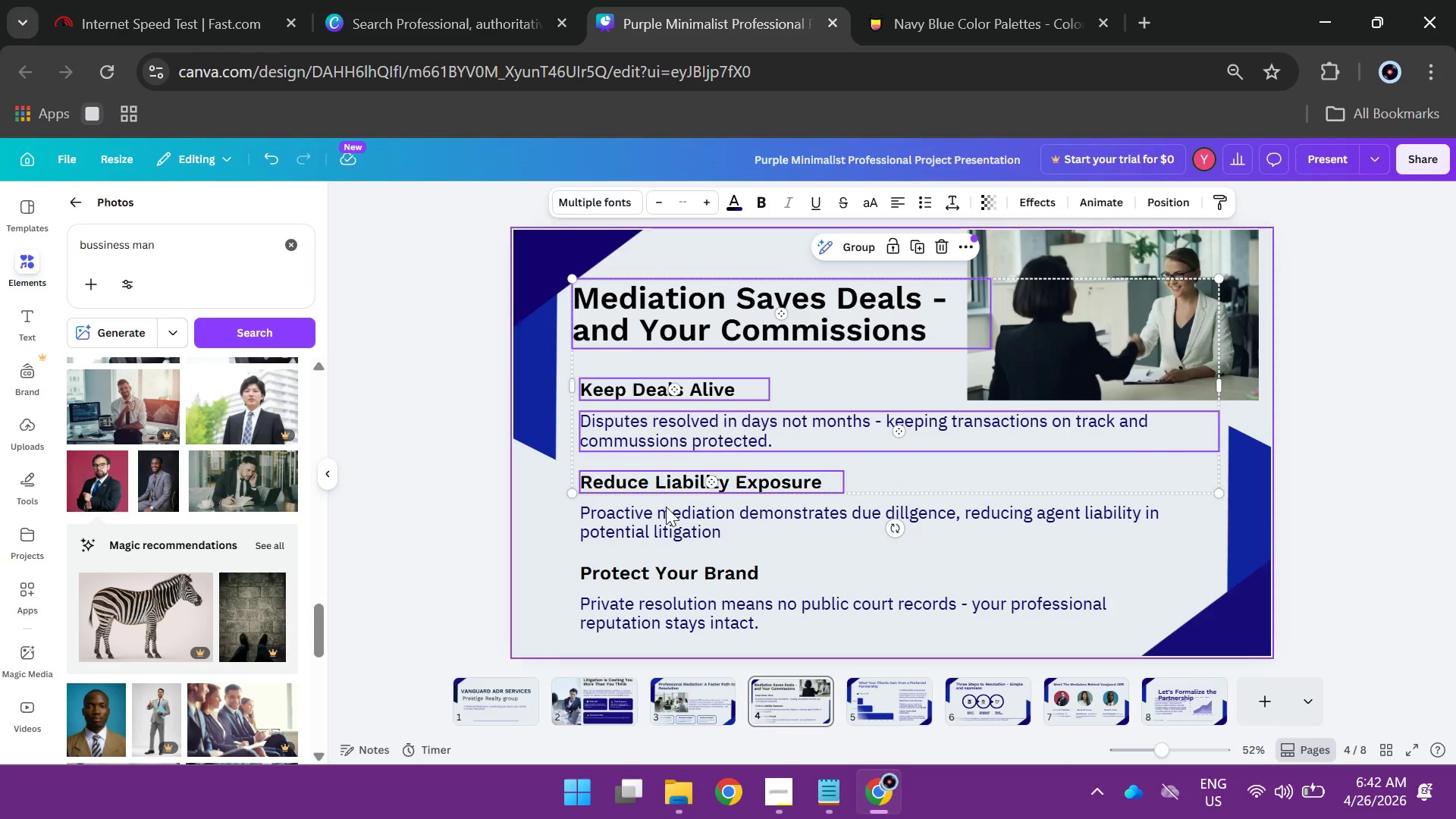 
double_click([665, 512])
 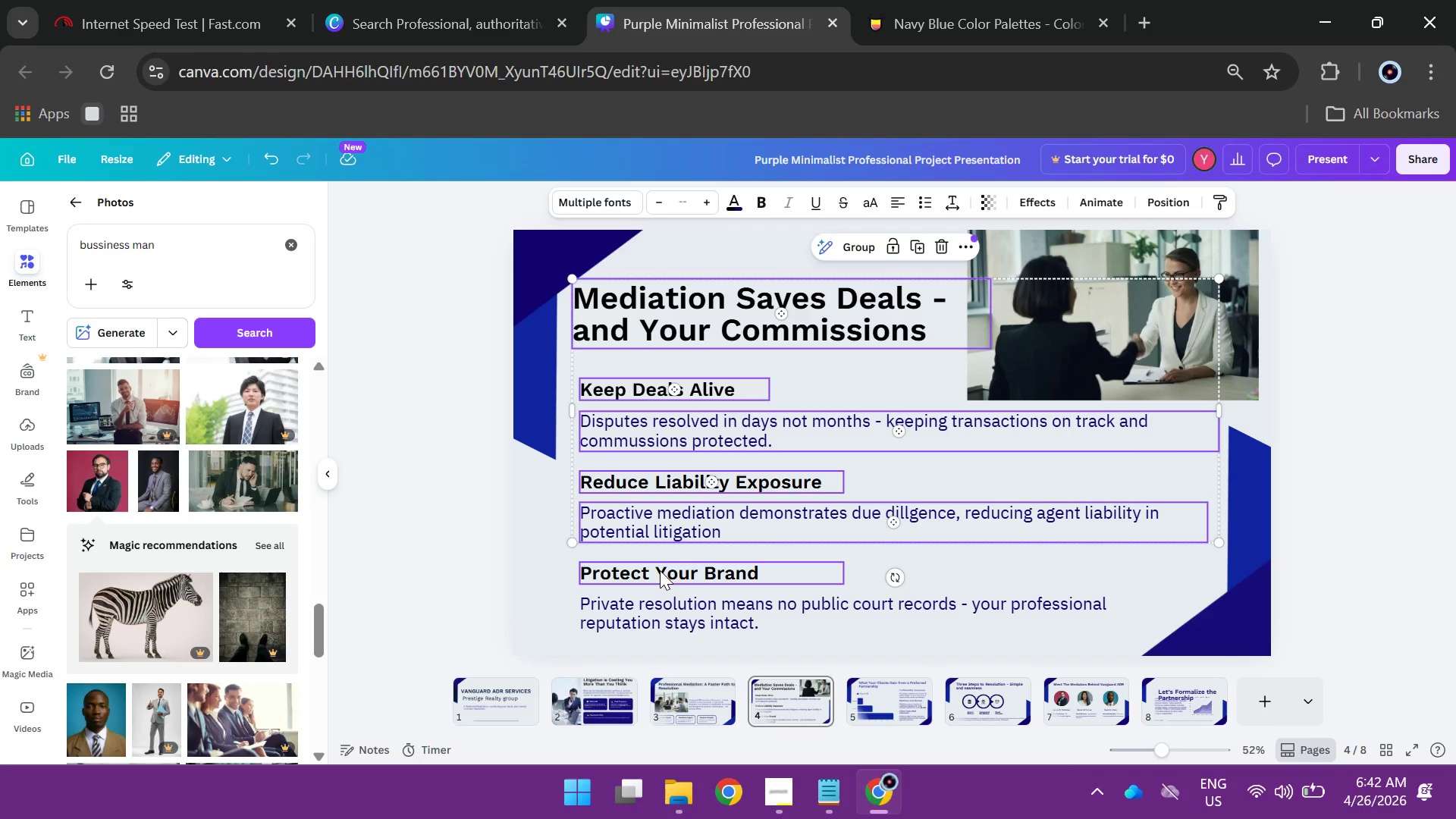 
left_click([660, 570])
 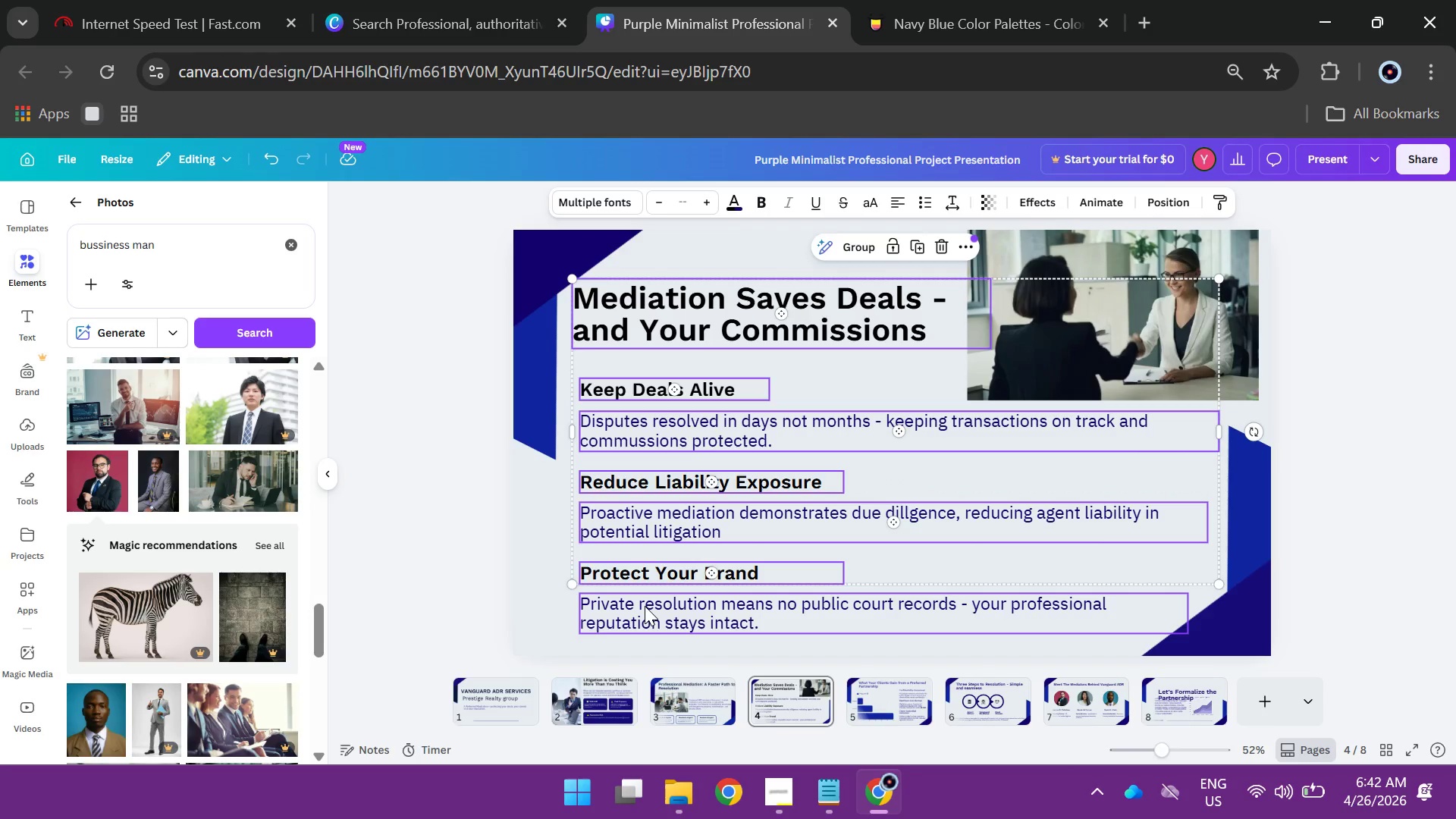 
left_click([645, 606])
 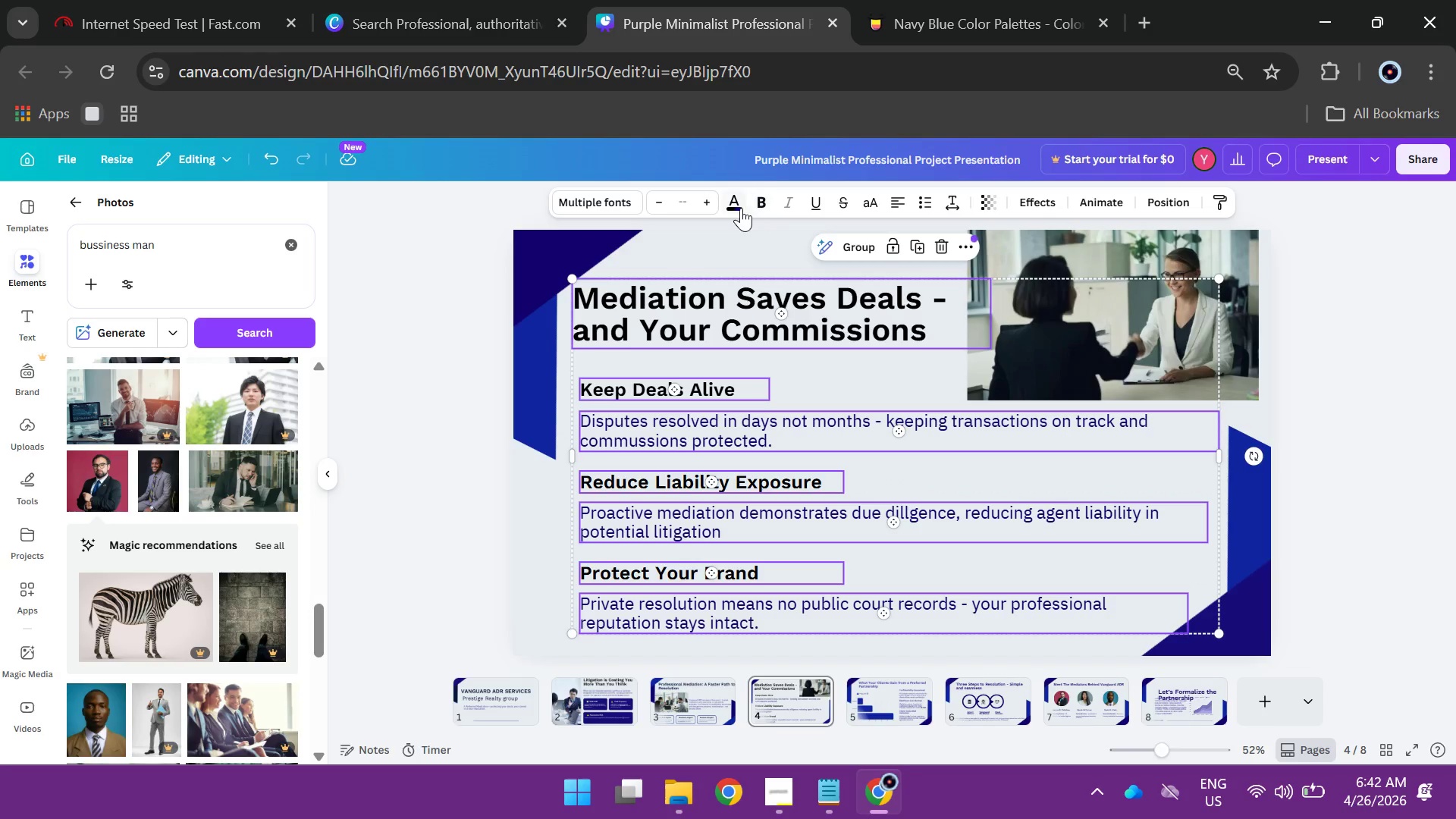 
left_click([737, 207])
 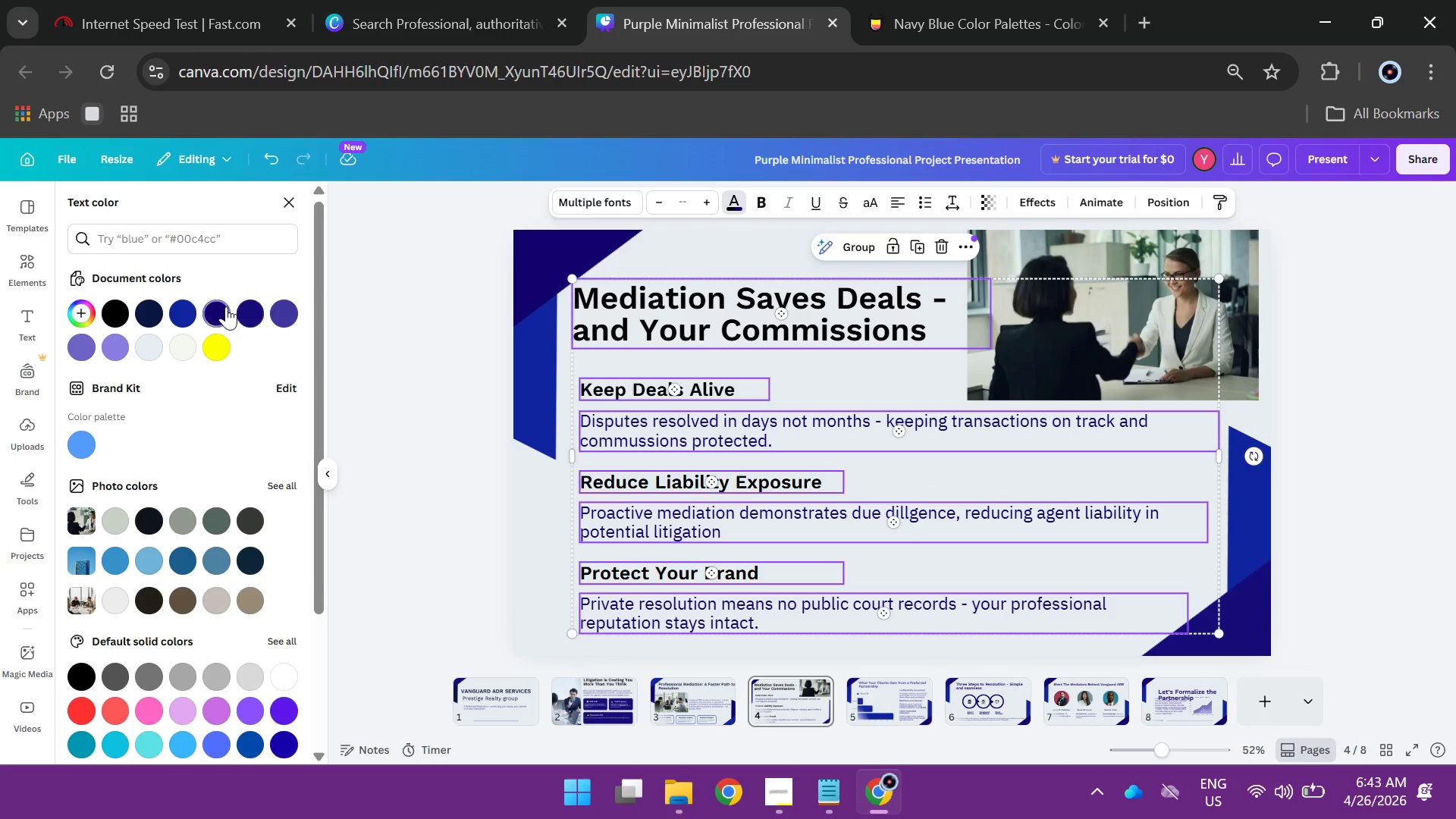 
left_click([226, 306])
 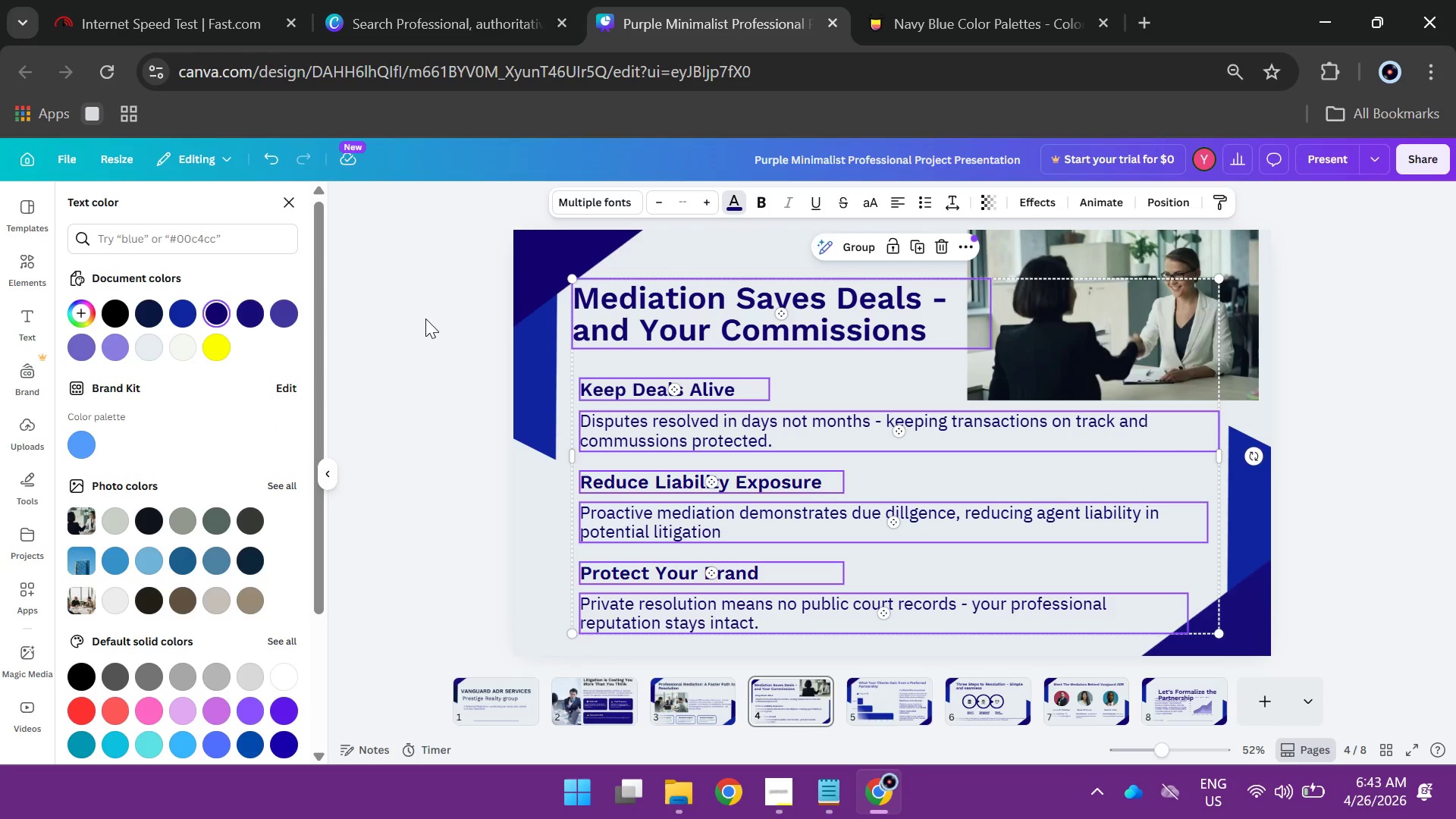 
left_click([376, 312])
 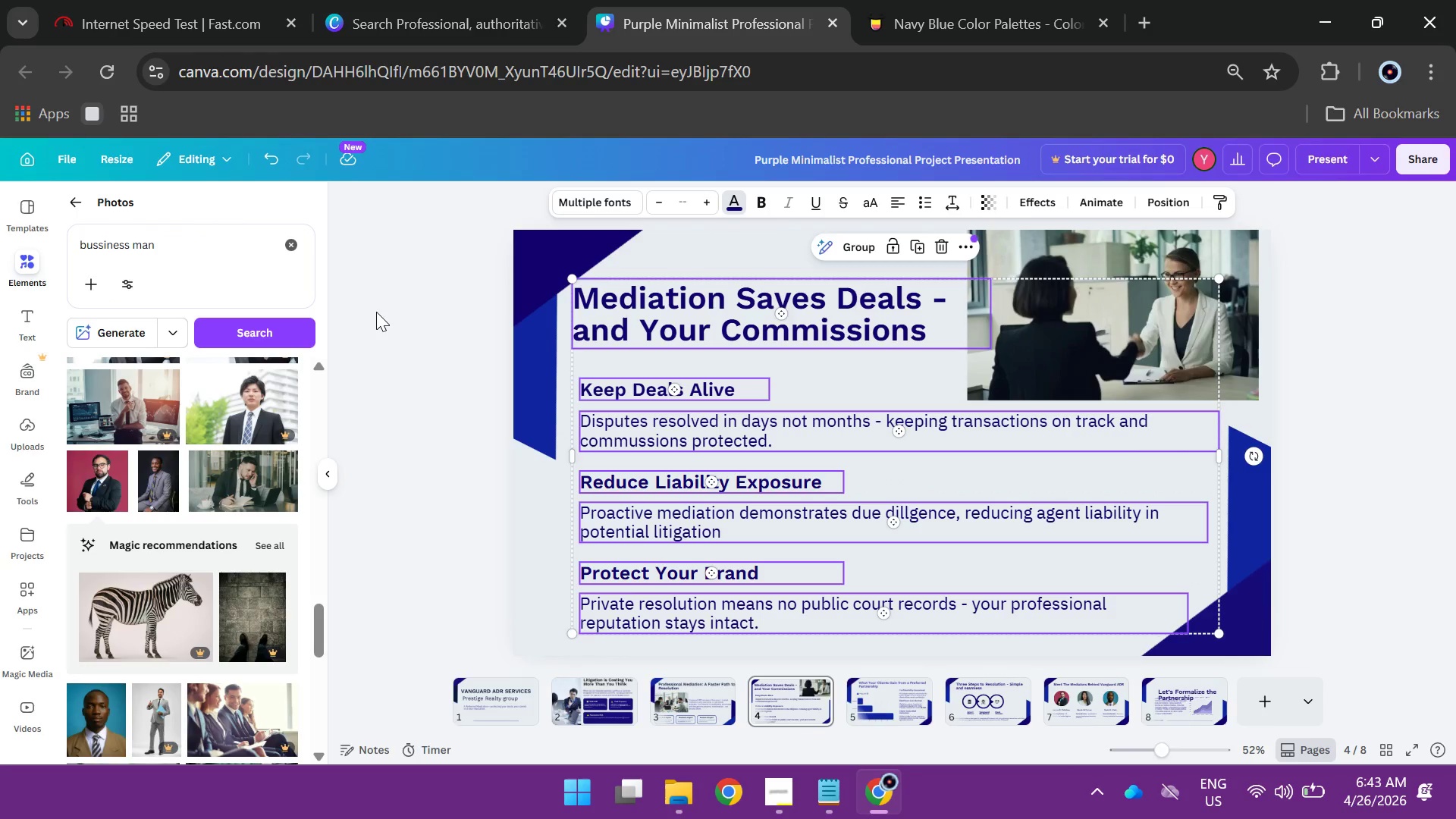 
left_click([376, 312])
 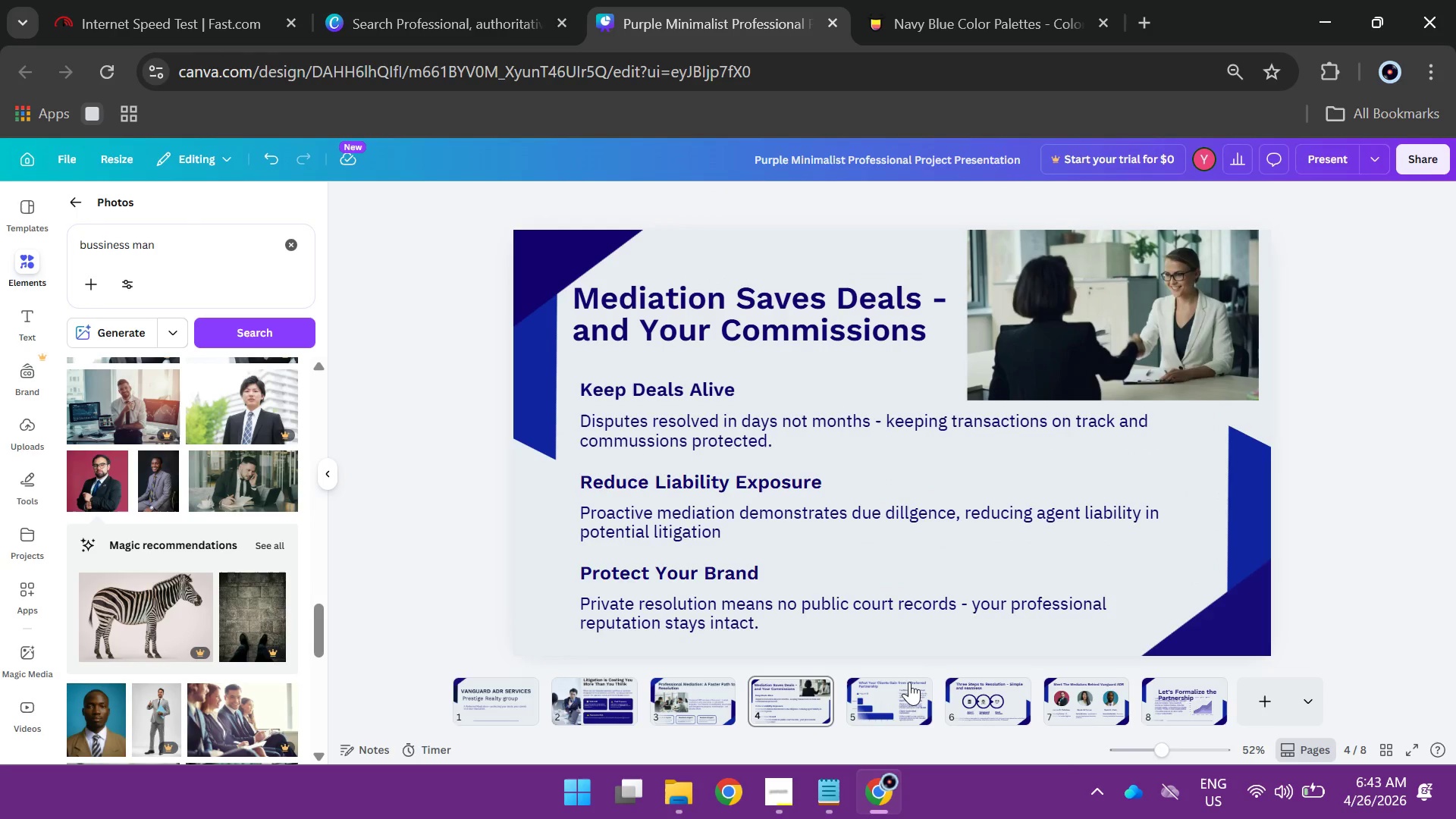 
left_click([899, 694])
 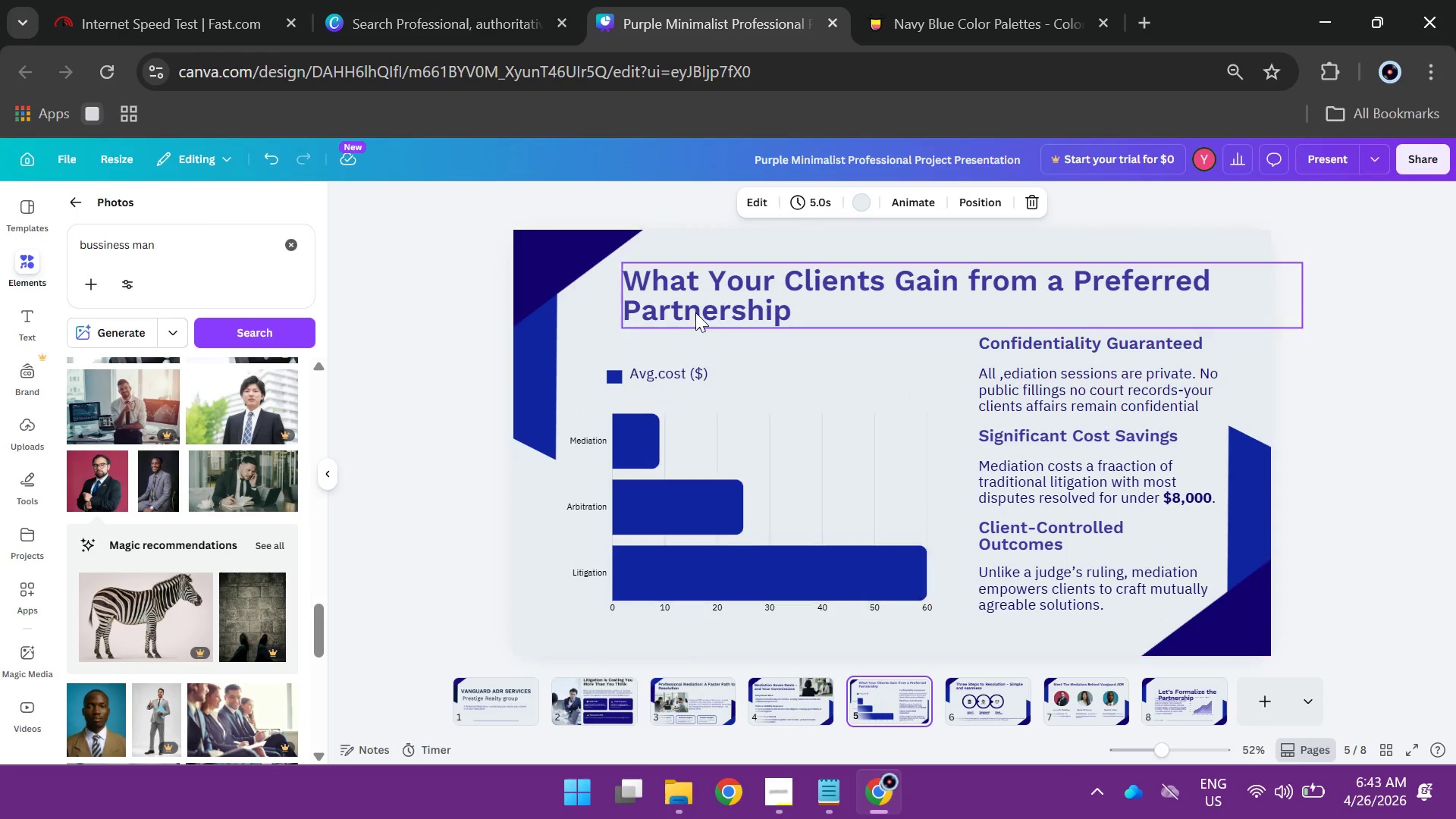 
left_click([695, 310])
 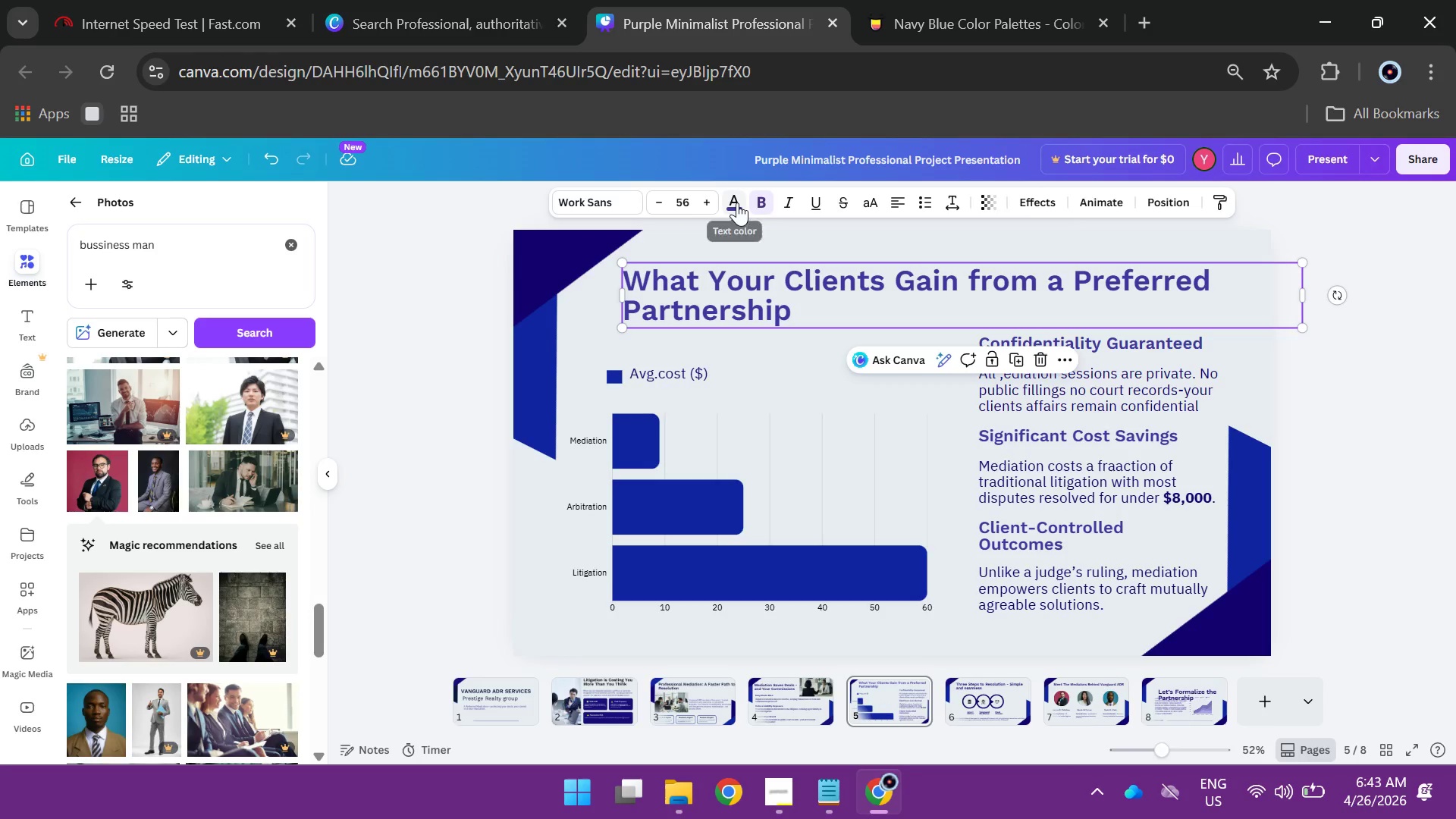 
left_click([737, 202])
 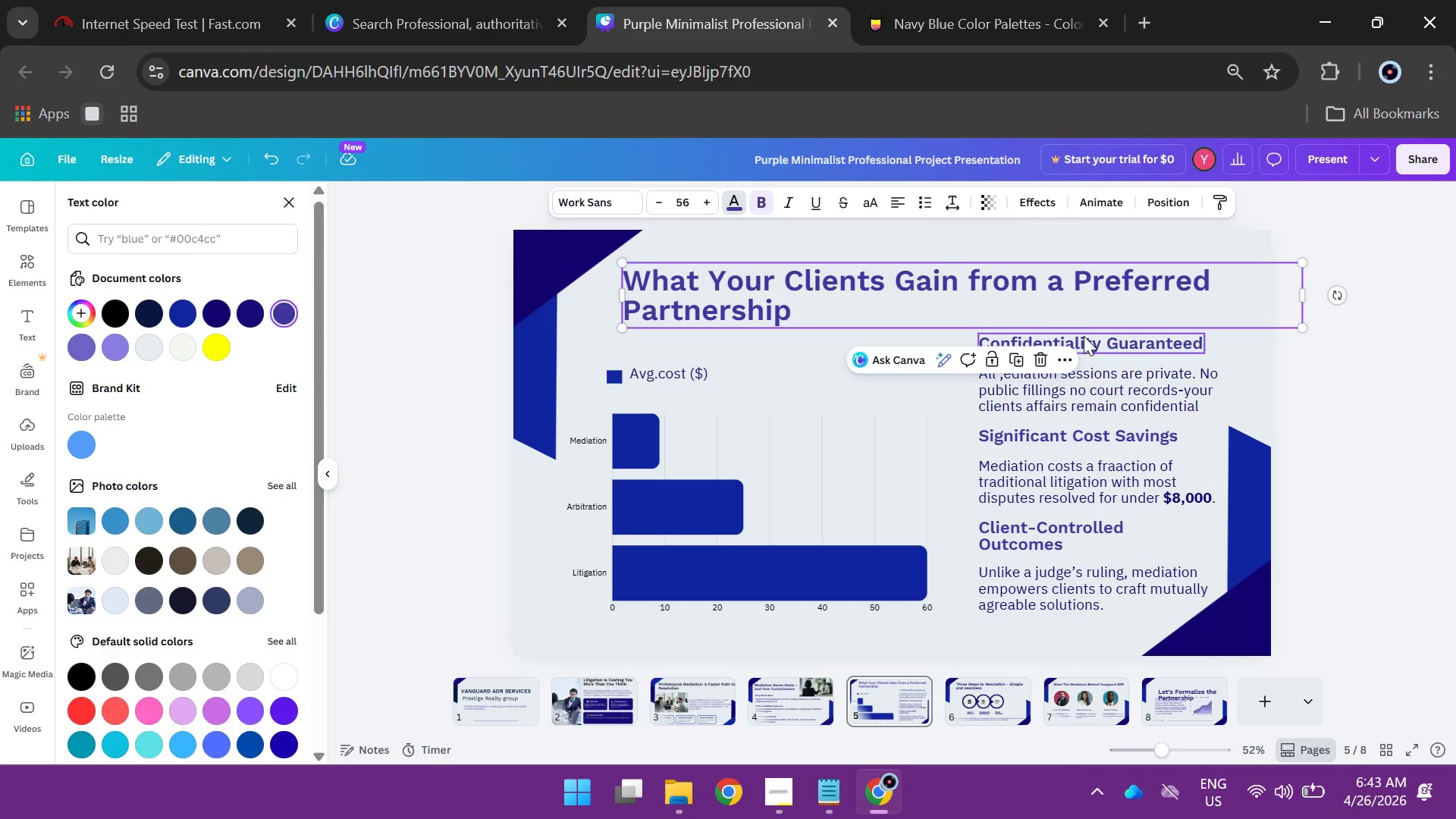 
hold_key(key=ShiftLeft, duration=4.55)
left_click([1084, 336])
 